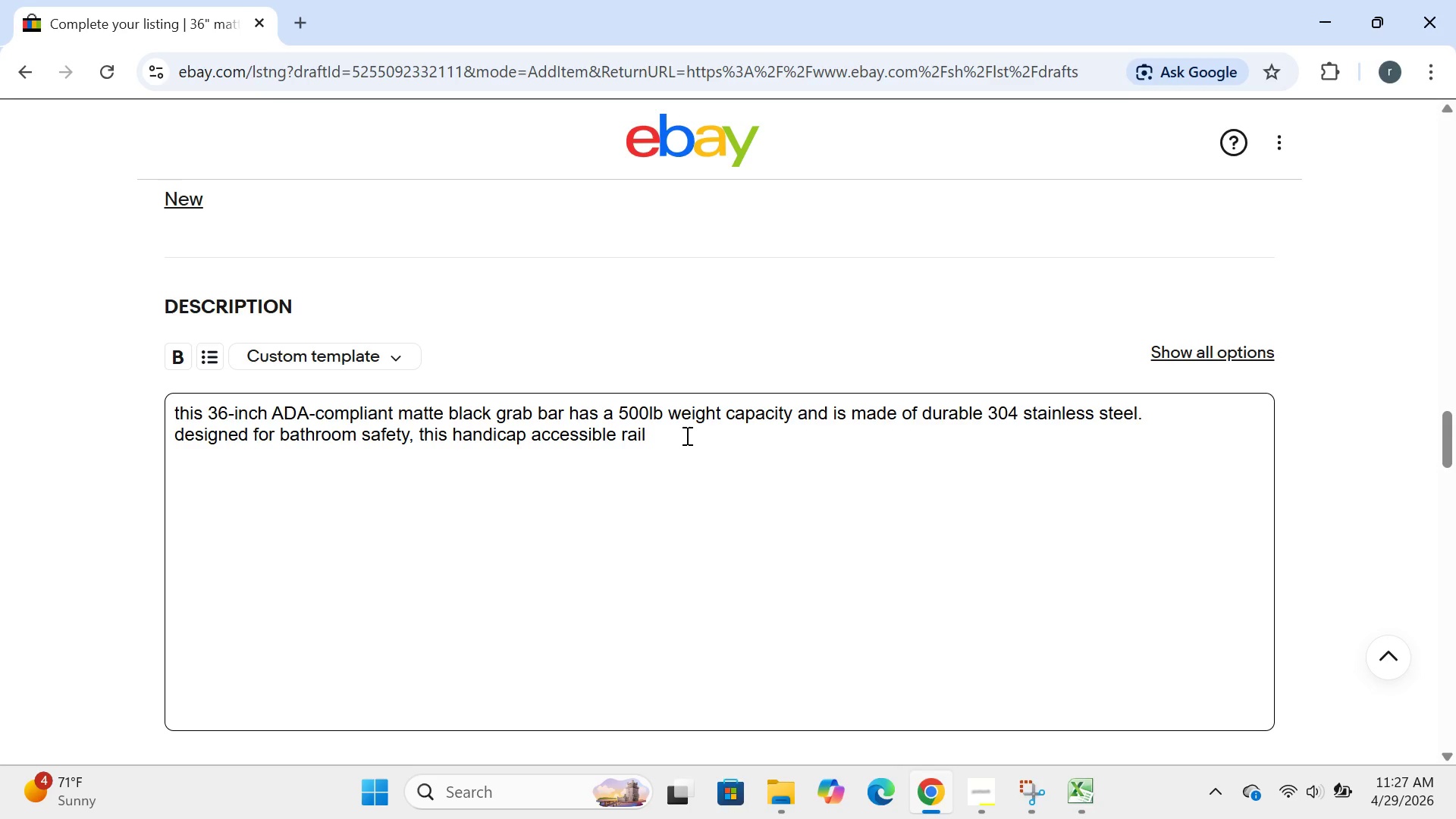 
type( helps prevent falls in showes)
key(Backspace)
 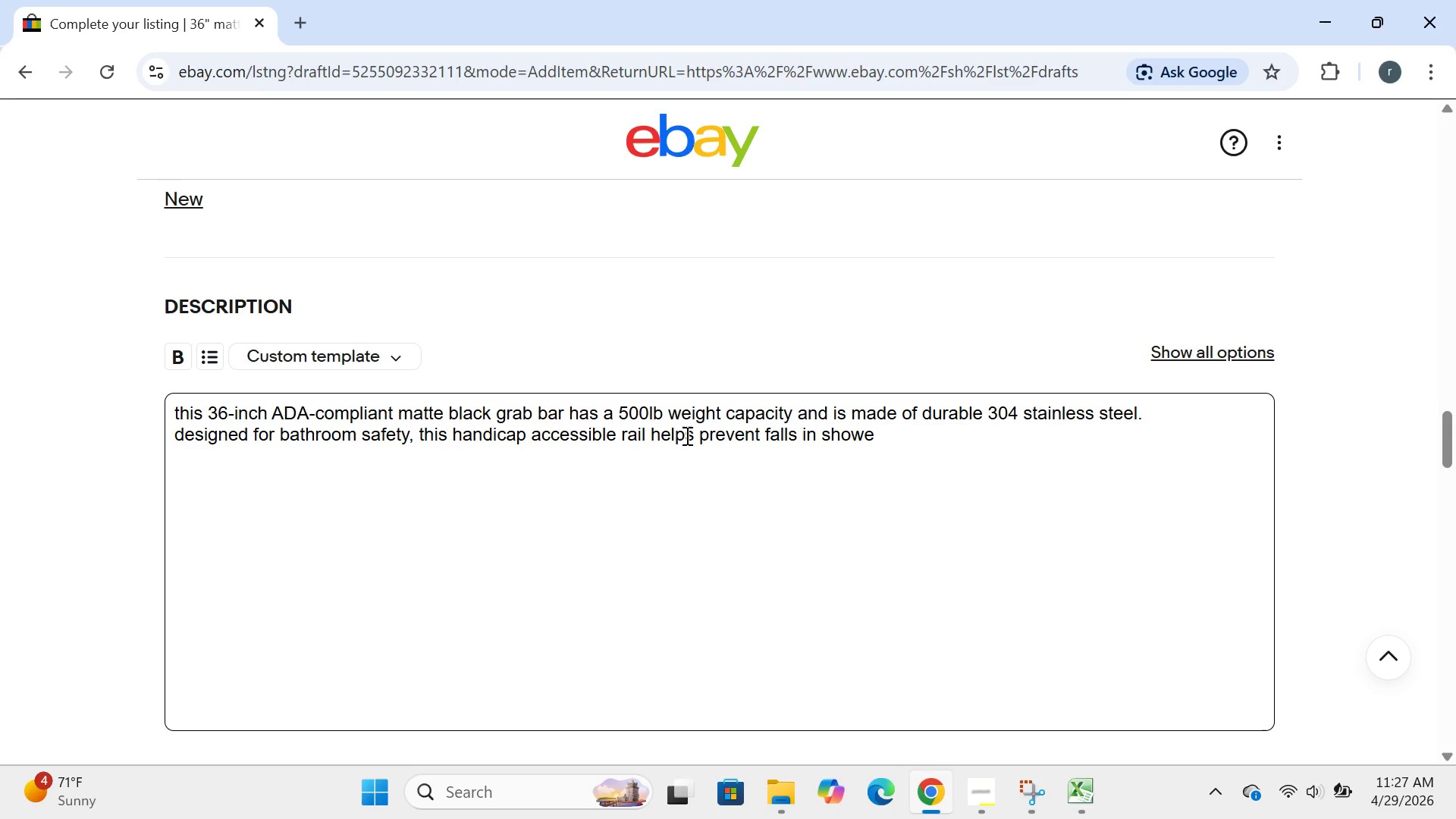 
type(rs, tubs.)
key(Backspace)
type(, a)
 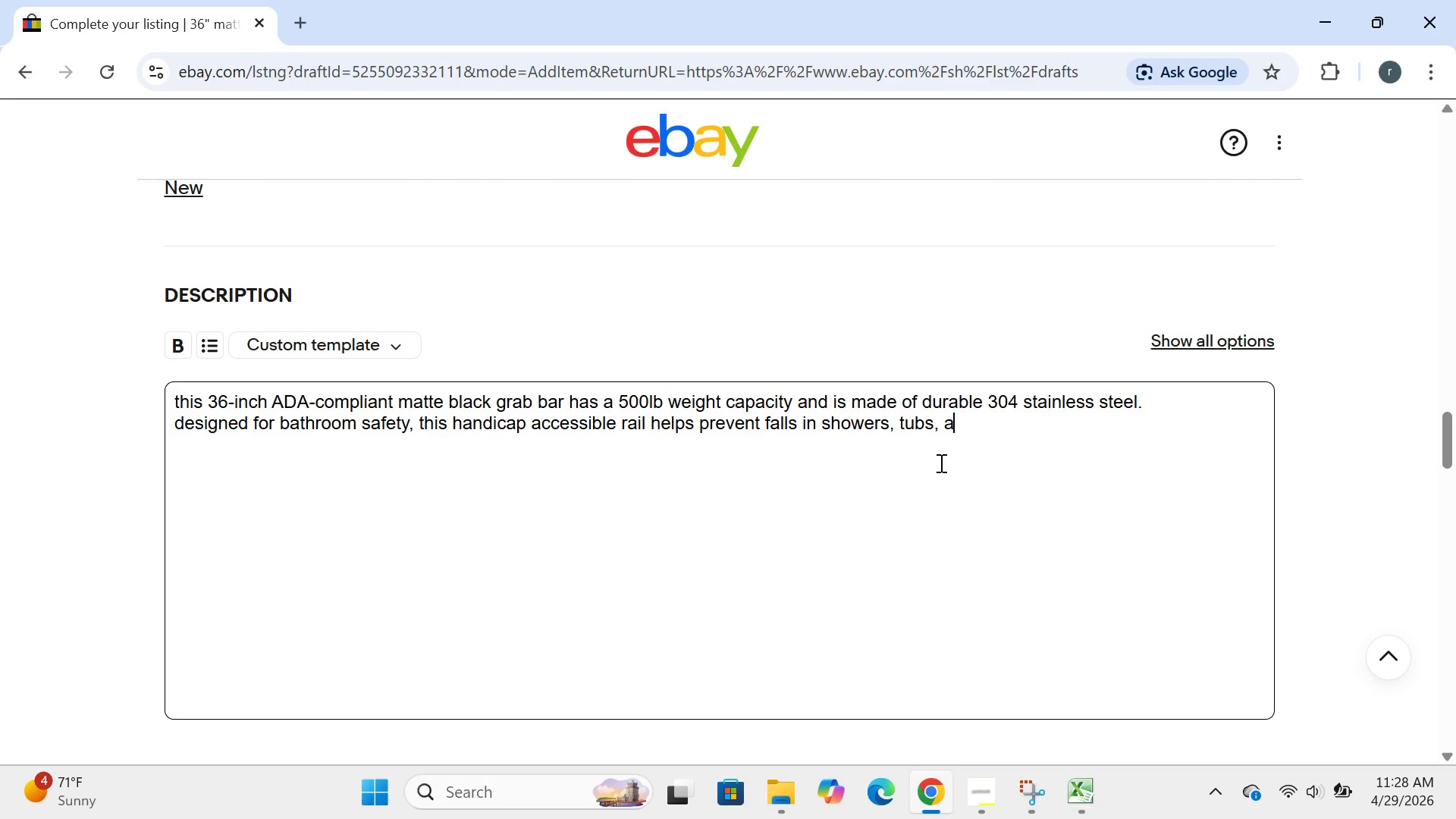 
type(nd toilrt areas)
 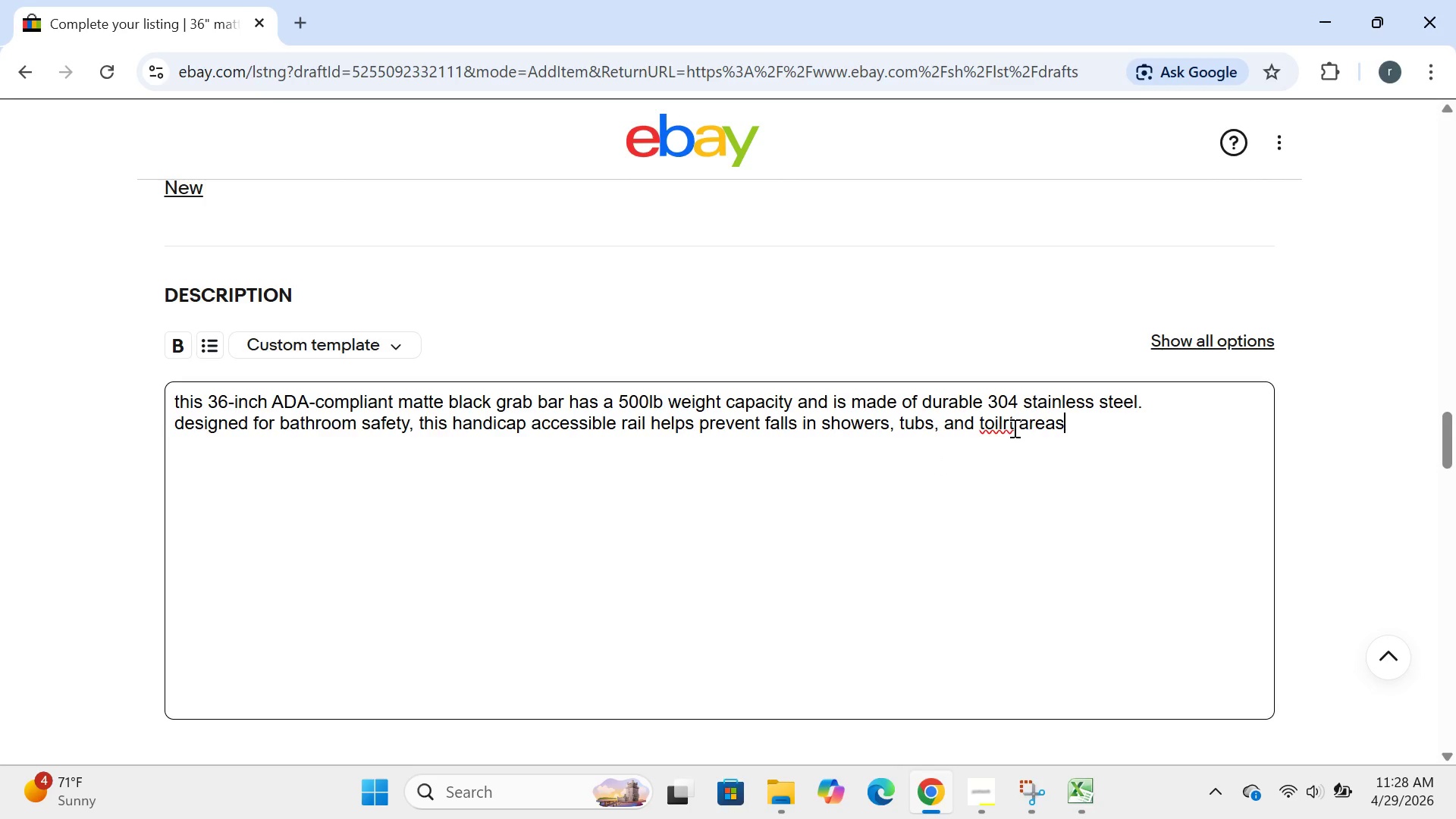 
left_click([1013, 428])
 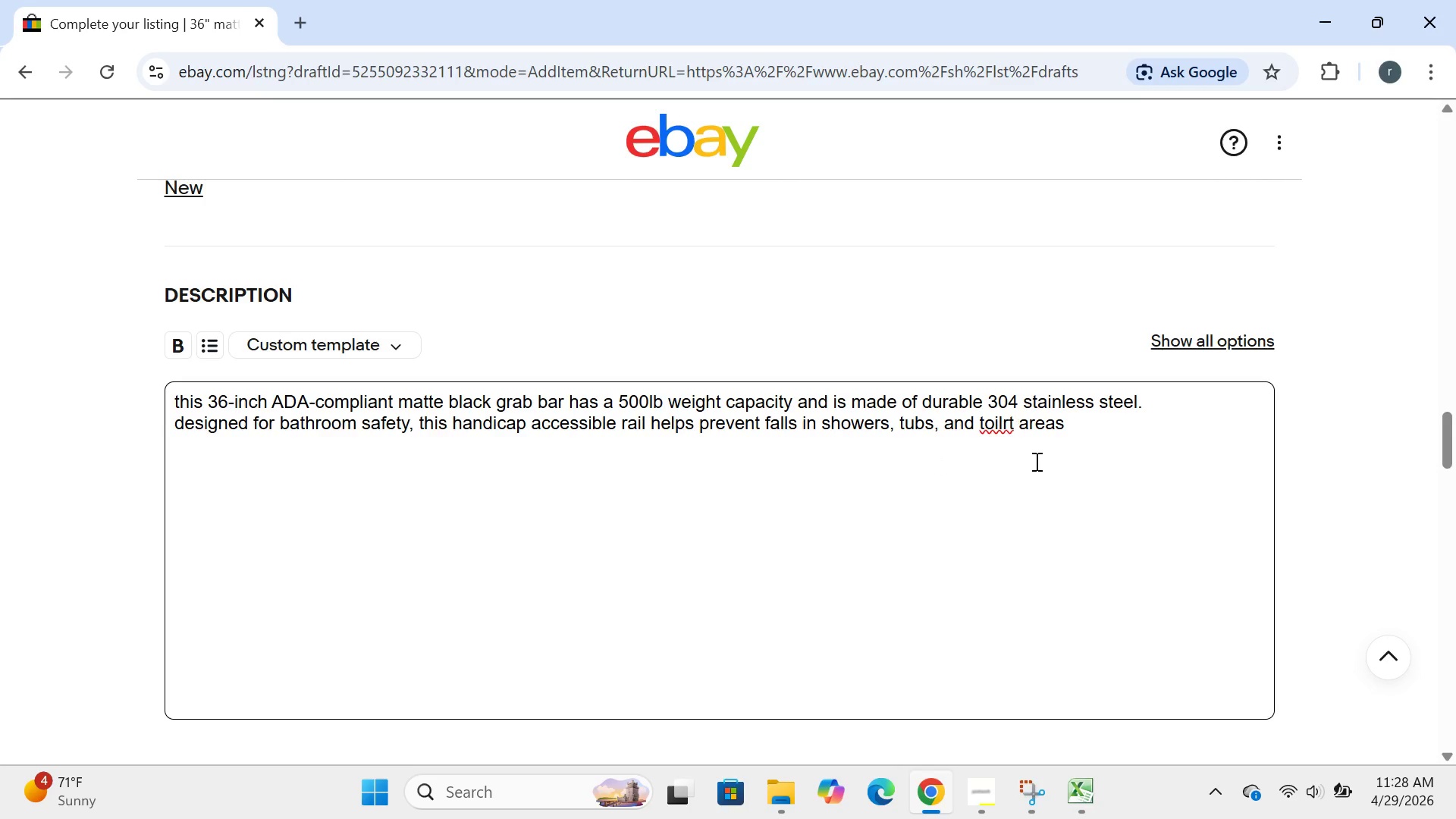 
key(Backspace)
key(Backspace)
type(et)
 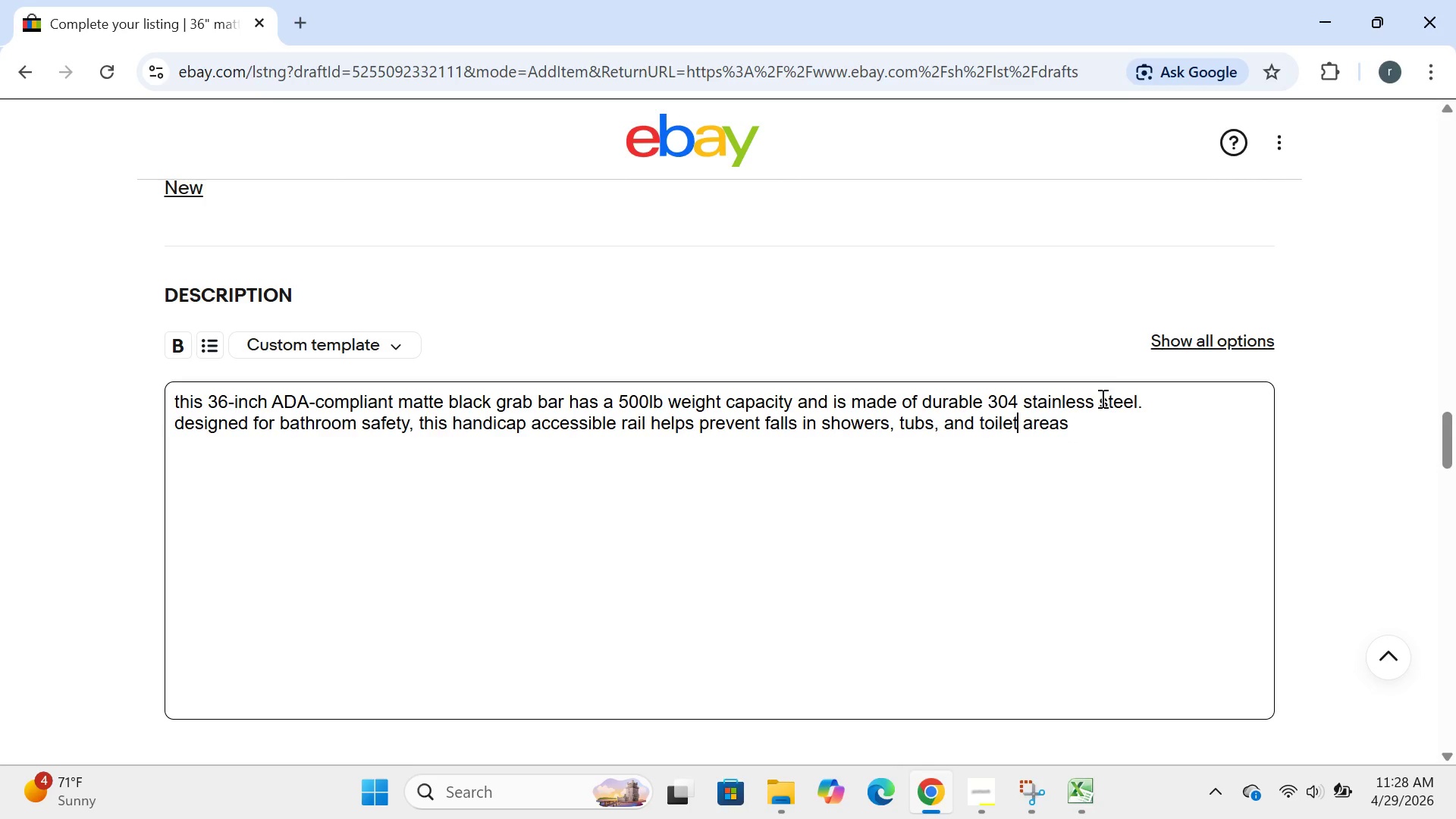 
left_click([1089, 418])
 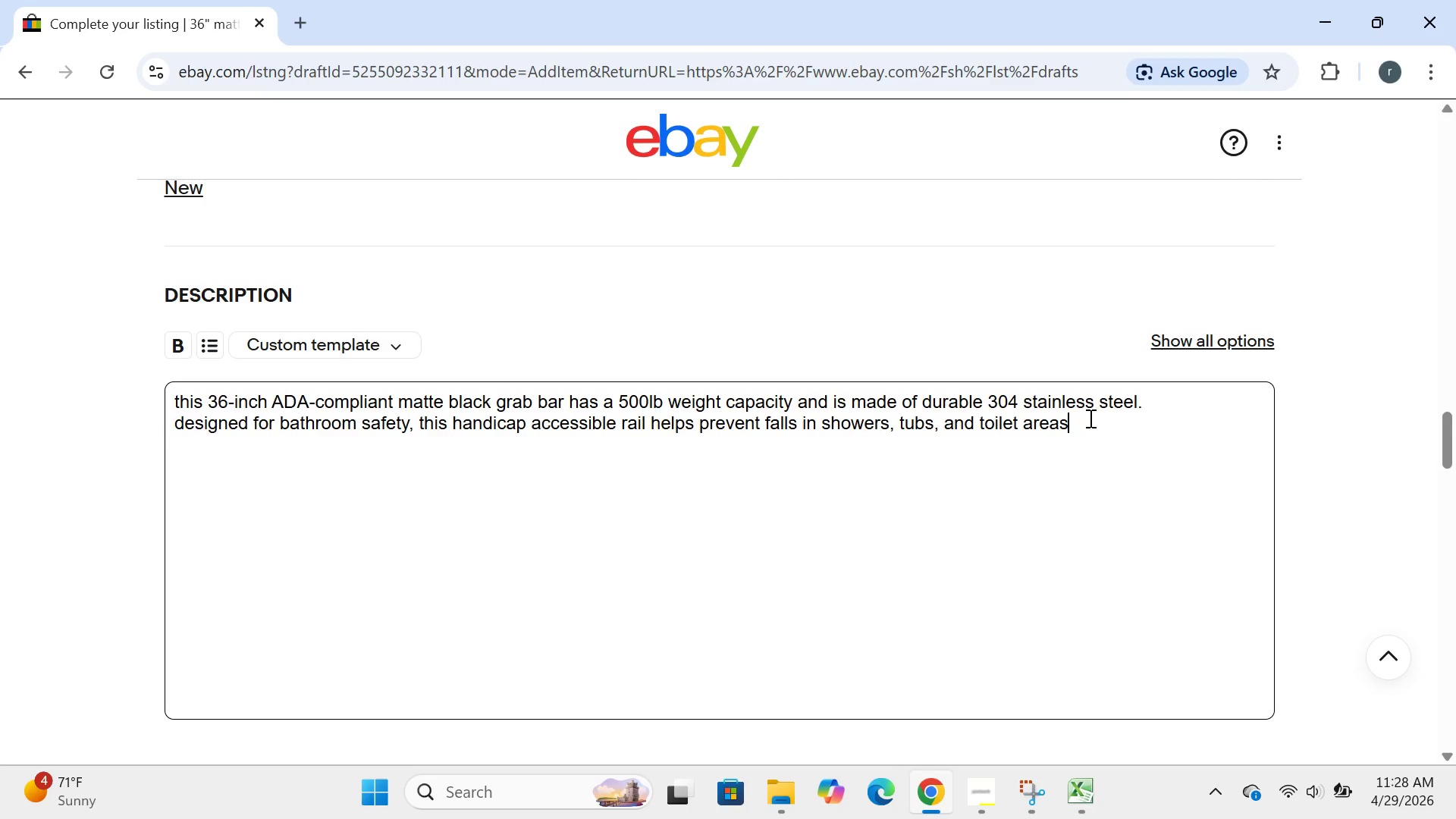 
key(Period)
 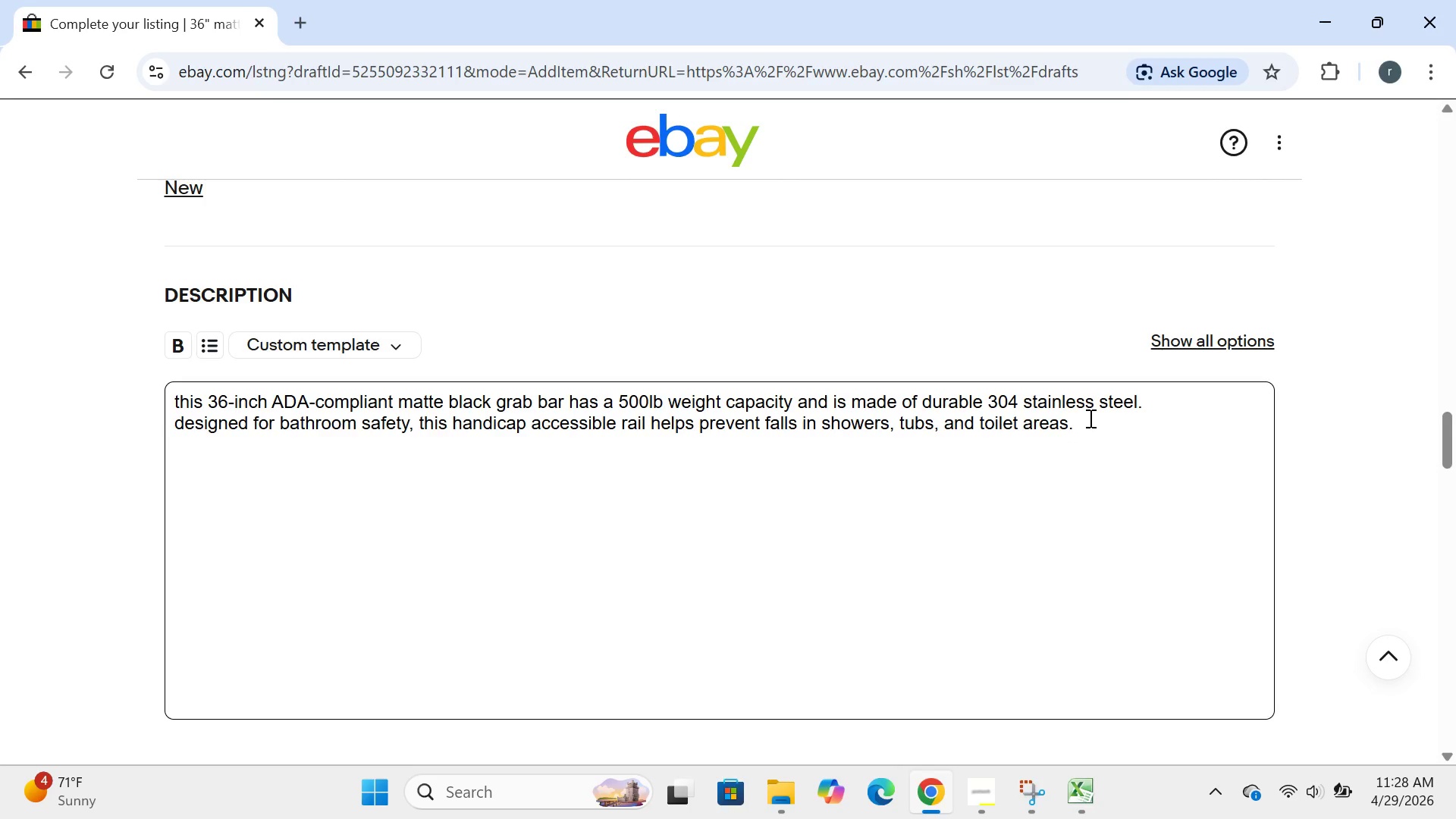 
key(Enter)
 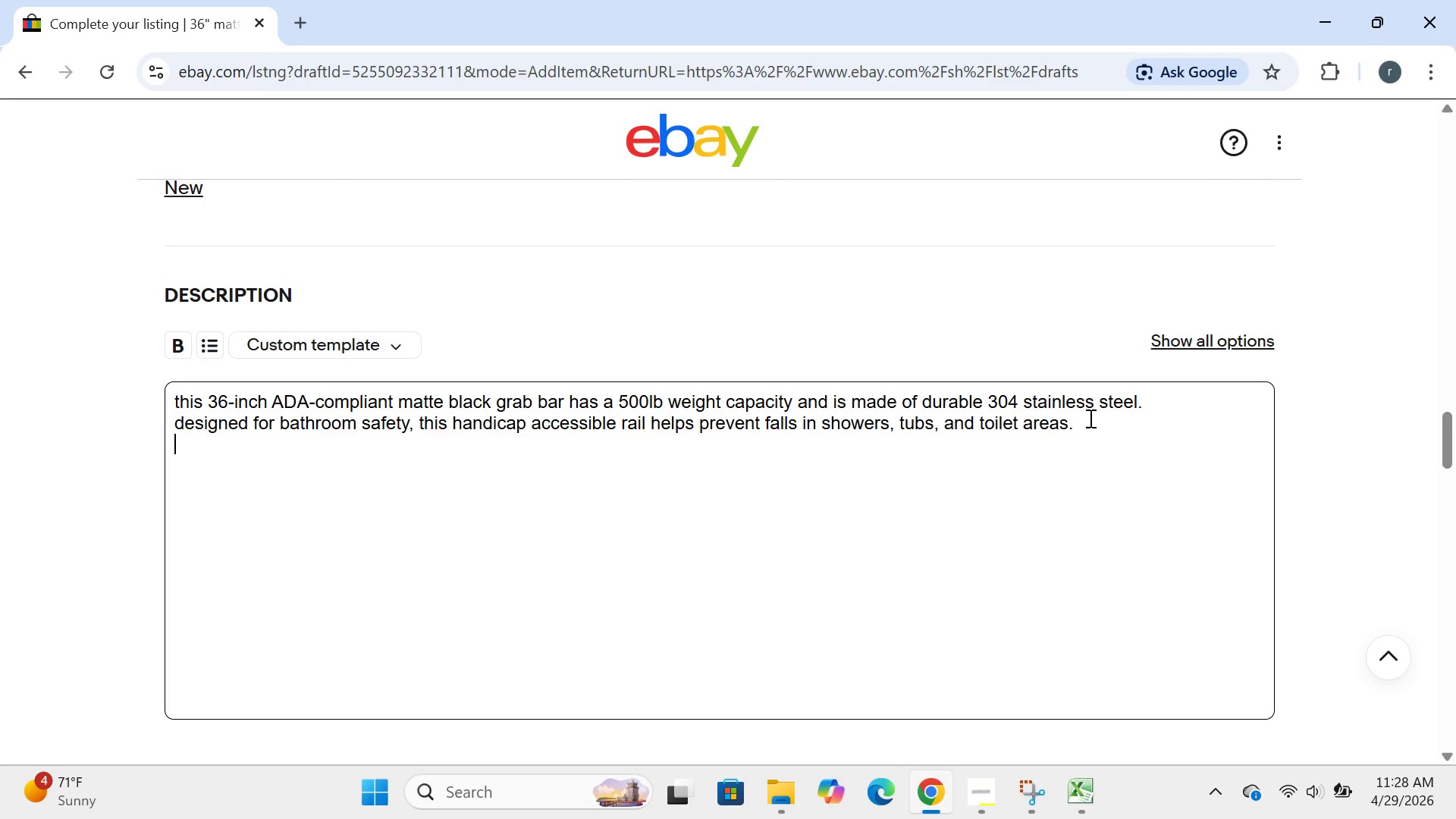 
type(features:)
 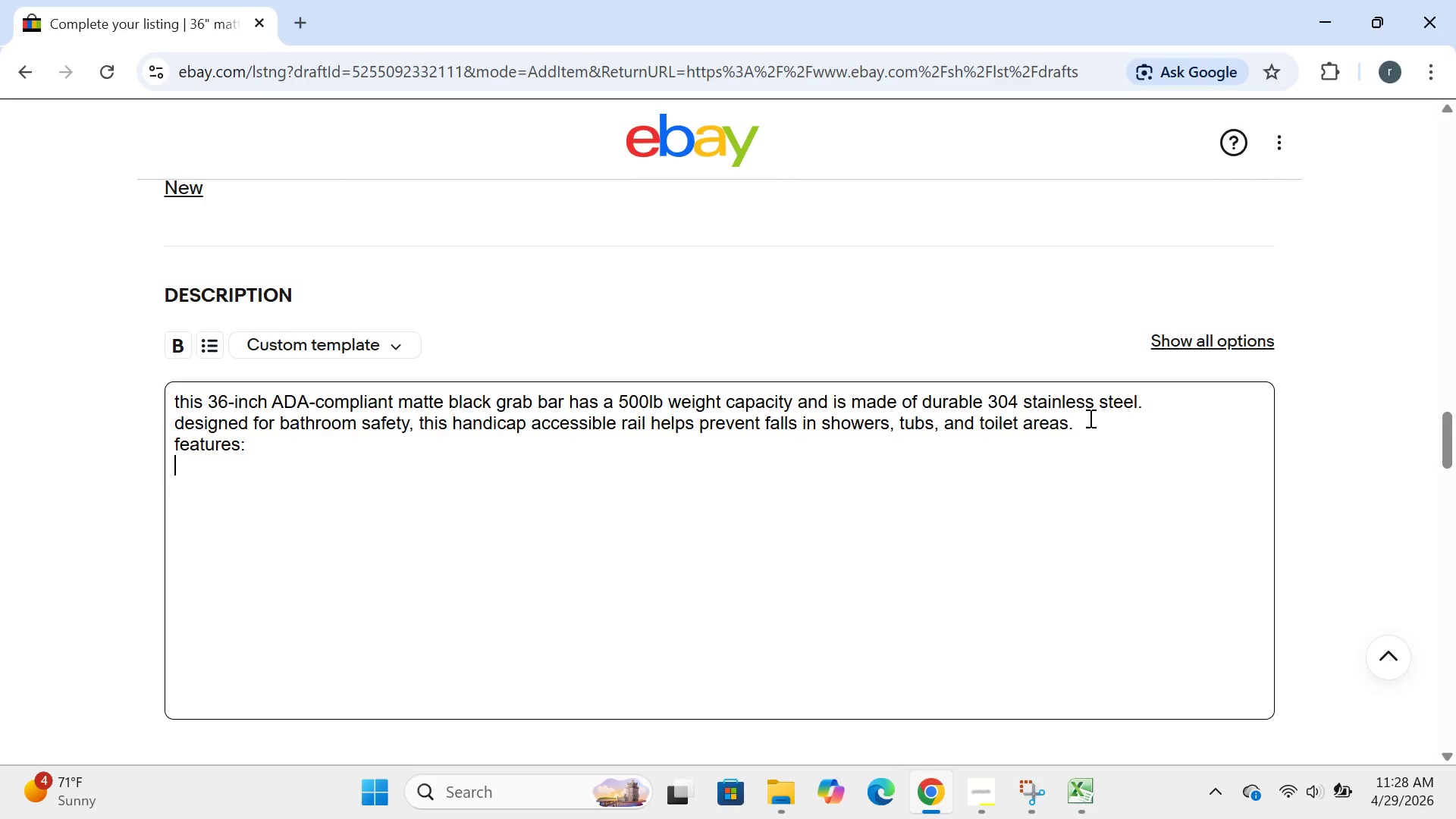 
 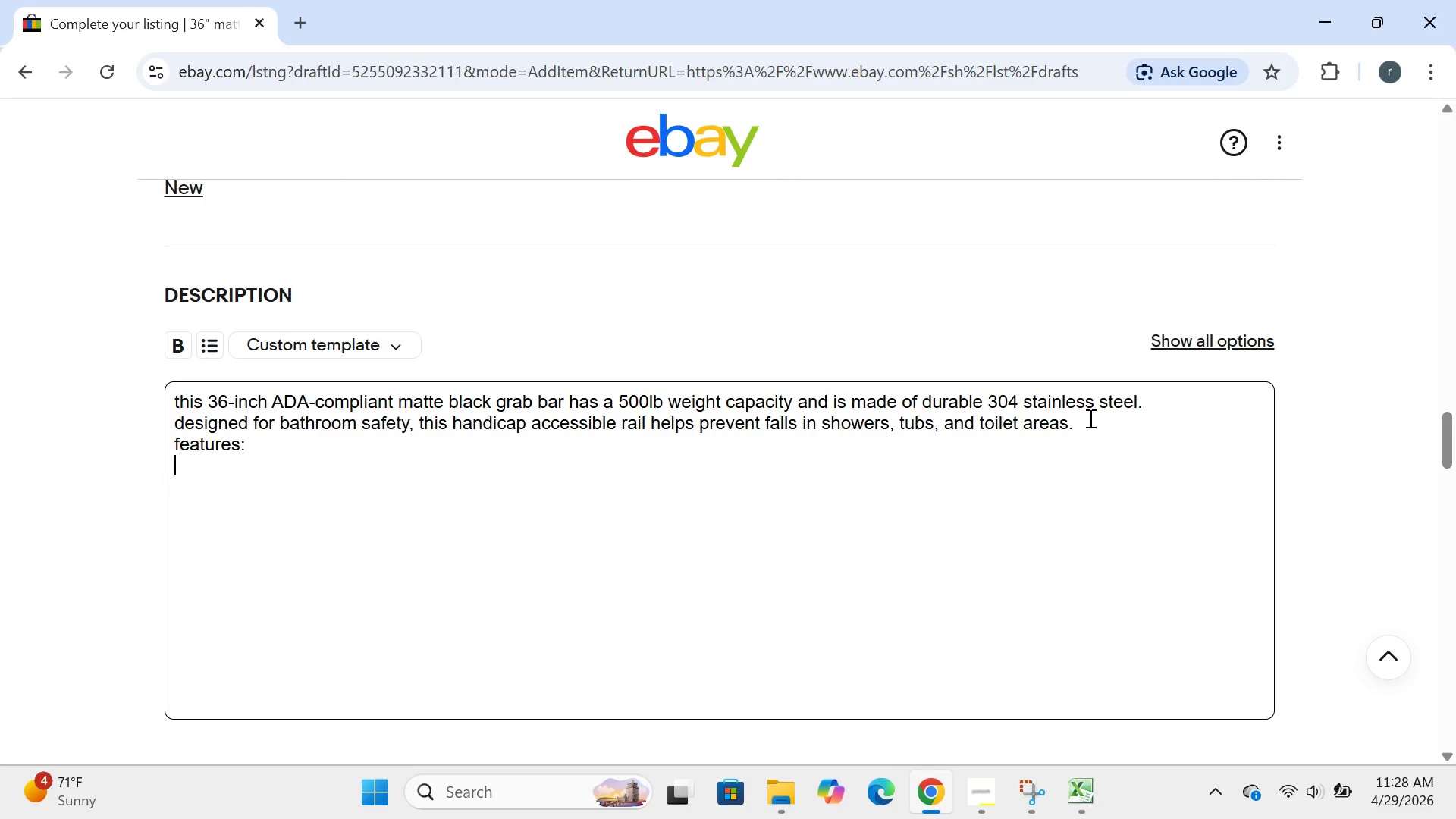 
key(Enter)
 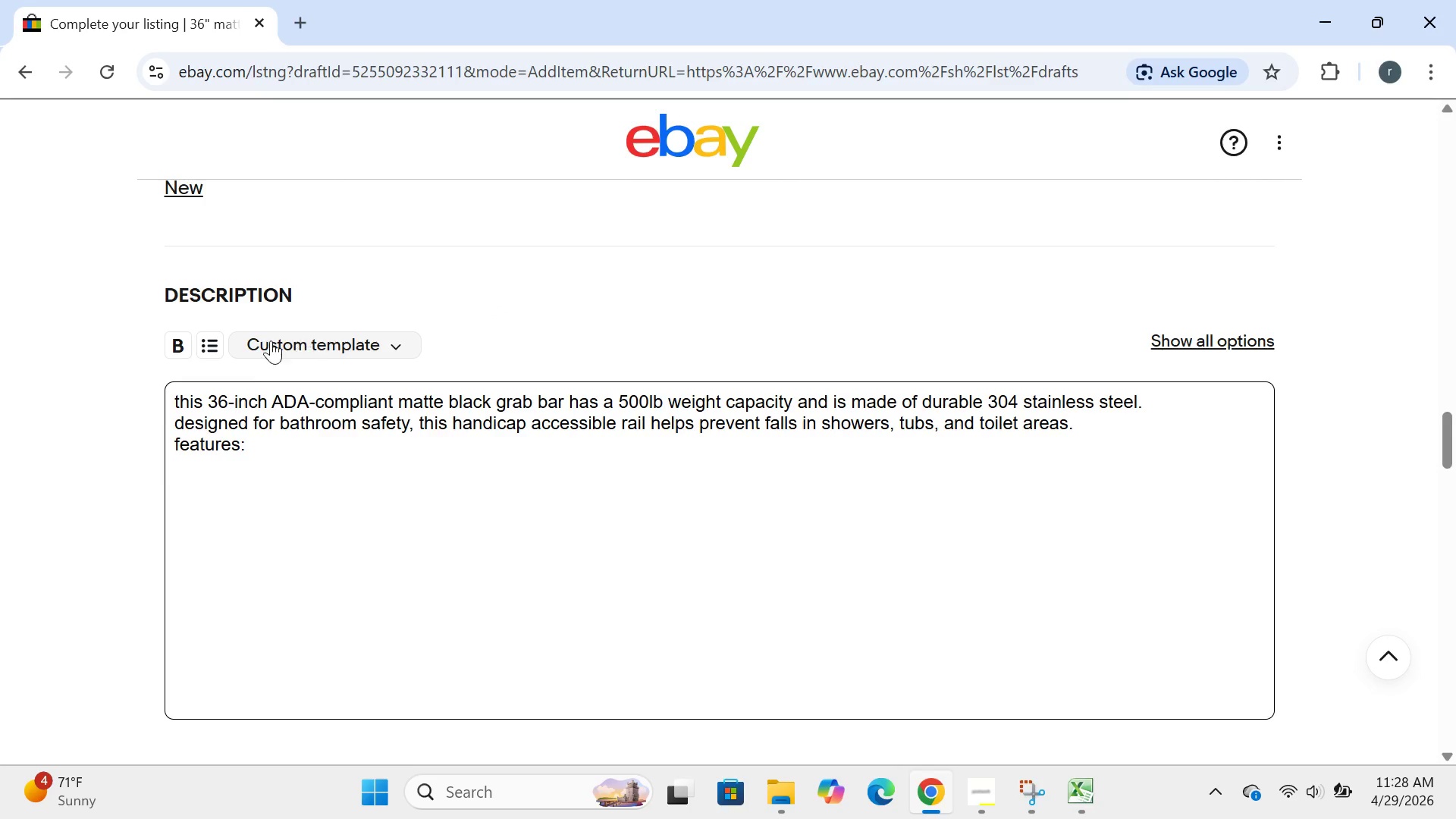 
left_click([217, 341])
 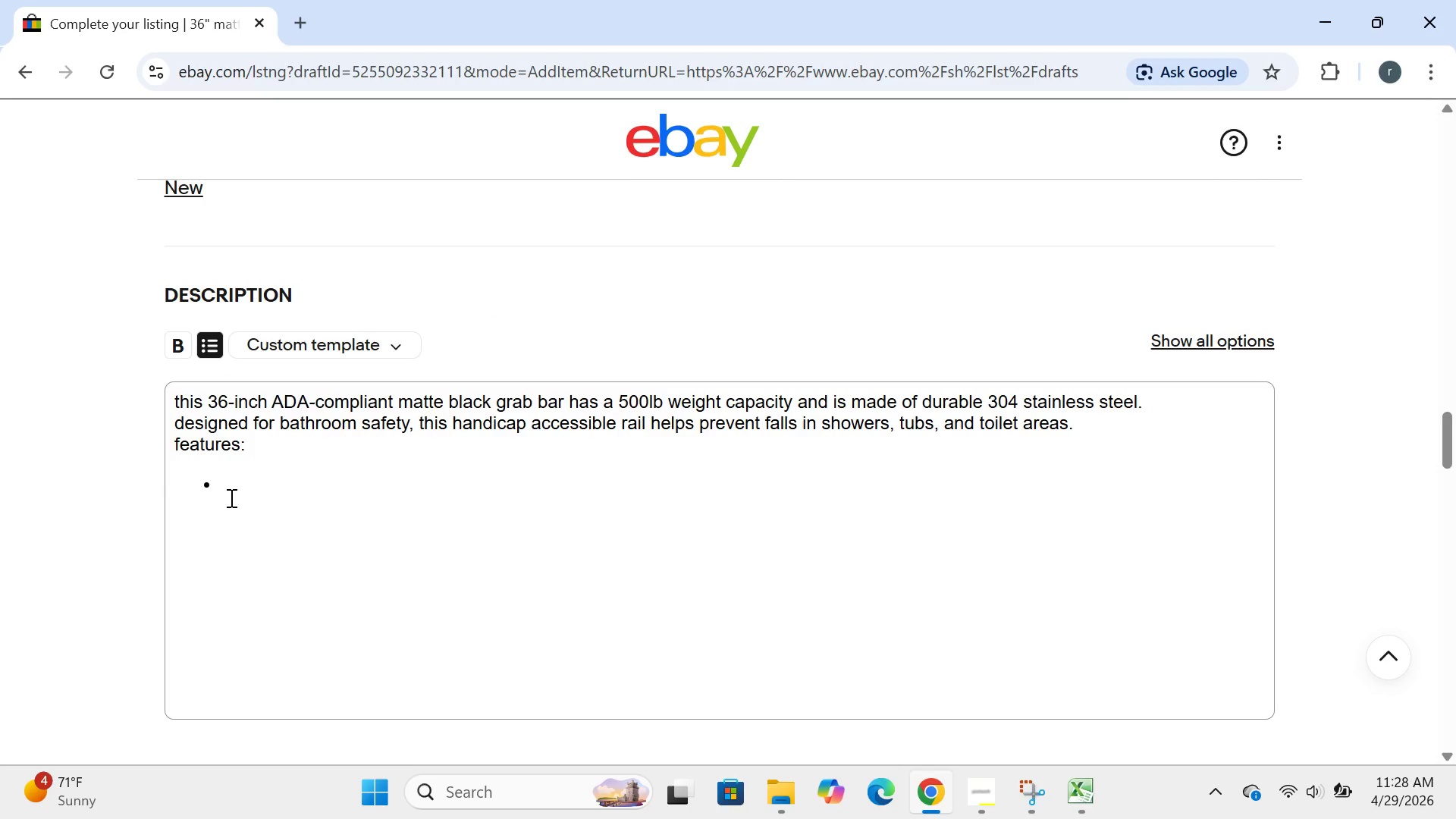 
left_click([230, 497])
 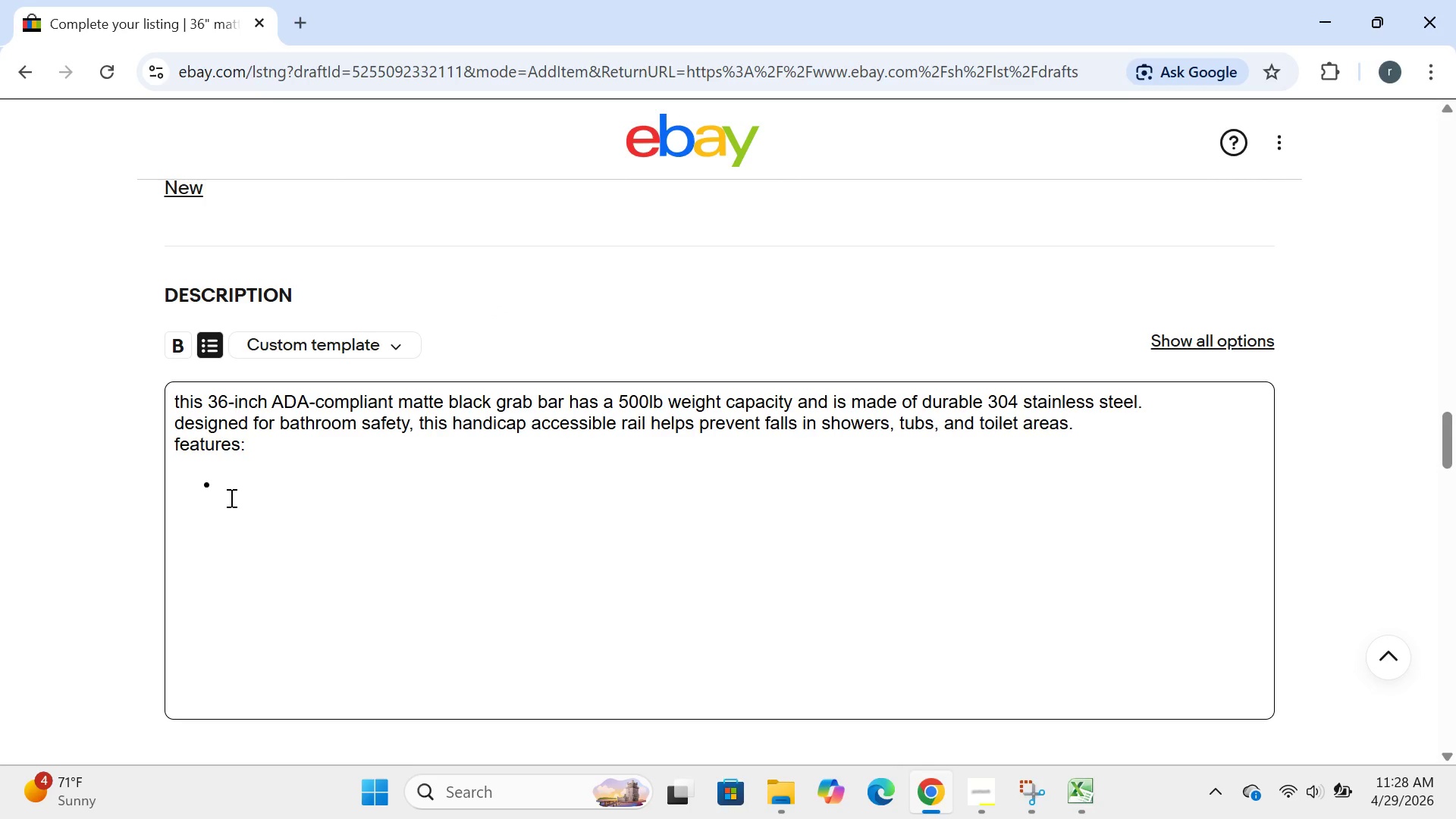 
type(304 stainless steel constri)
key(Backspace)
type(uction0)
key(Backspace)
type(-rust and corrosion resistent \)
key(Backspace)
key(Backspace)
 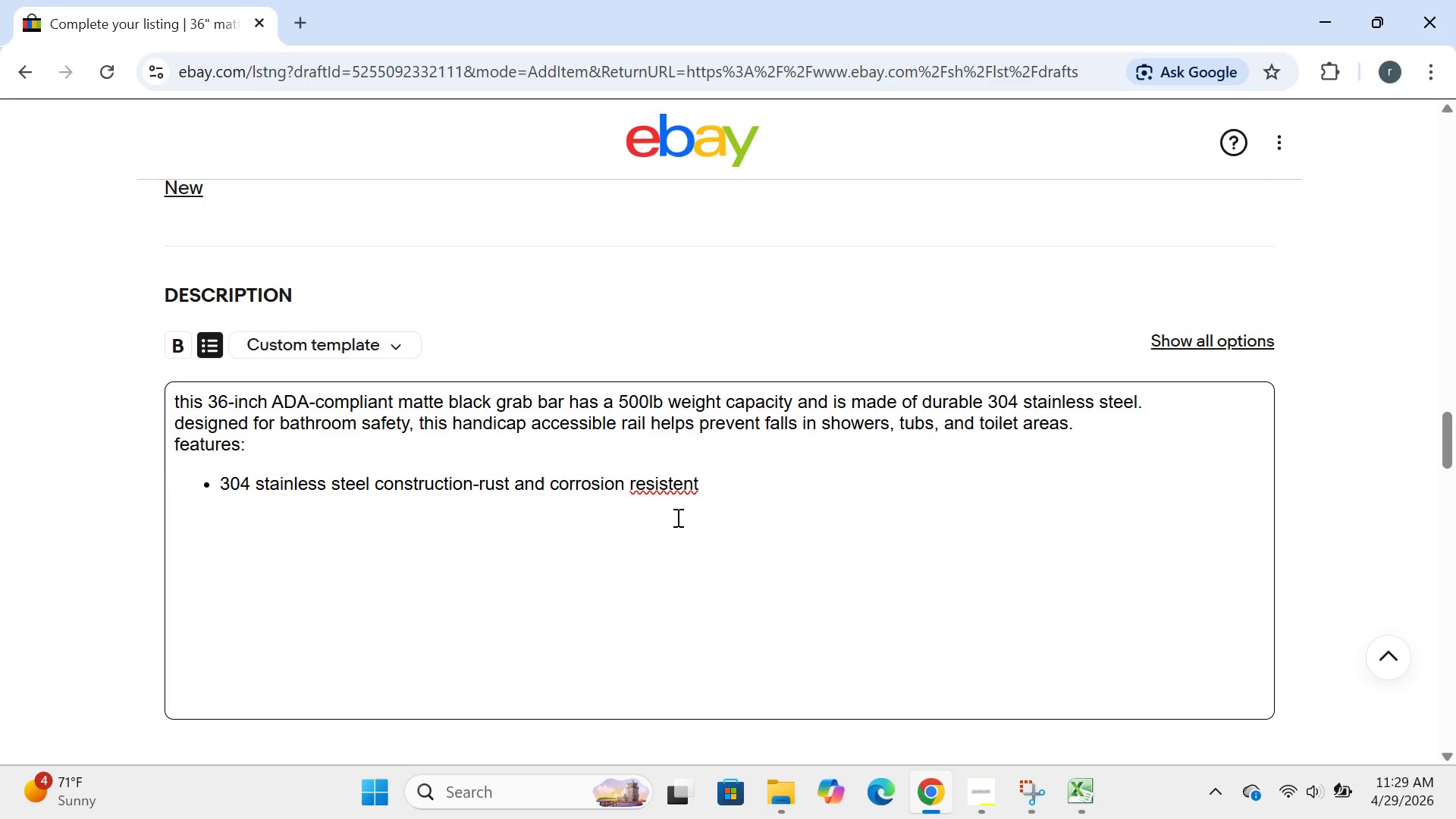 
wait(5.8)
 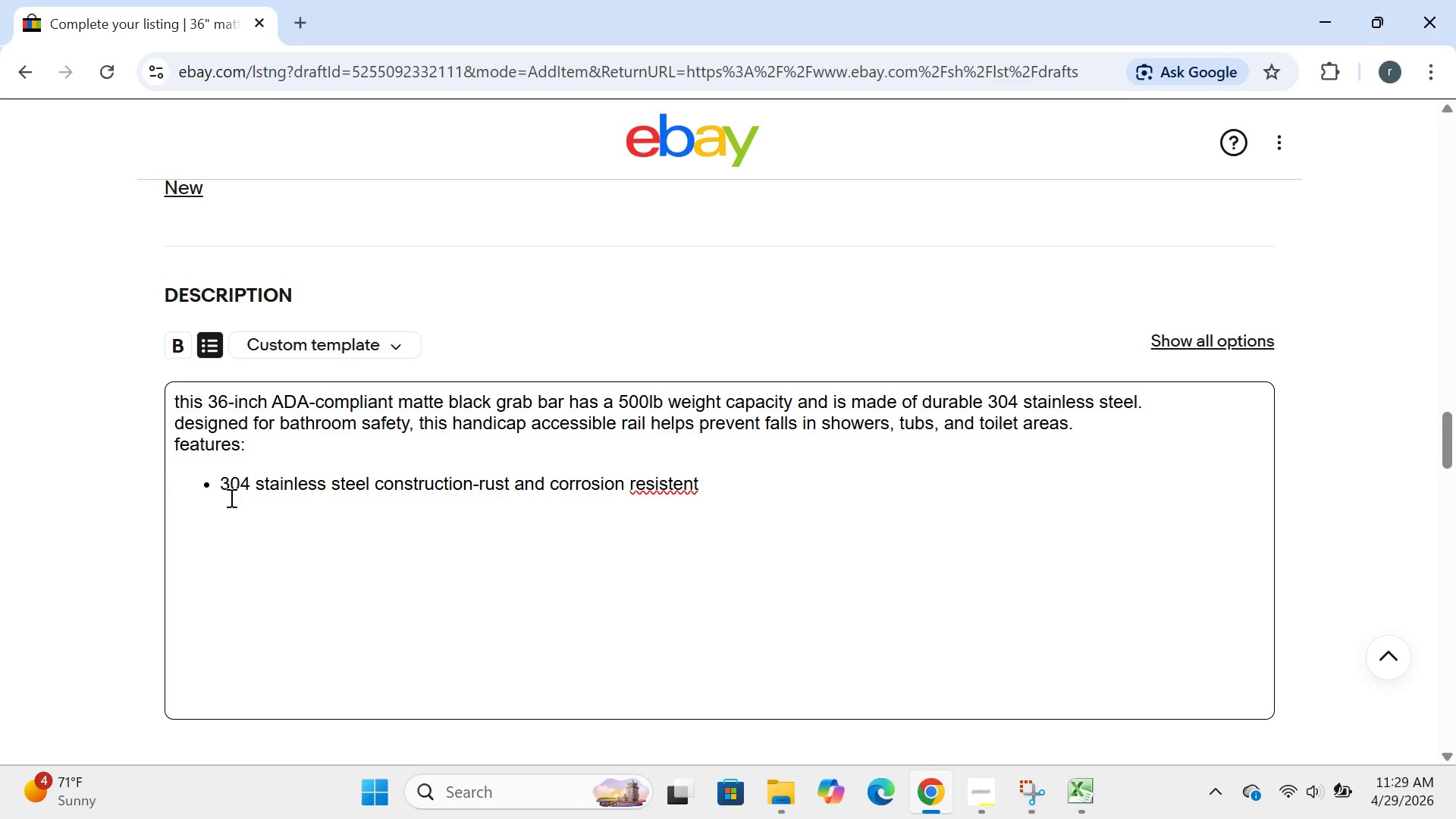 
left_click([685, 485])
 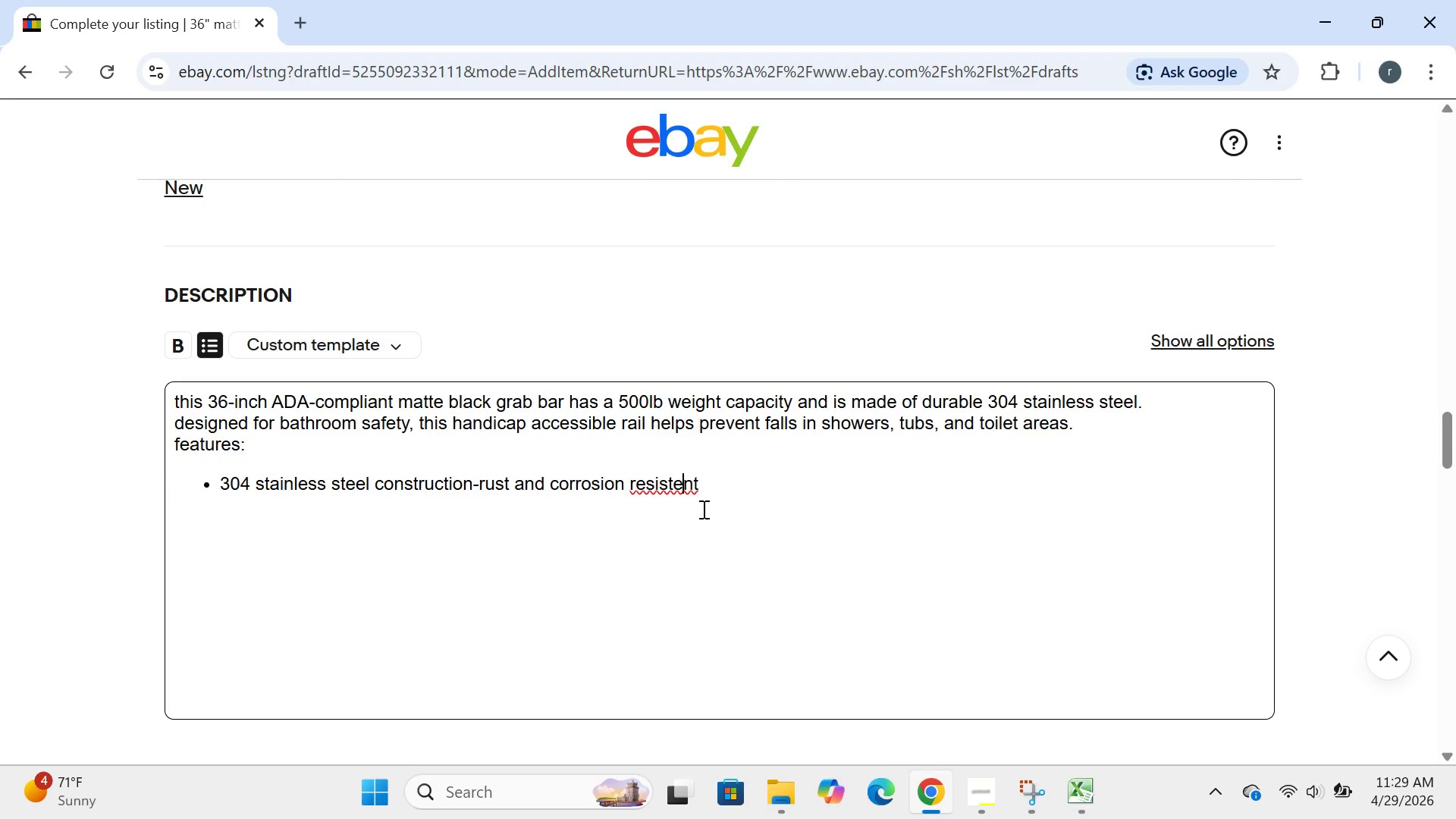 
key(Backspace)
 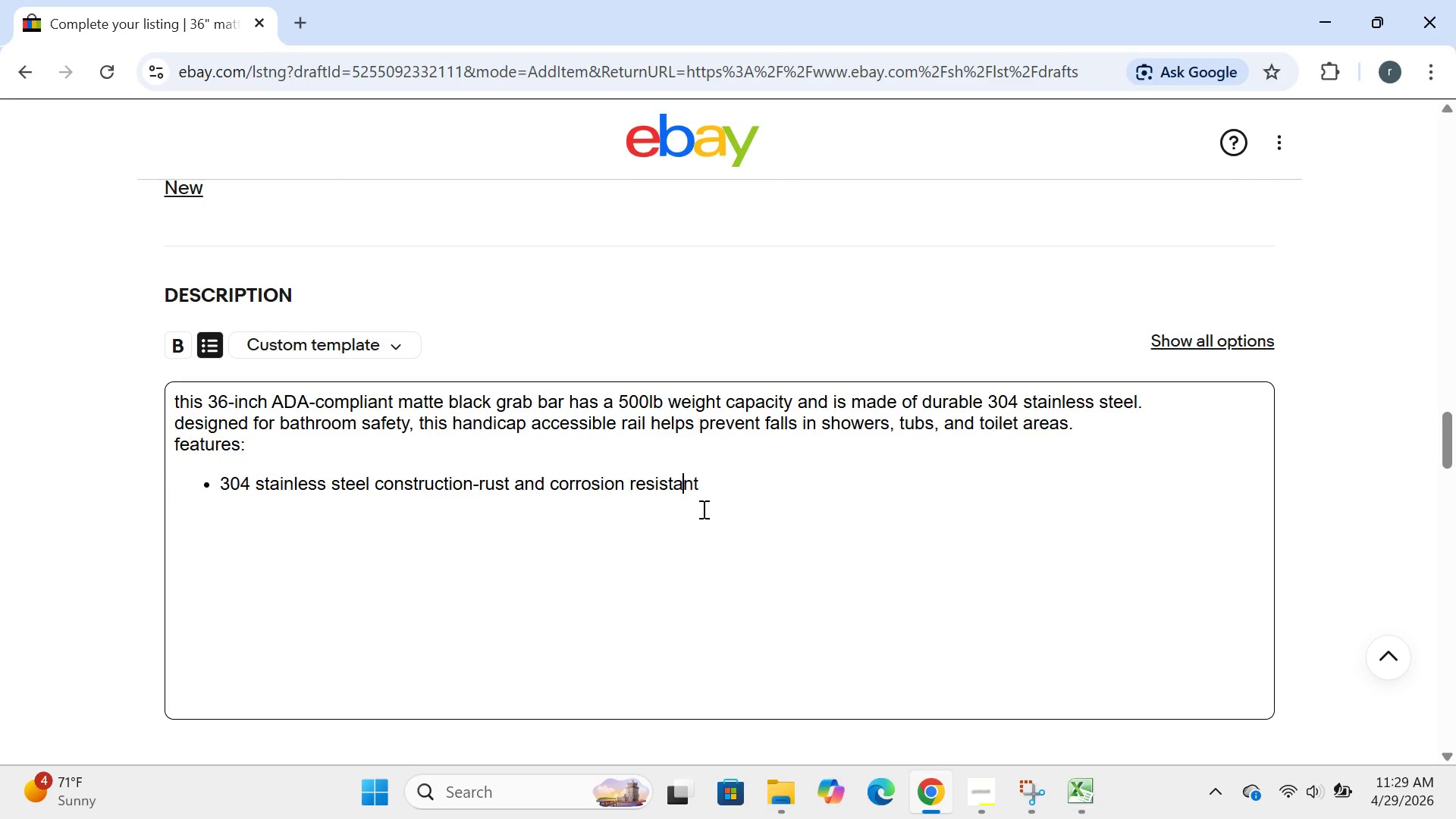 
key(A)
 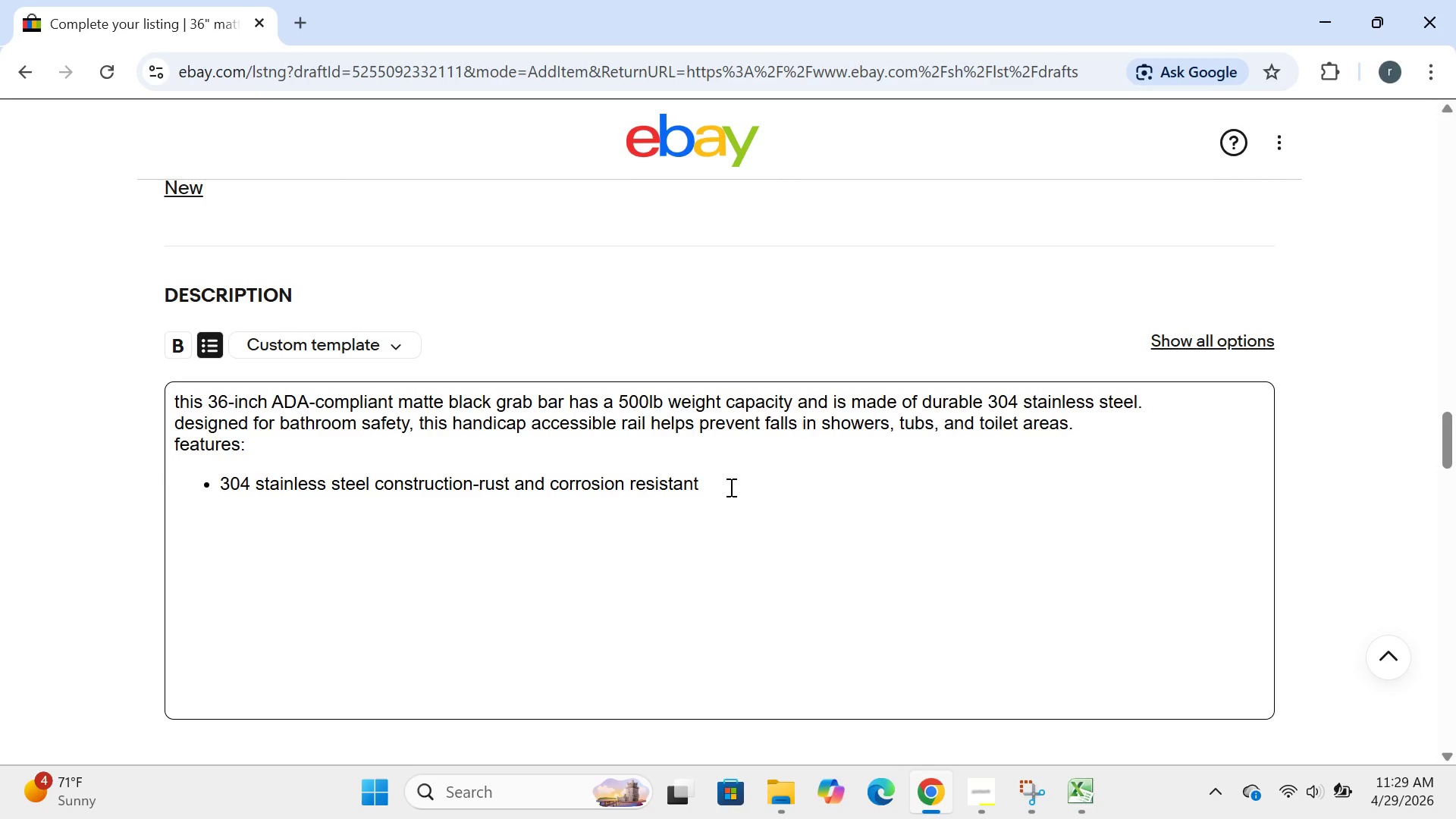 
left_click([730, 485])
 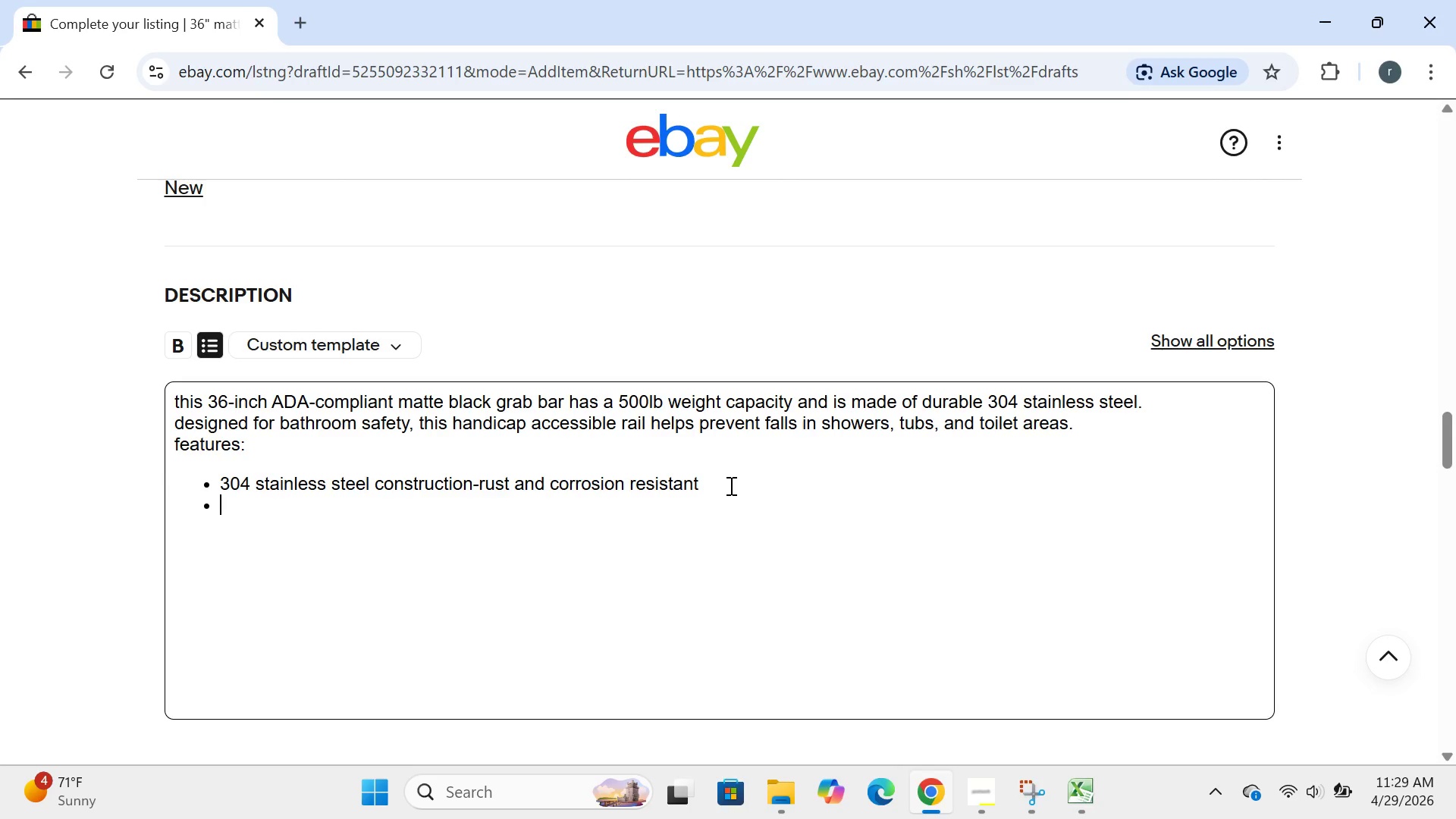 
key(Enter)
 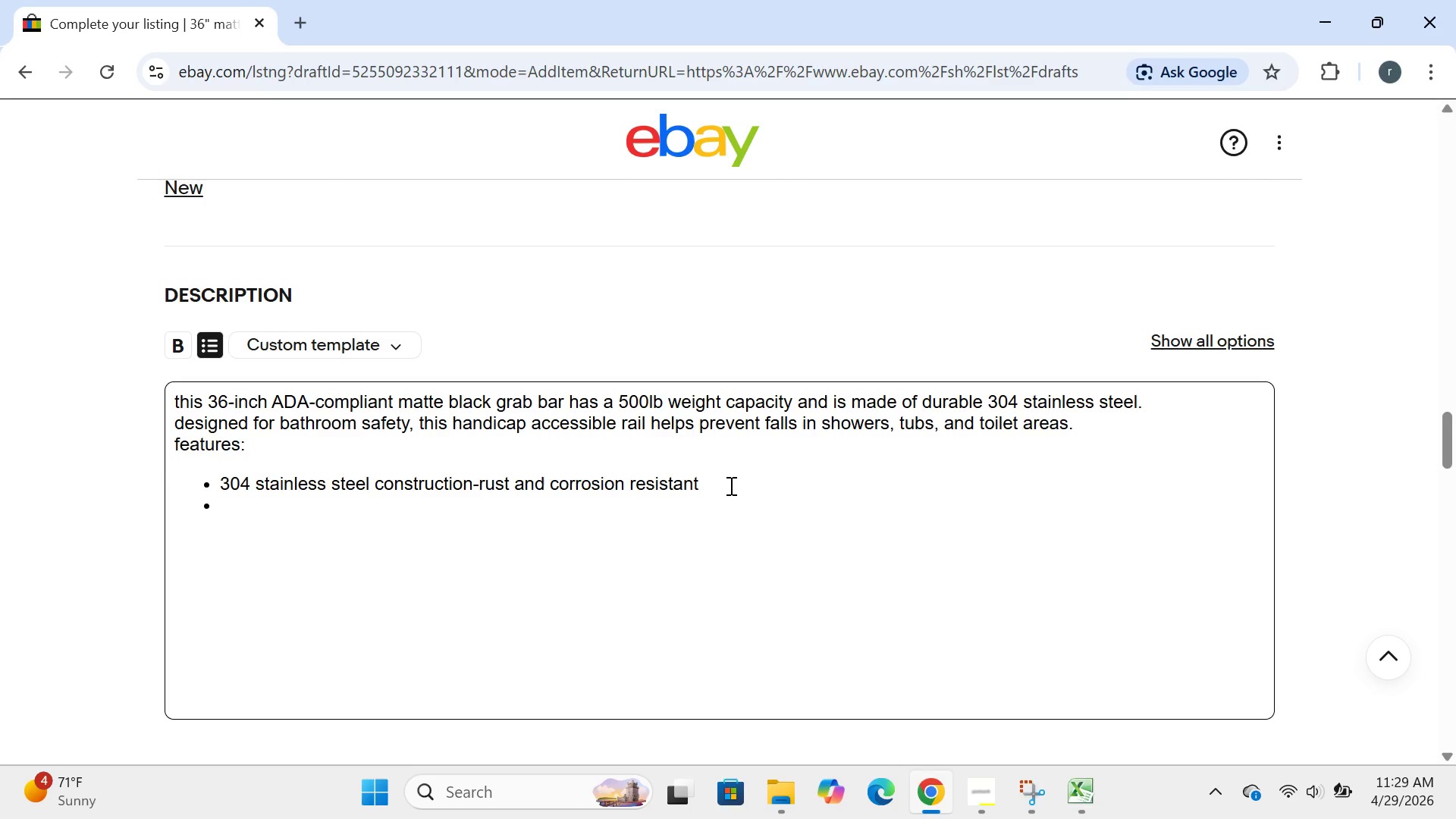 
type(matte black finish-modern, sleek look )
 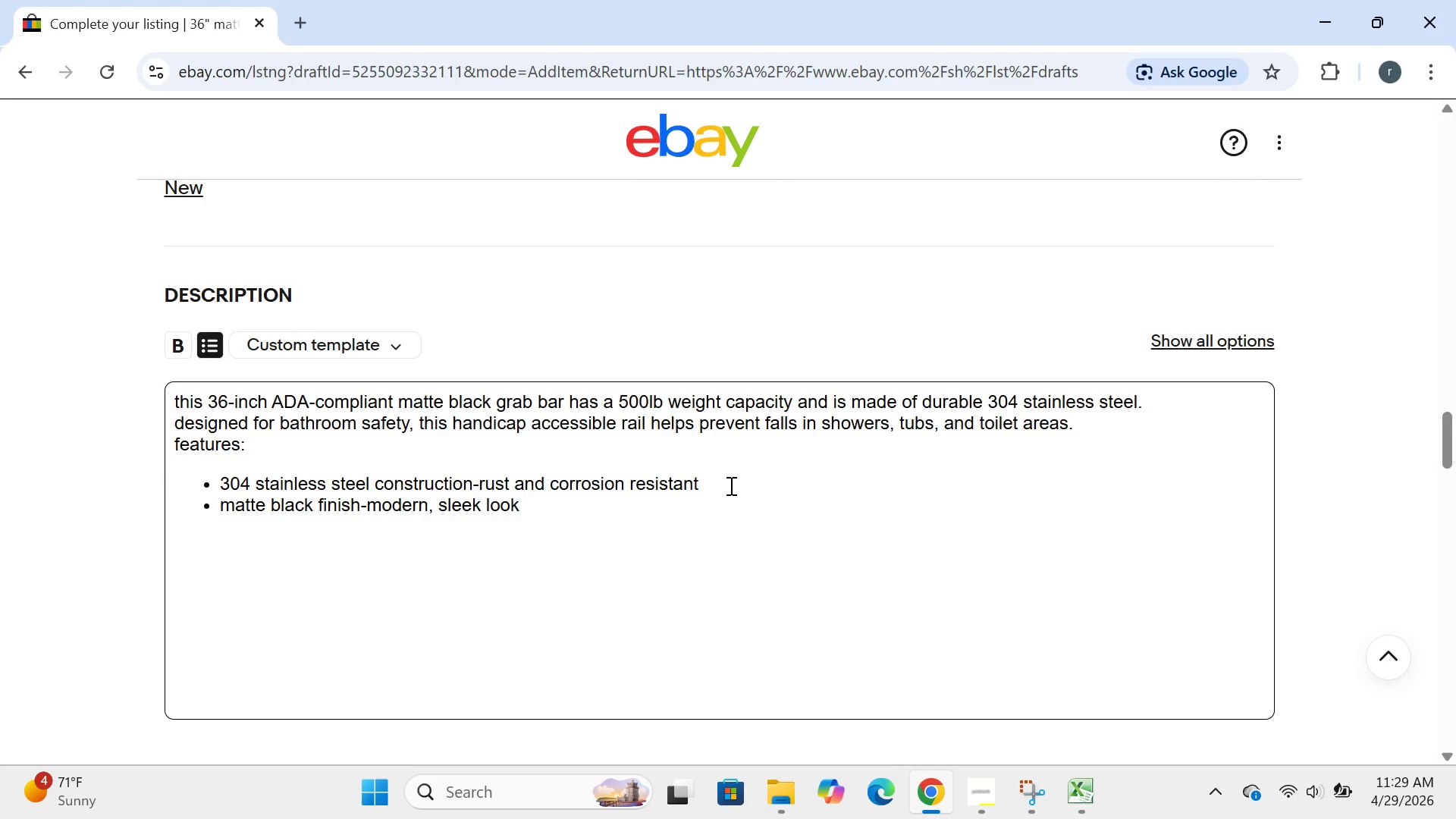 
type(that hides water)
 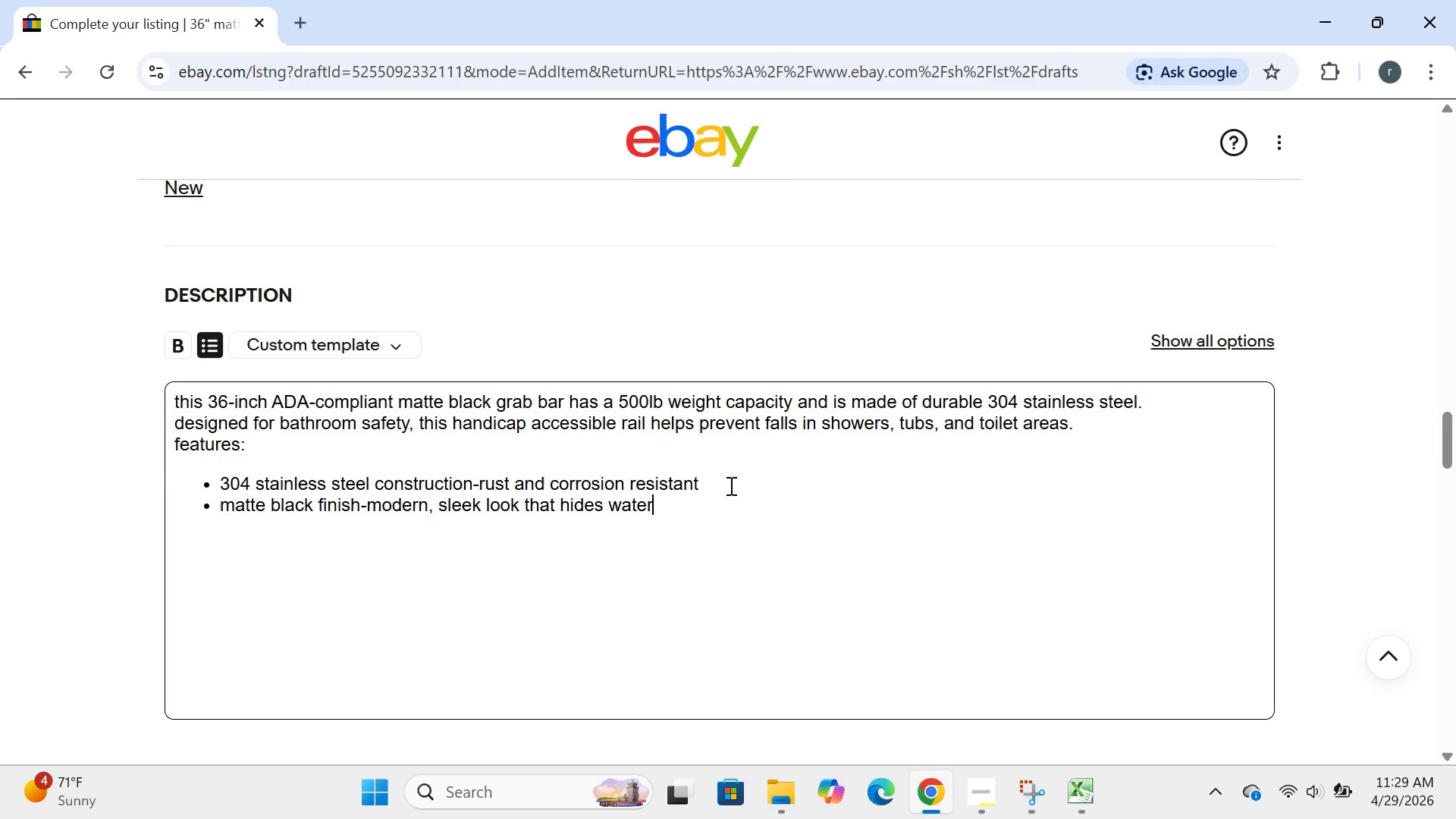 
key(Enter)
 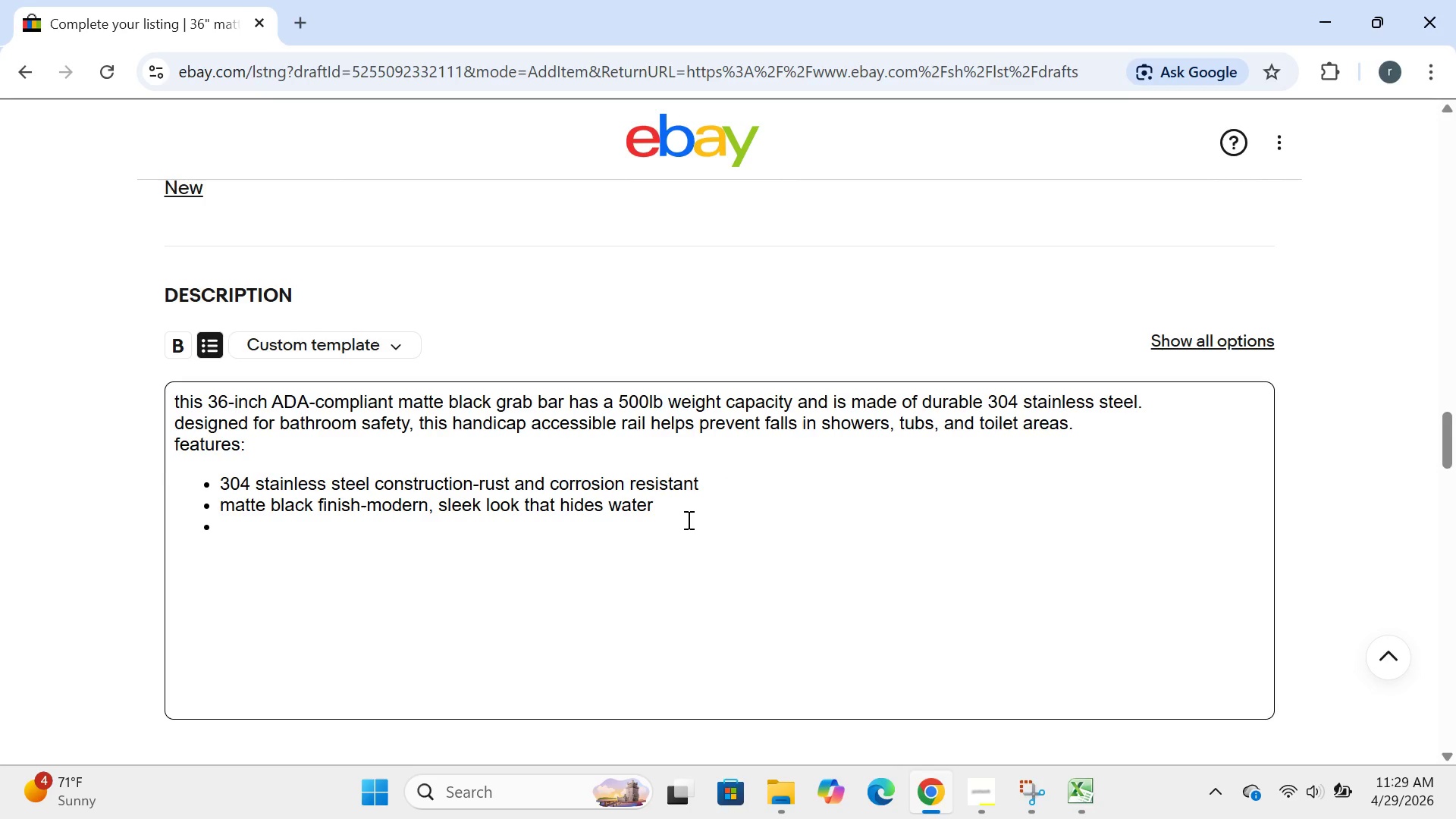 
left_click([673, 526])
 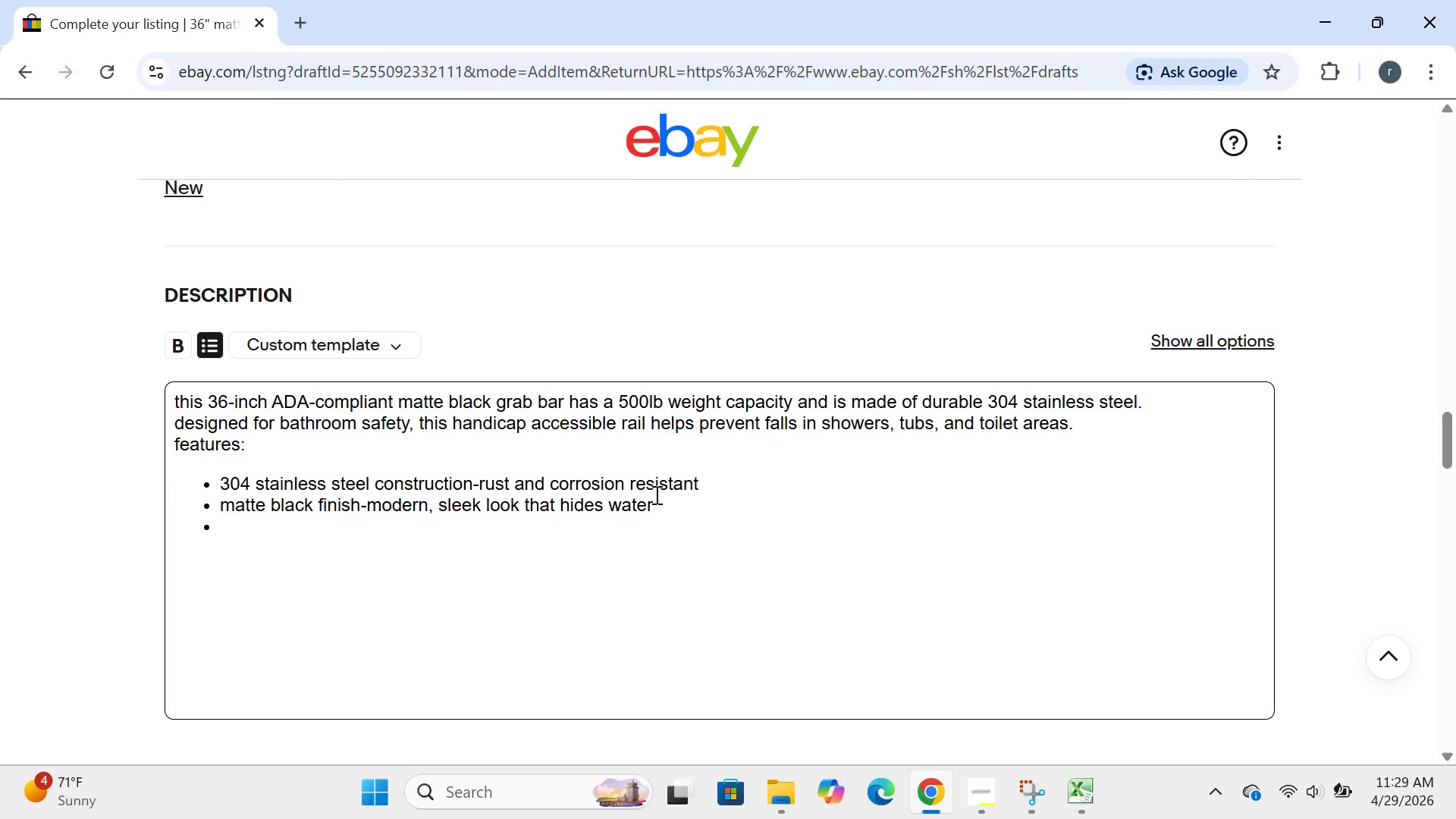 
left_click([655, 494])
 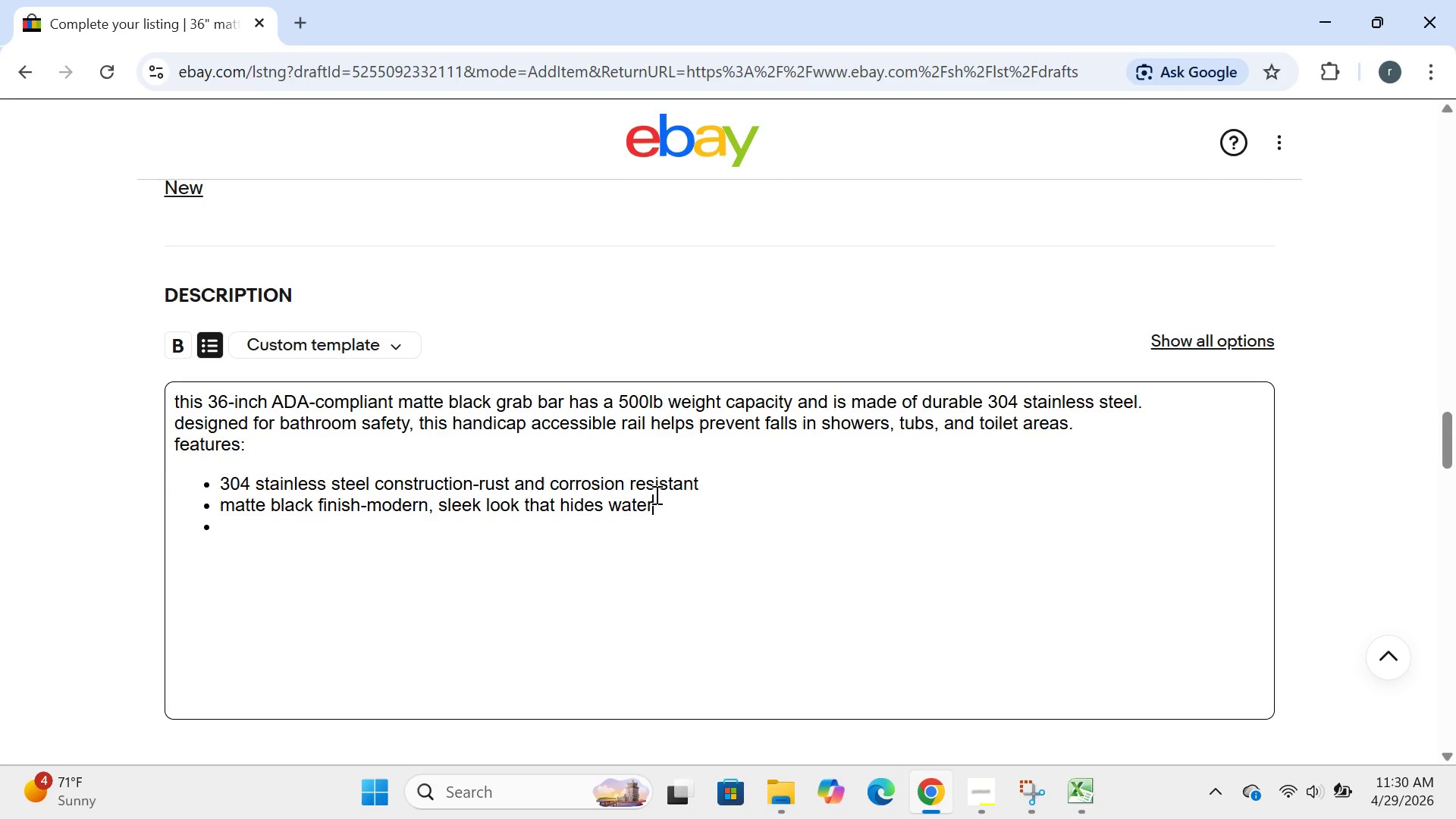 
type( spots and fingerprints)
 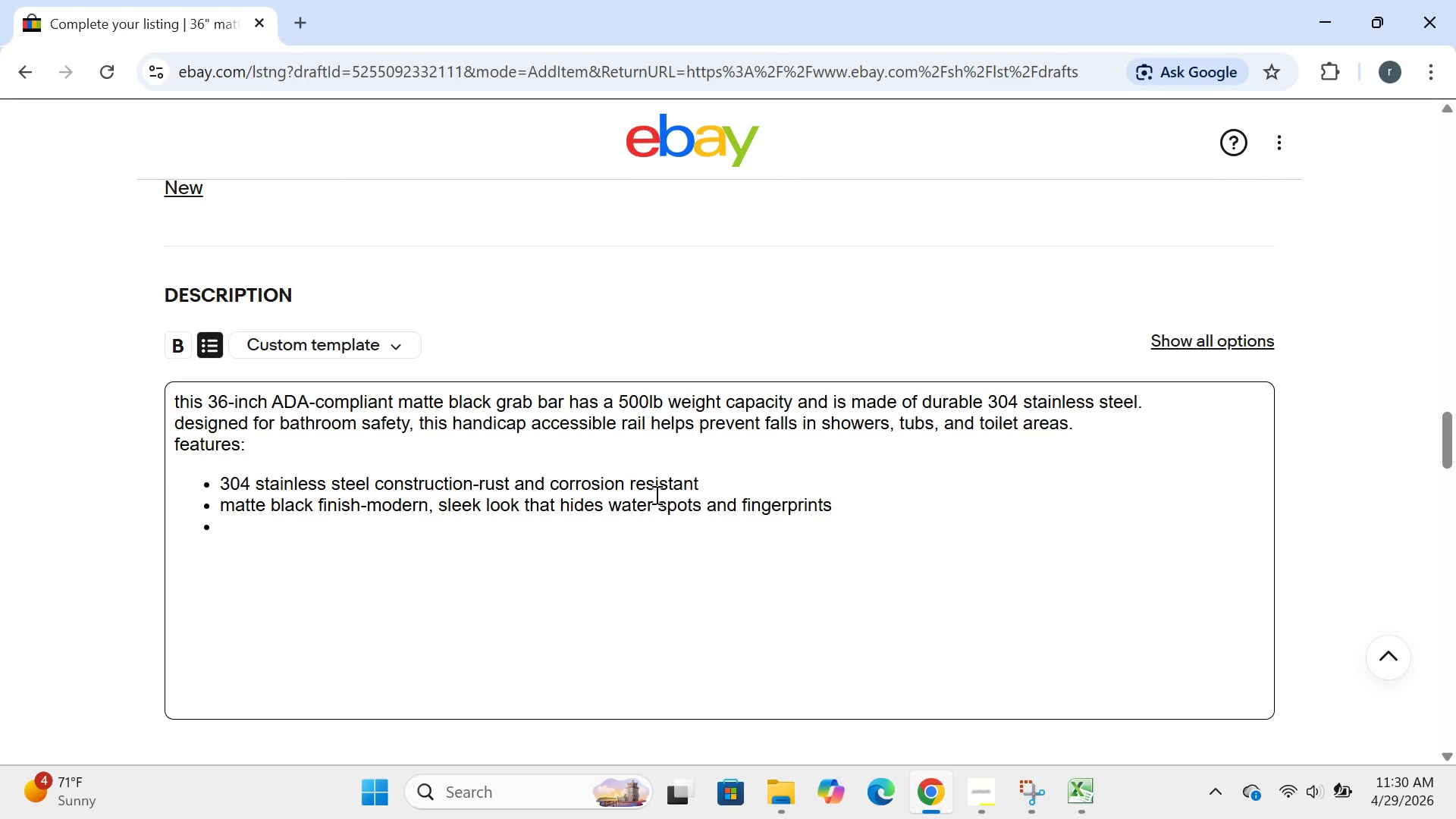 
key(Enter)
 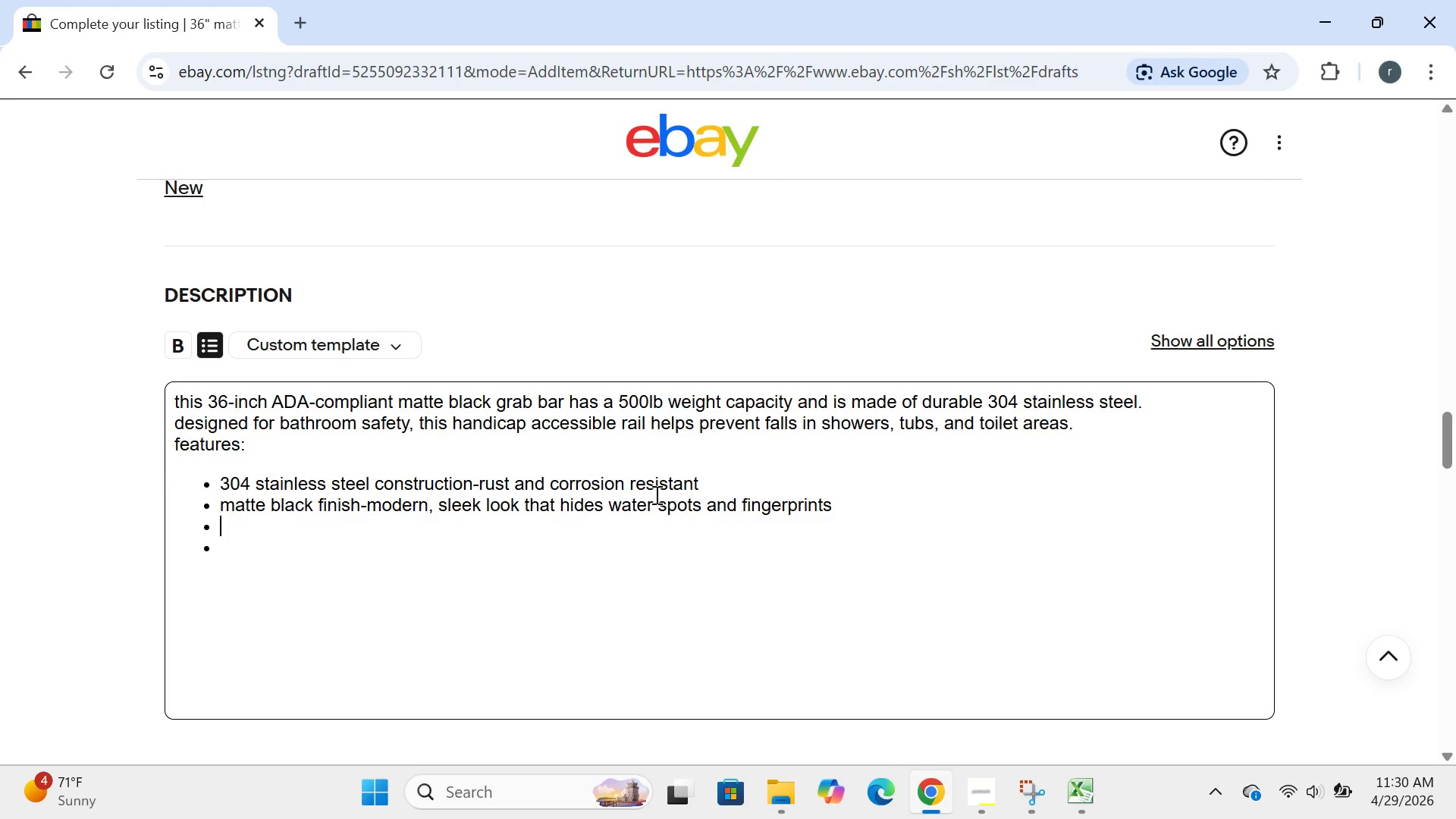 
type(500 lb weight capacity- h)
 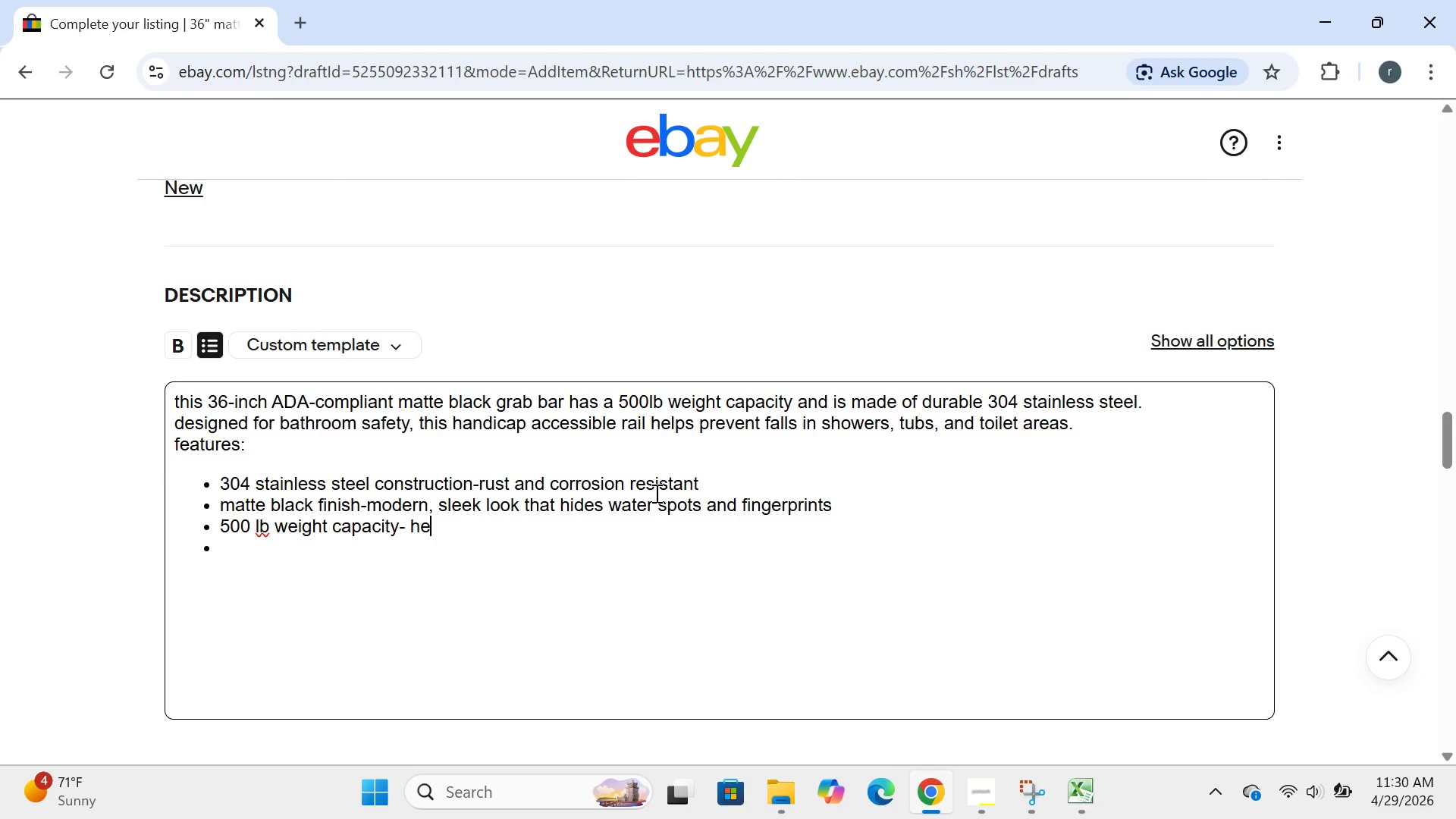 
type(eavy duty saftery)
 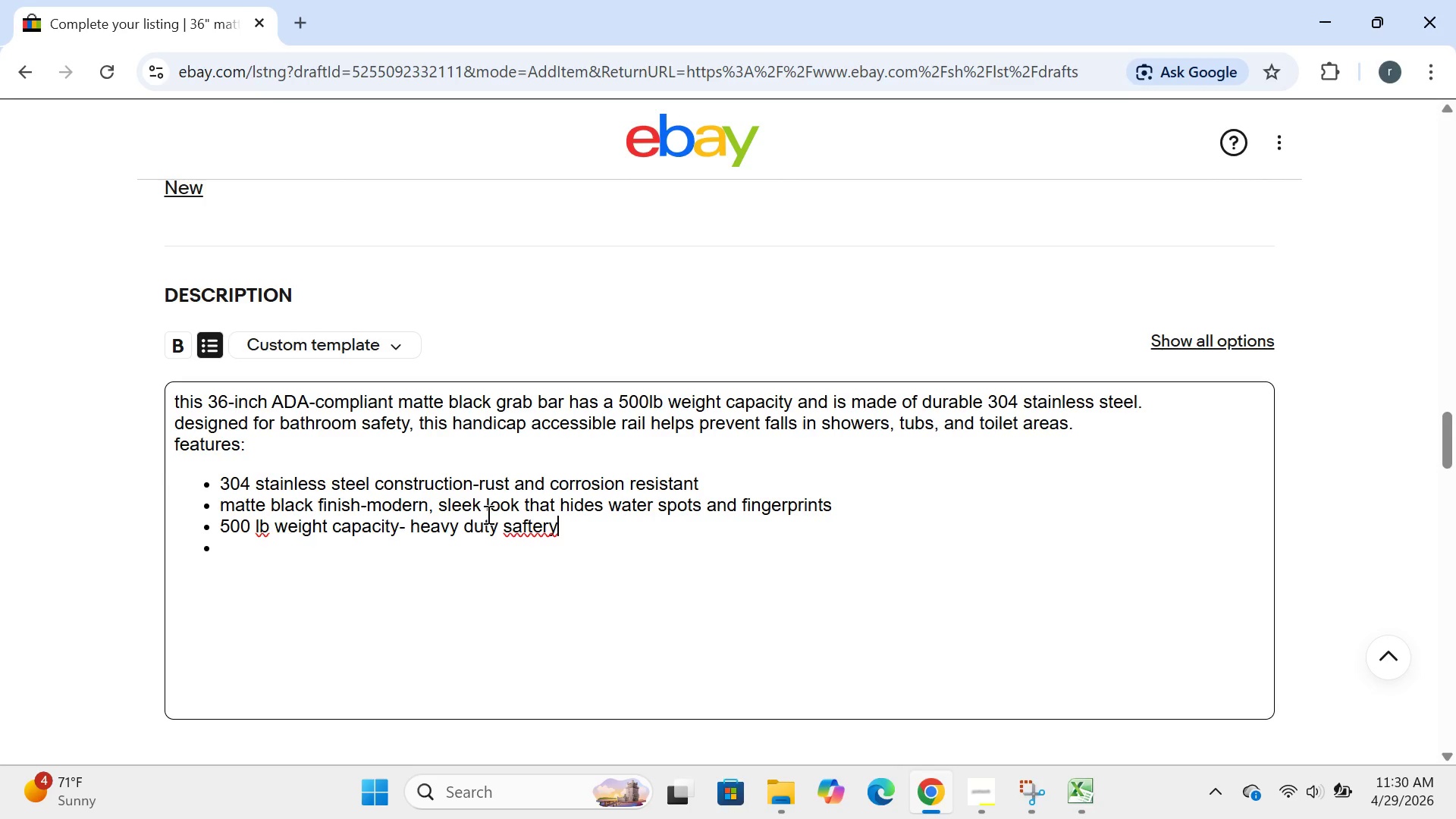 
left_click([529, 534])
 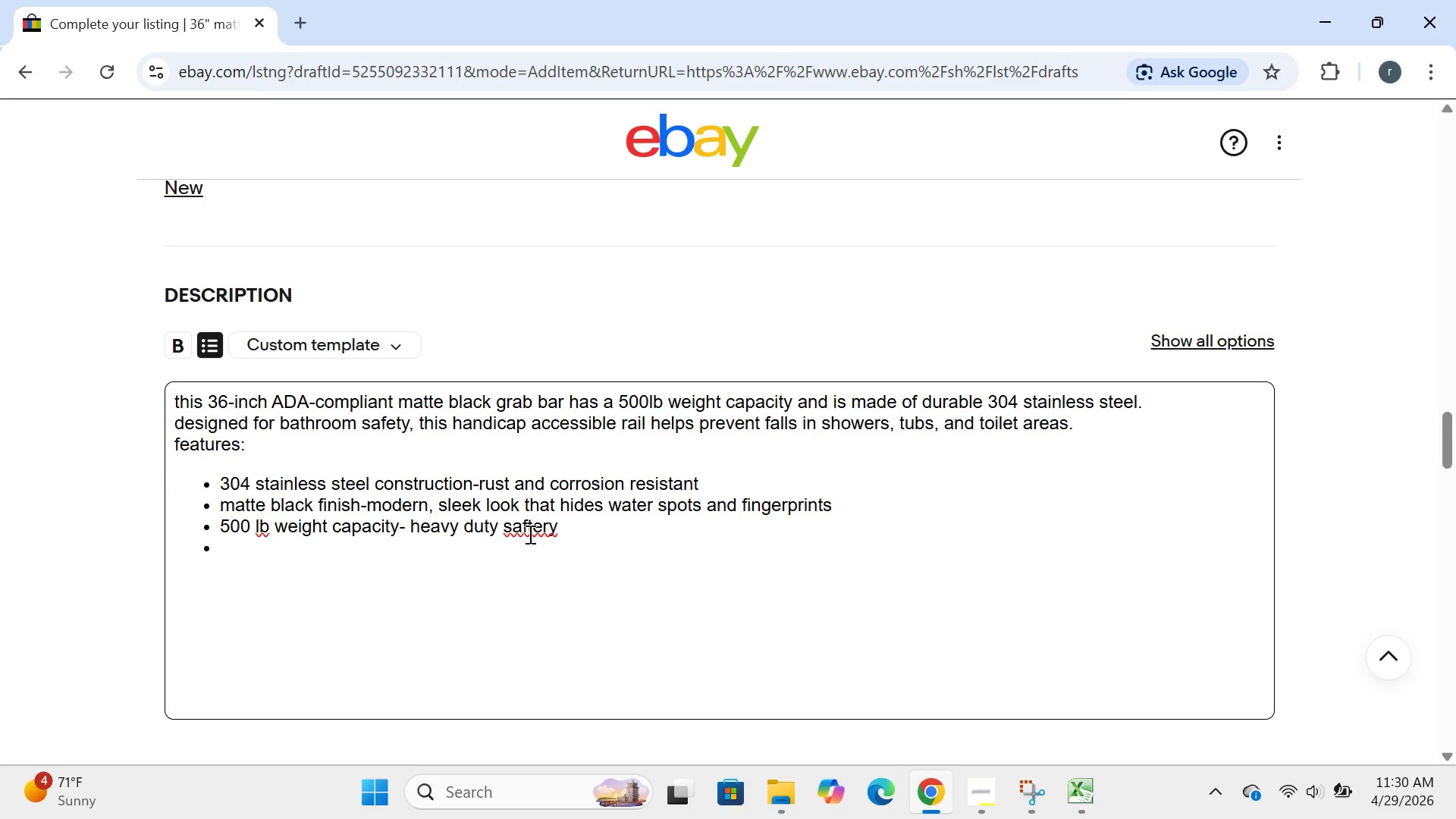 
key(Backspace)
 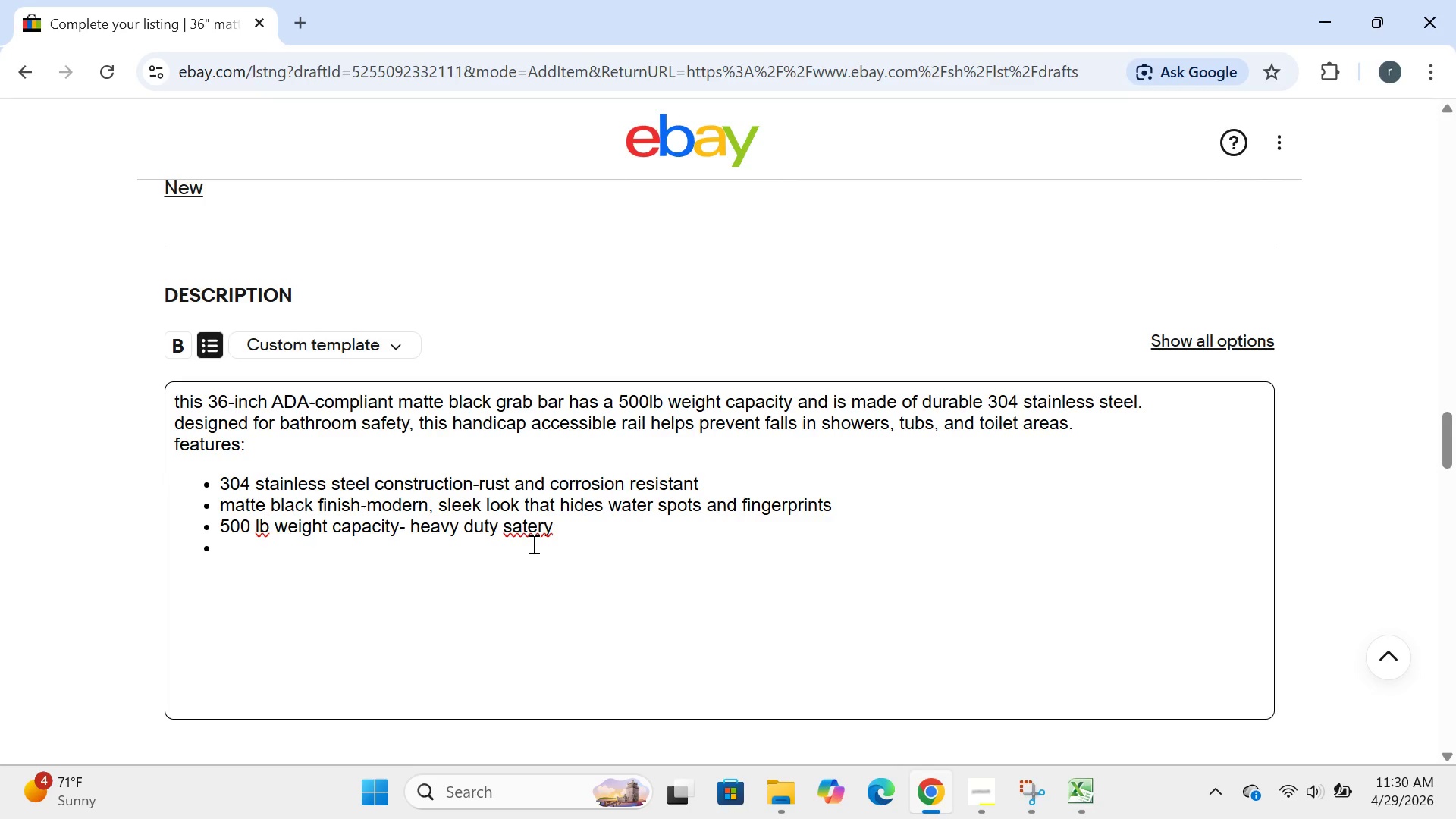 
key(F)
 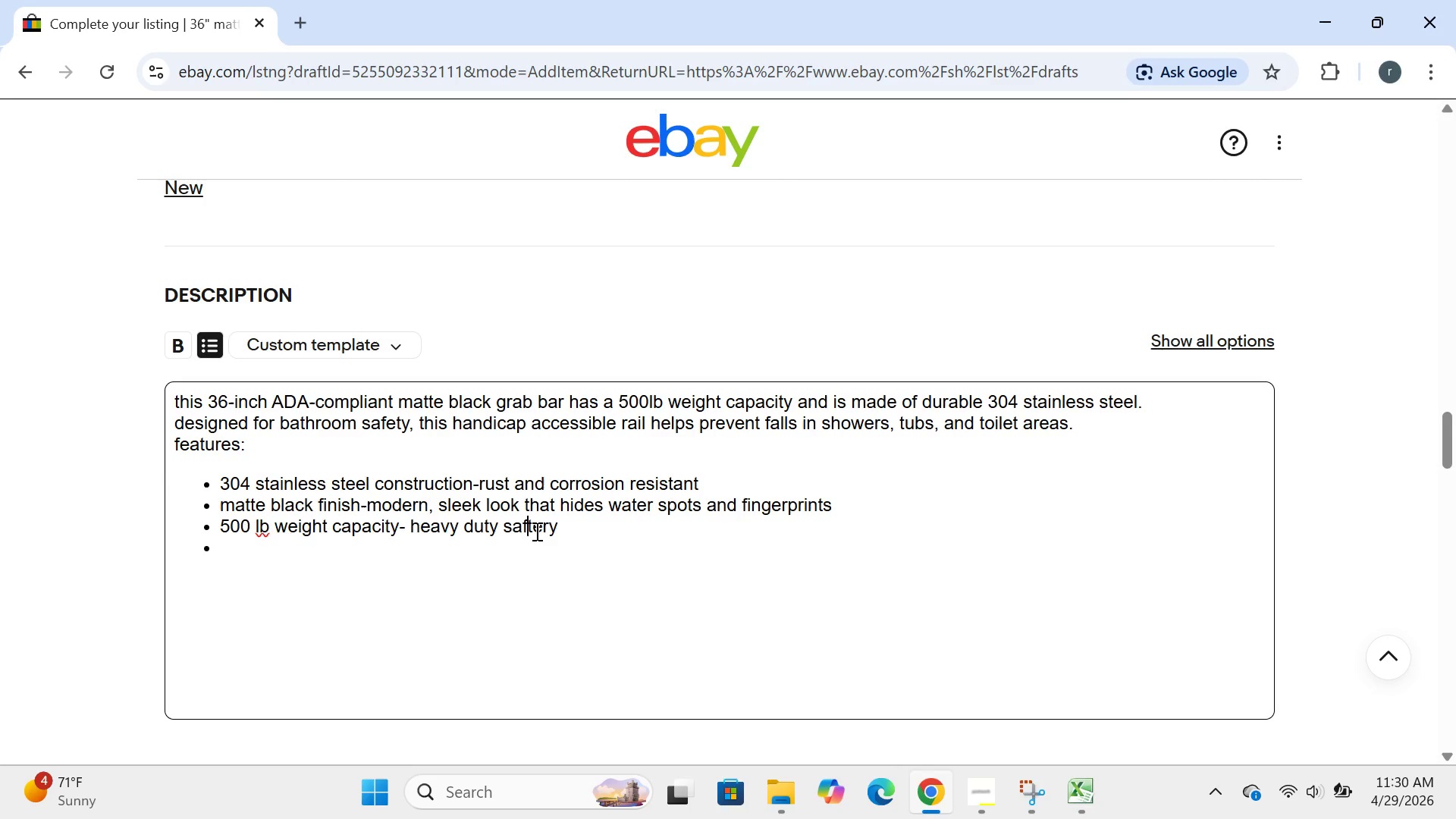 
left_click([537, 530])
 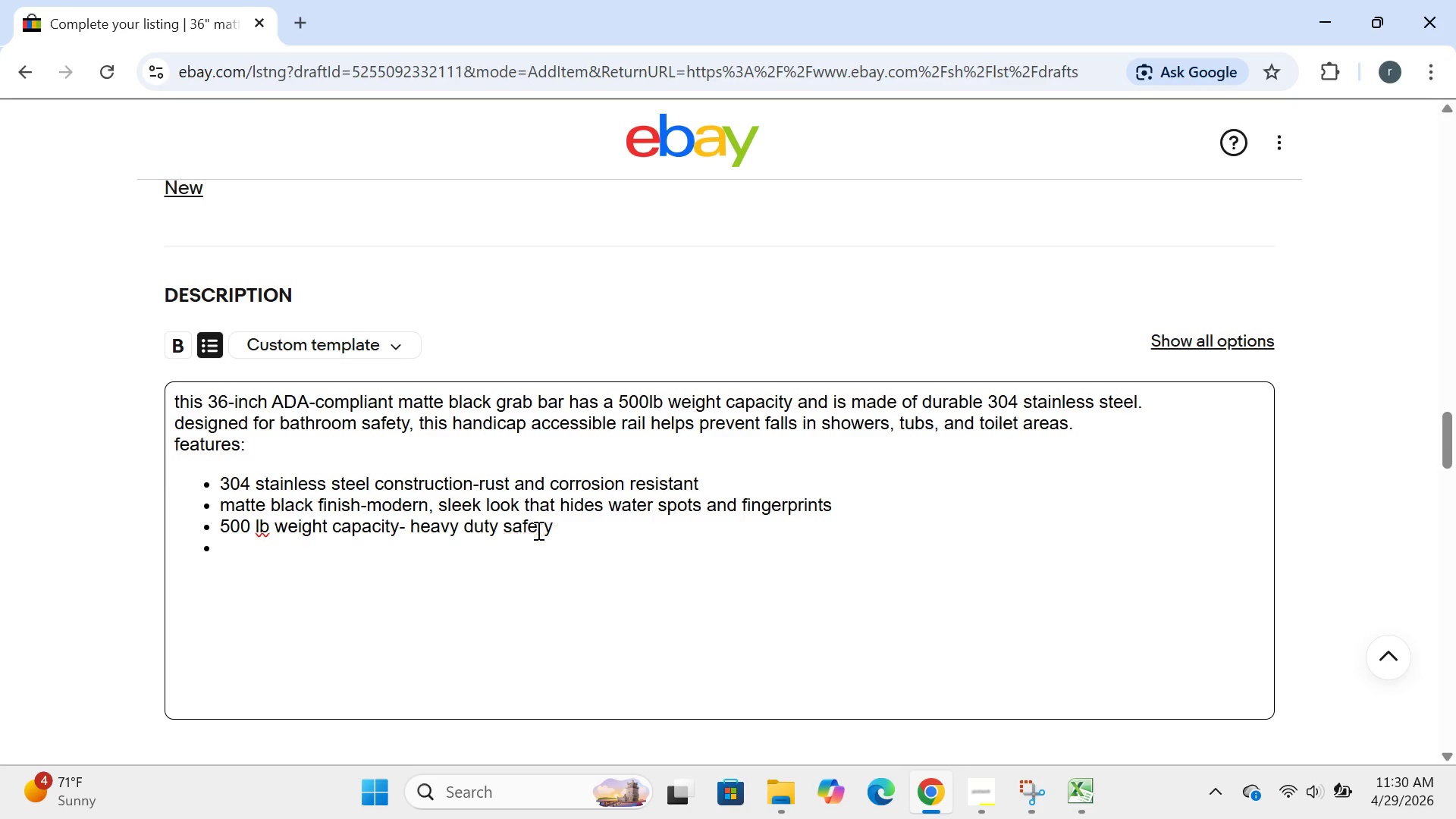 
key(Backspace)
 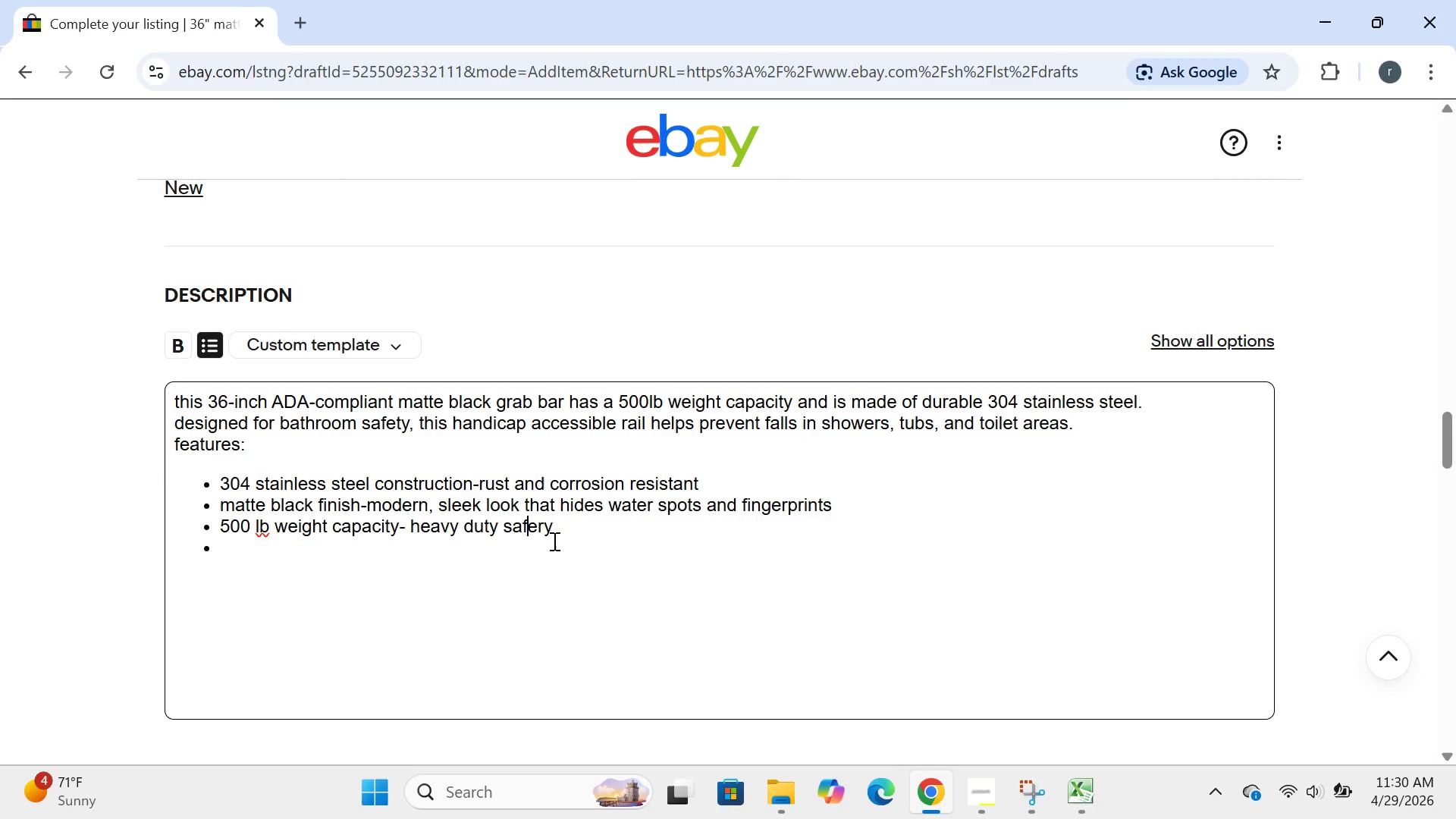 
left_click([553, 541])
 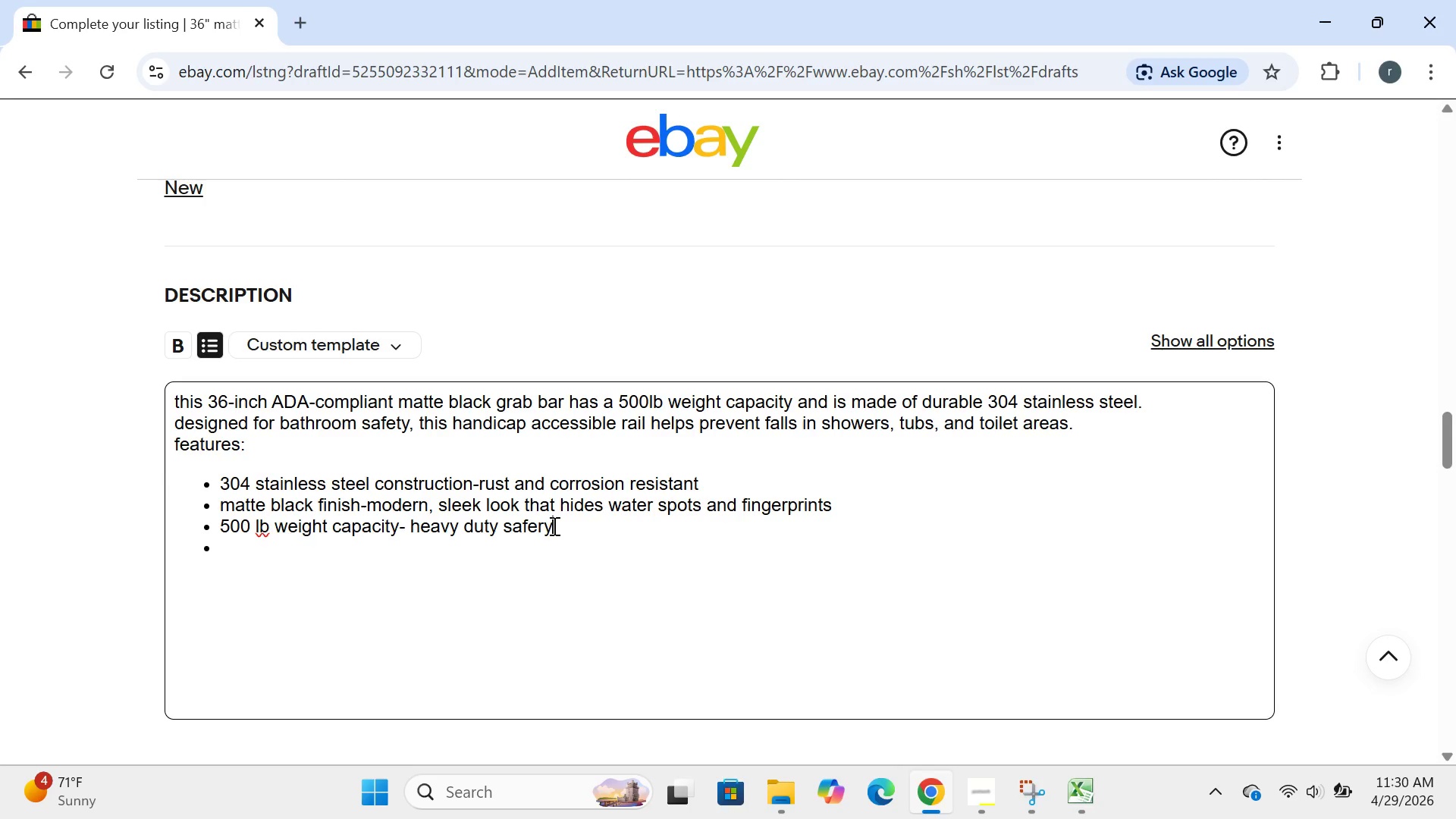 
left_click([553, 526])
 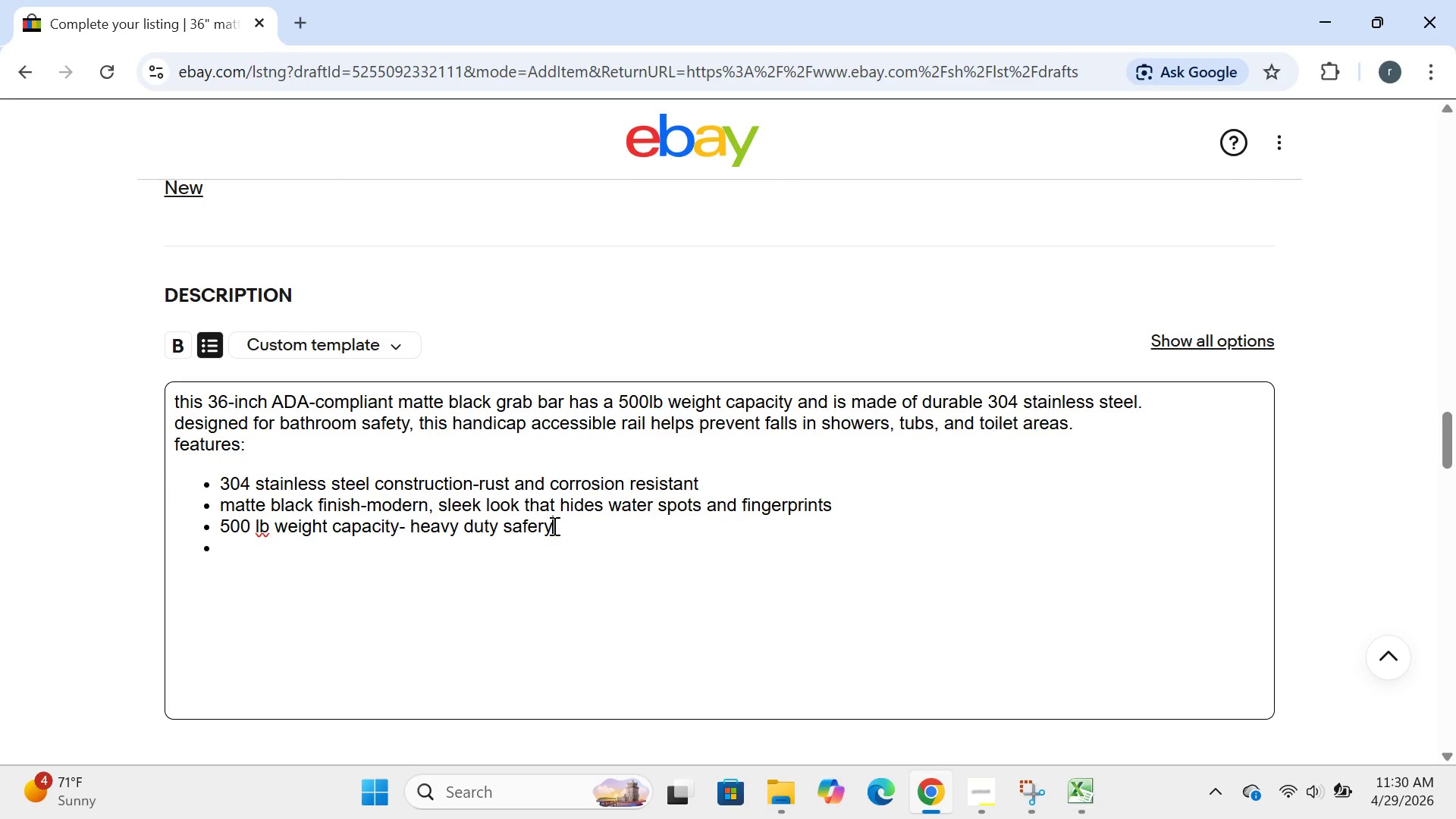 
type( rating)
 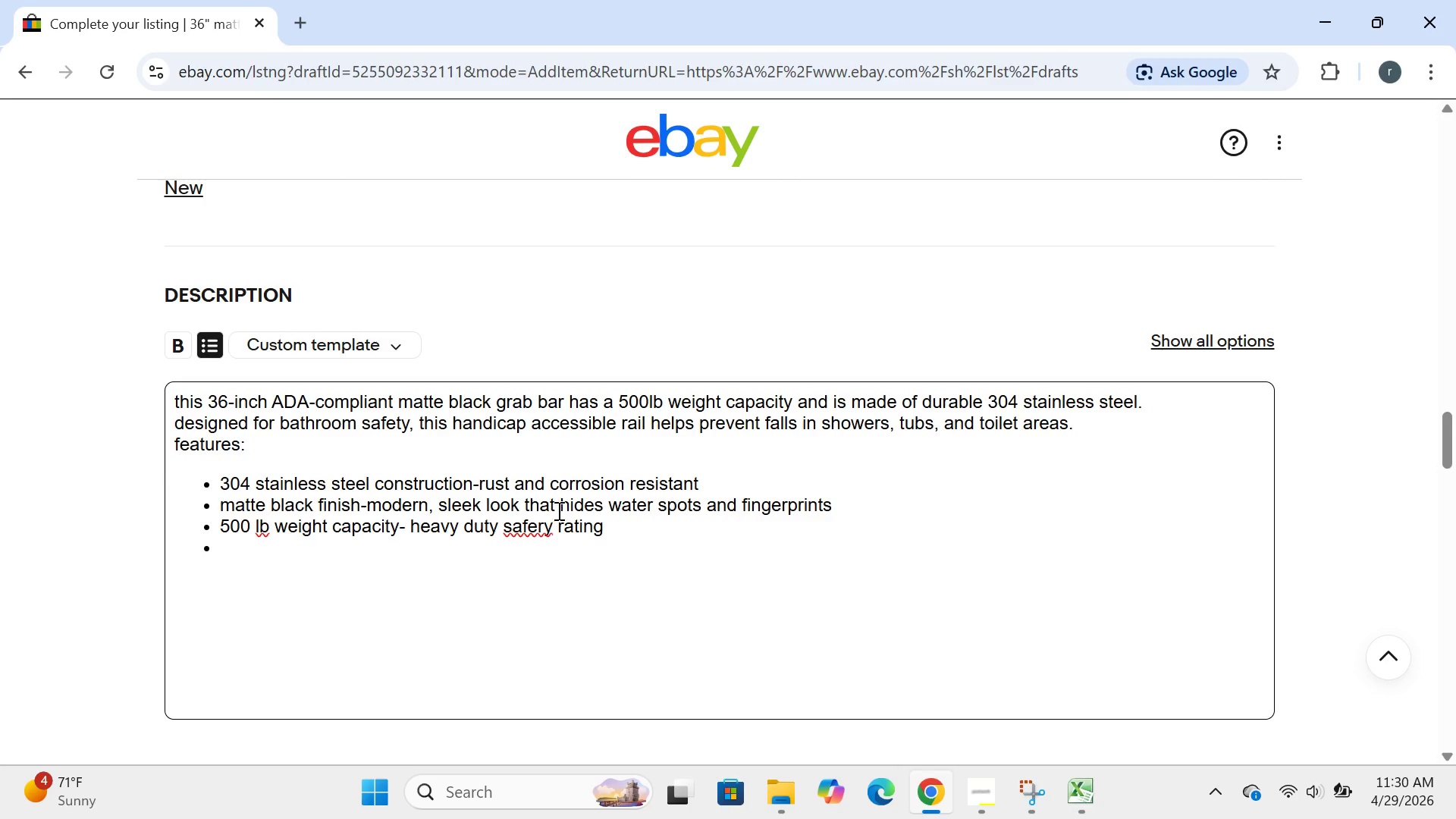 
wait(5.41)
 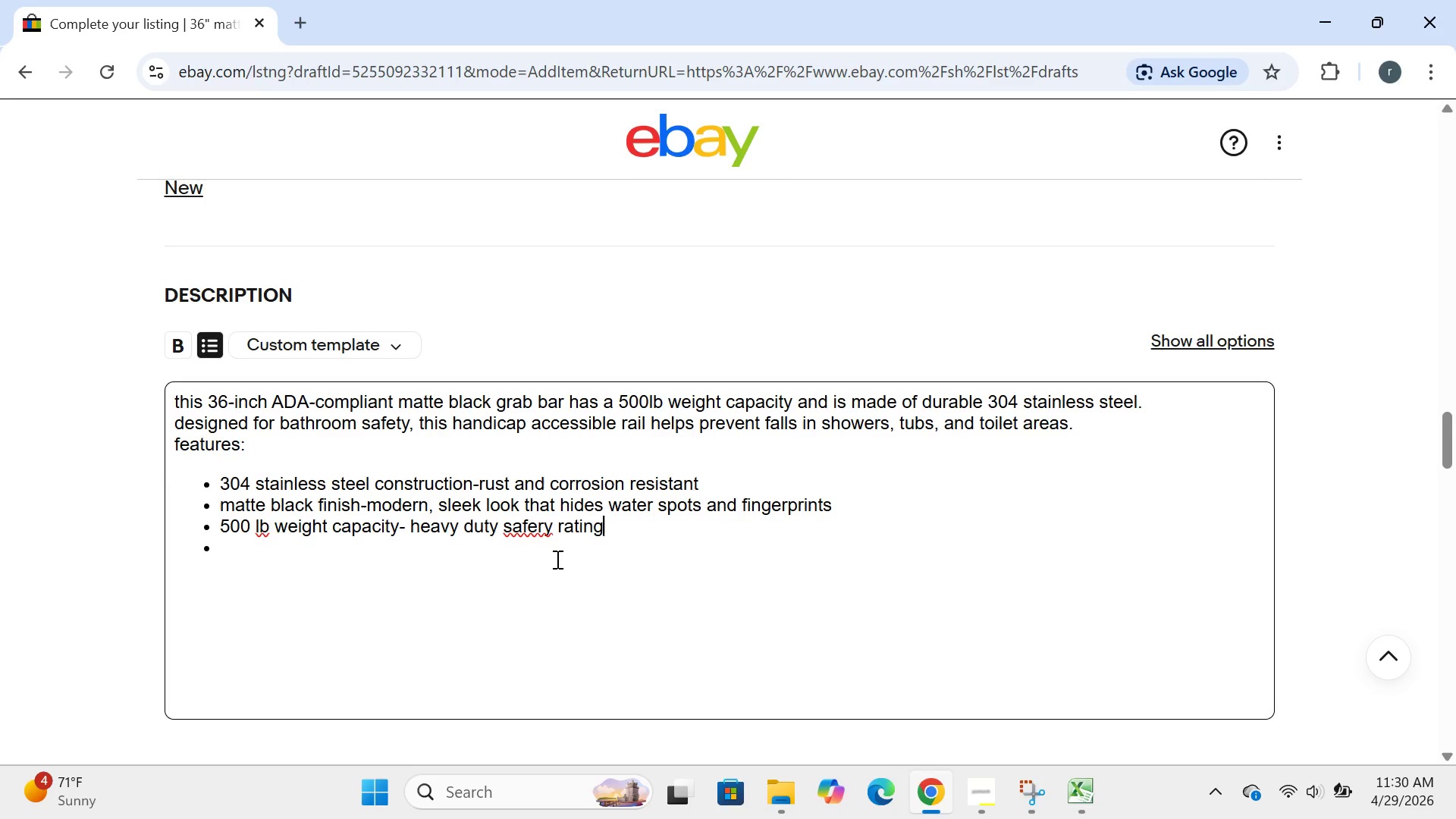 
left_click([548, 525])
 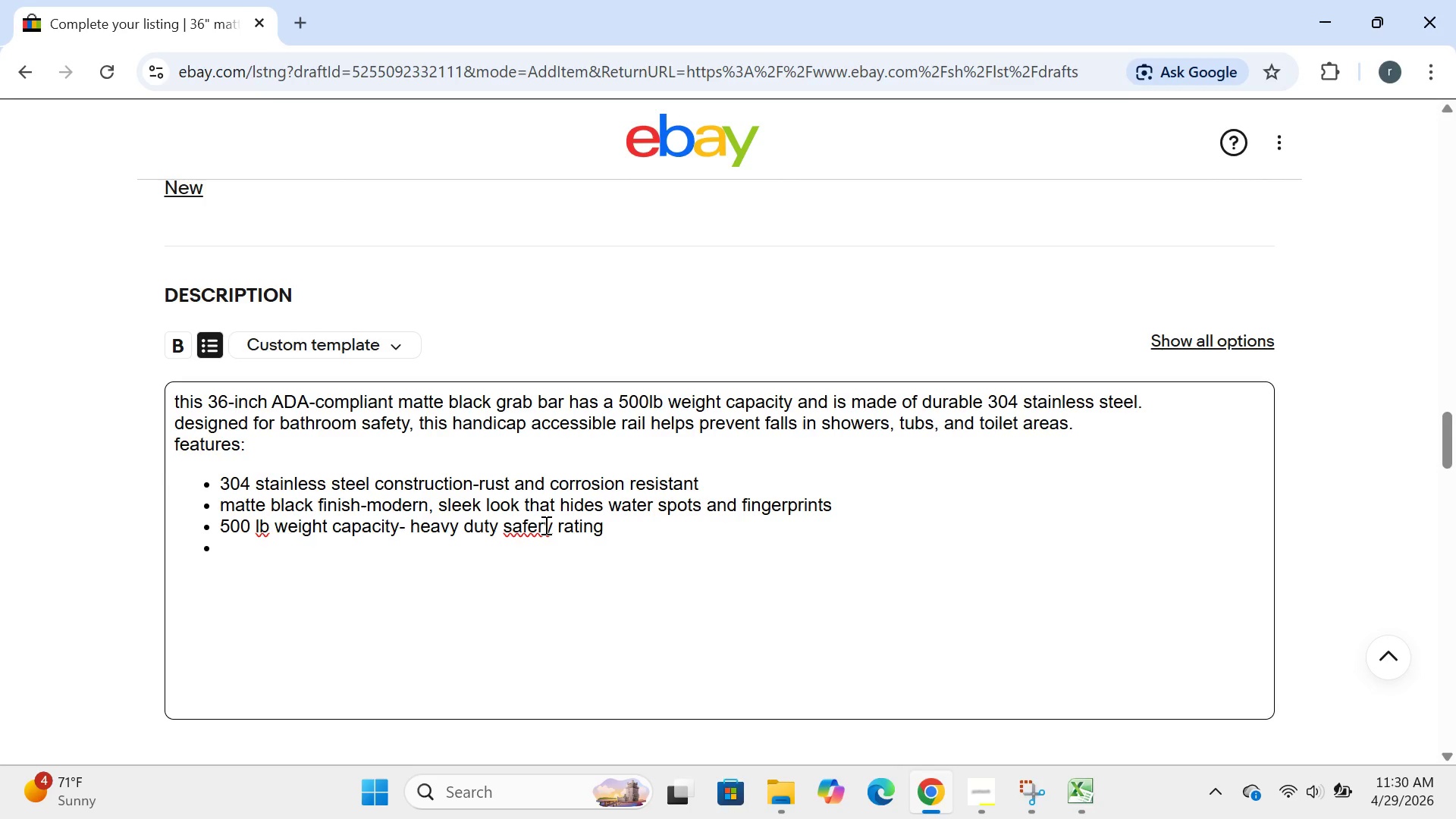 
left_click([544, 525])
 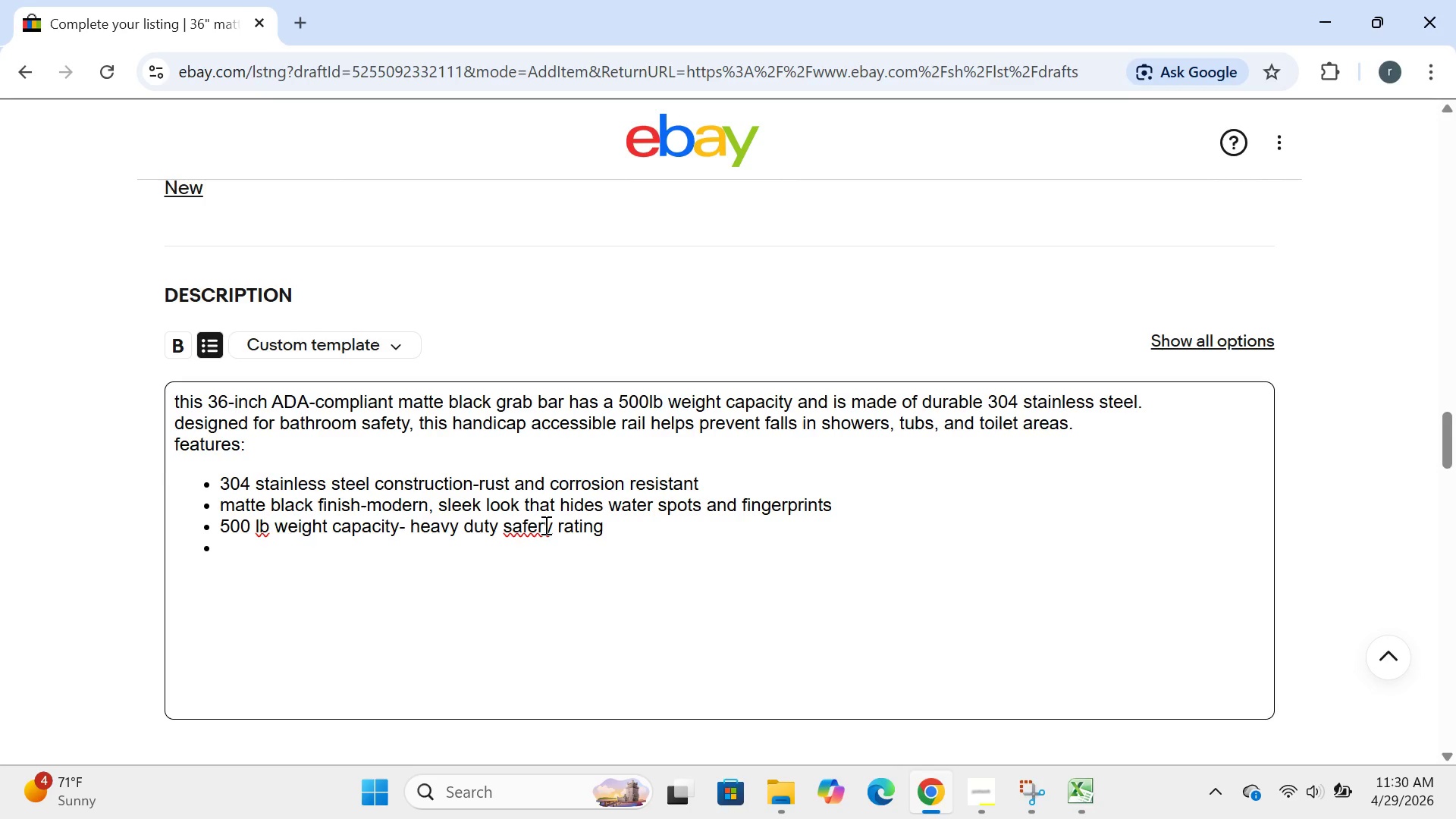 
key(Backspace)
 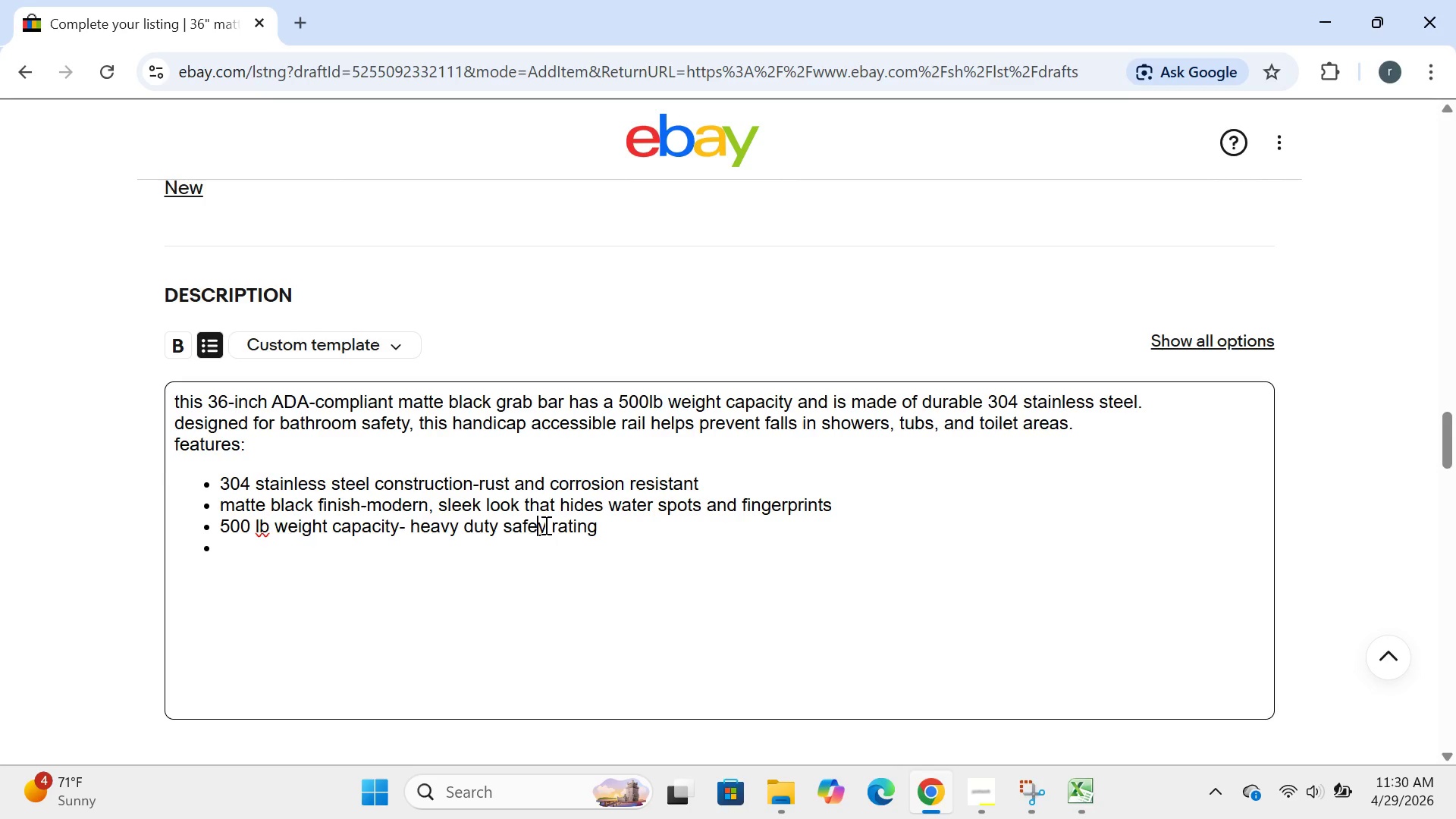 
key(T)
 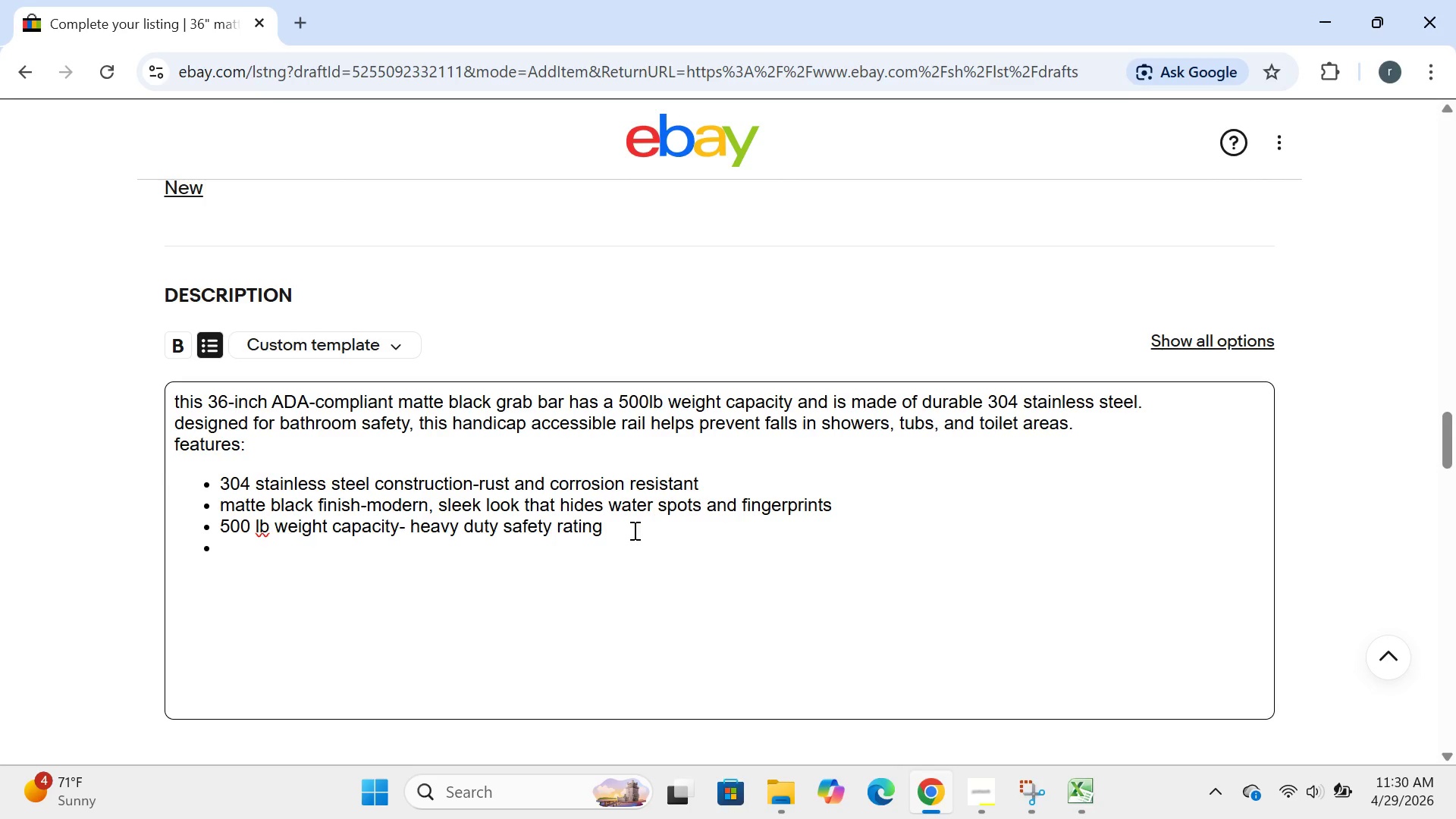 
left_click([633, 530])
 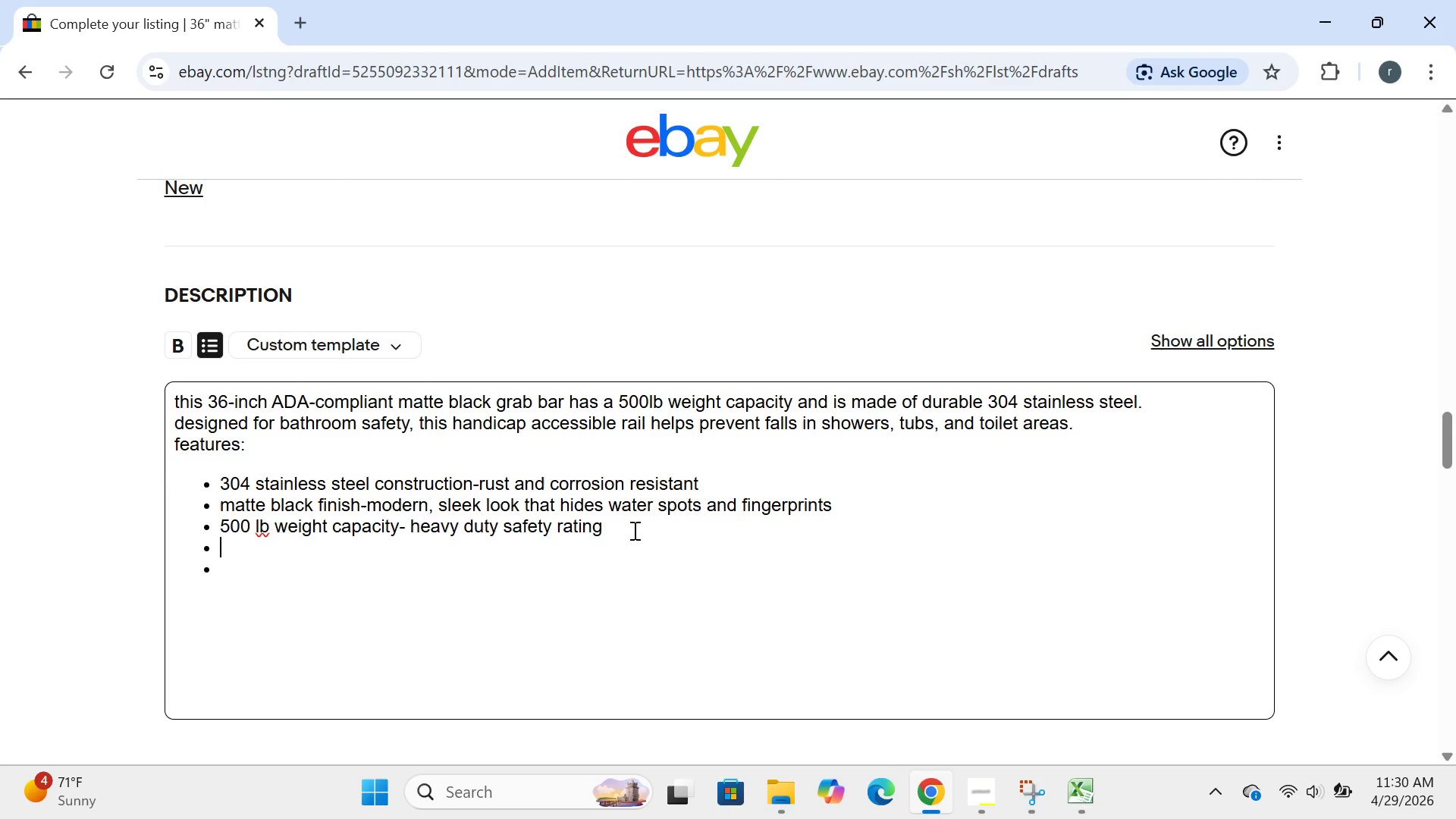 
key(Enter)
 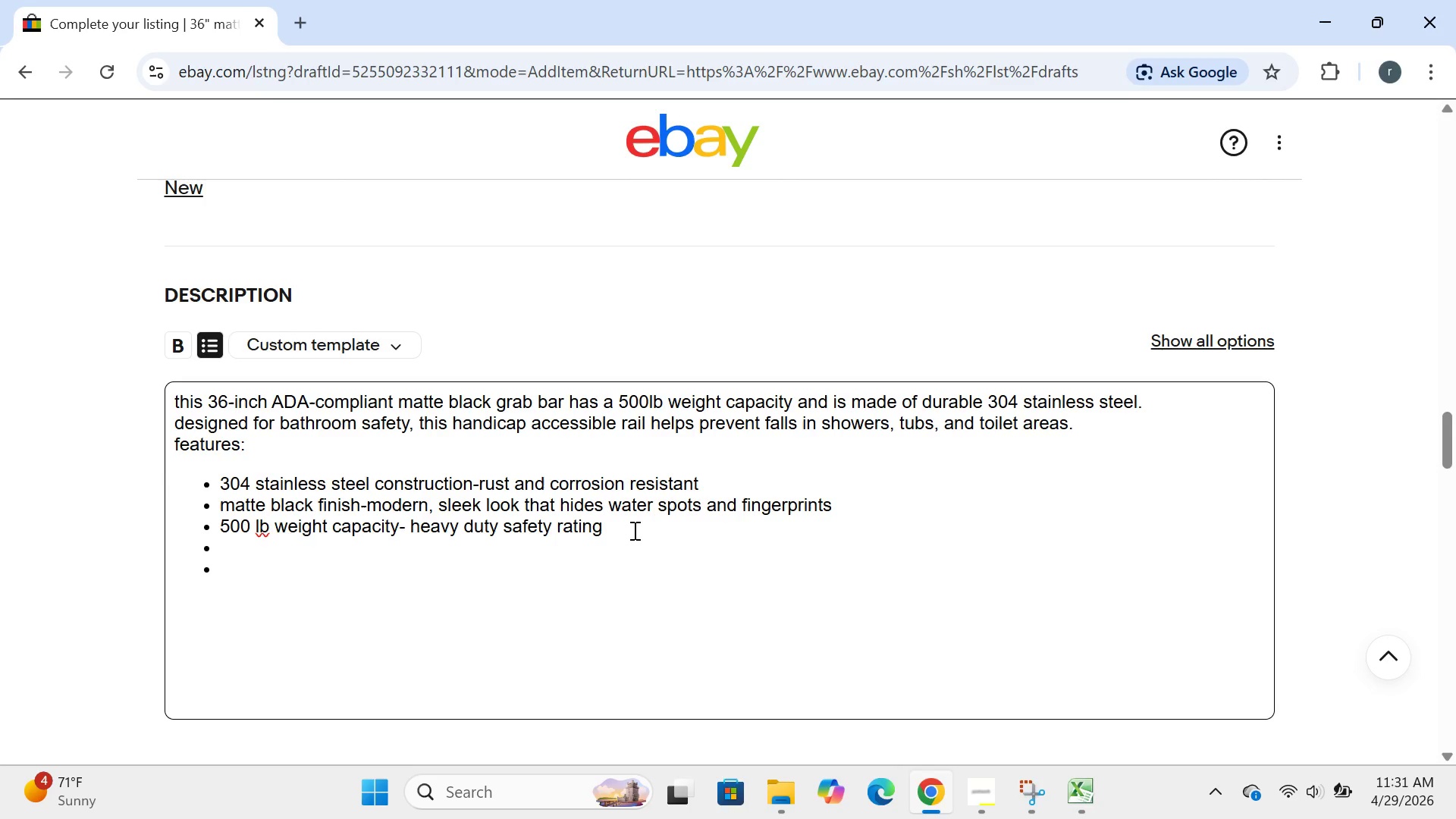 
type(ADA copliant )
key(Backspace)
type(- meets ADA/ANSI)
 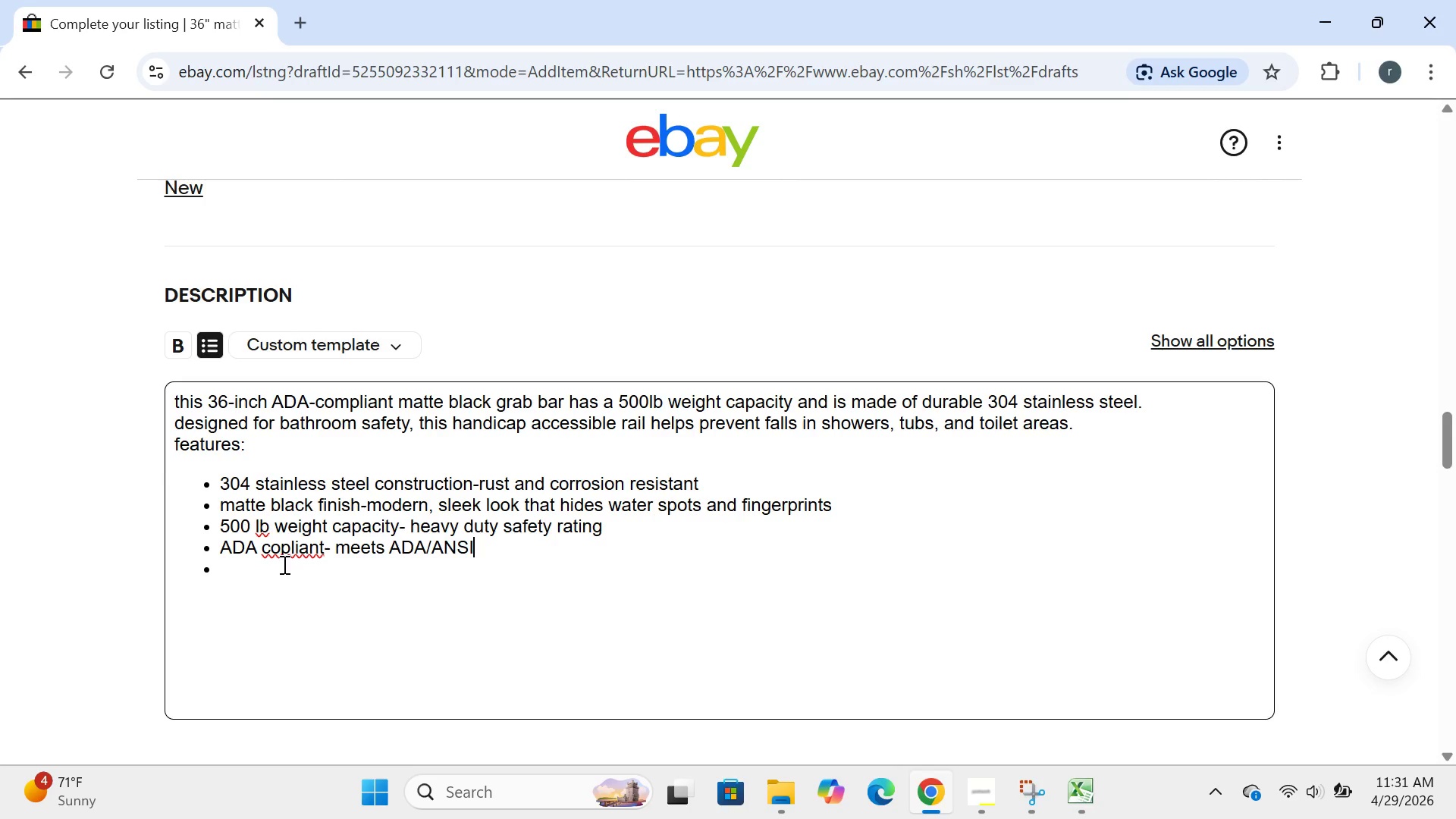 
wait(5.86)
 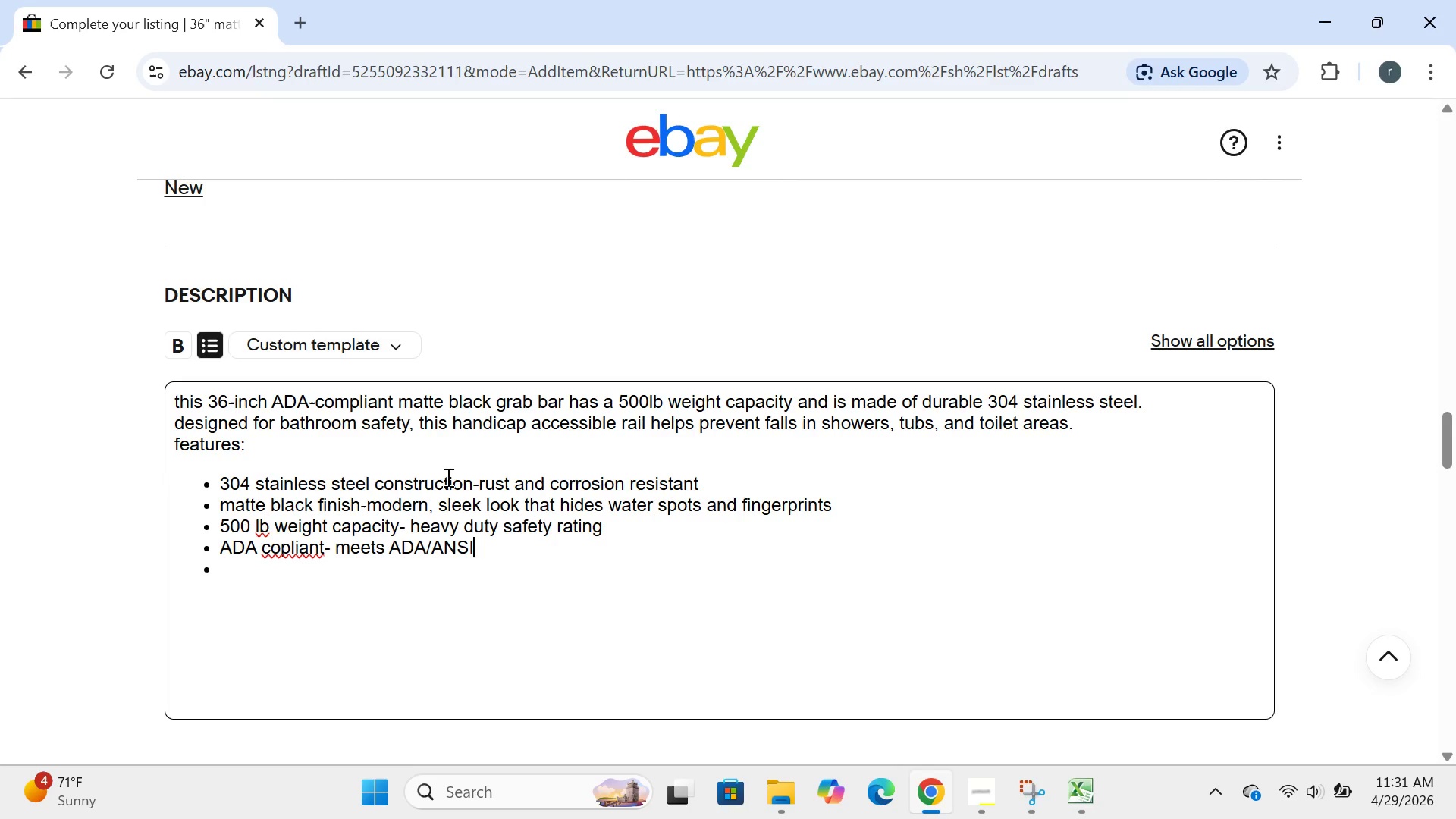 
left_click([291, 548])
 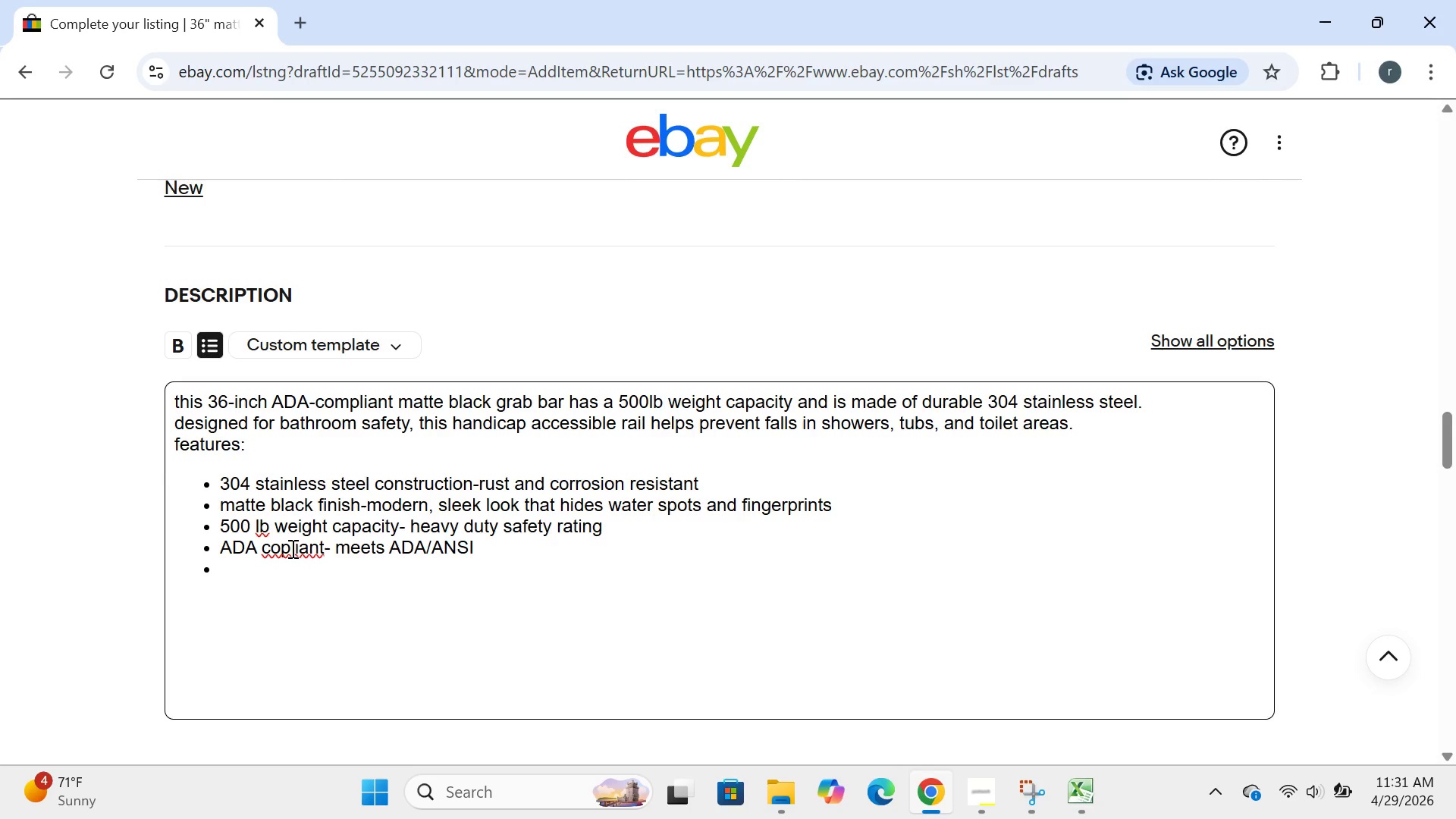 
key(CapsLock)
 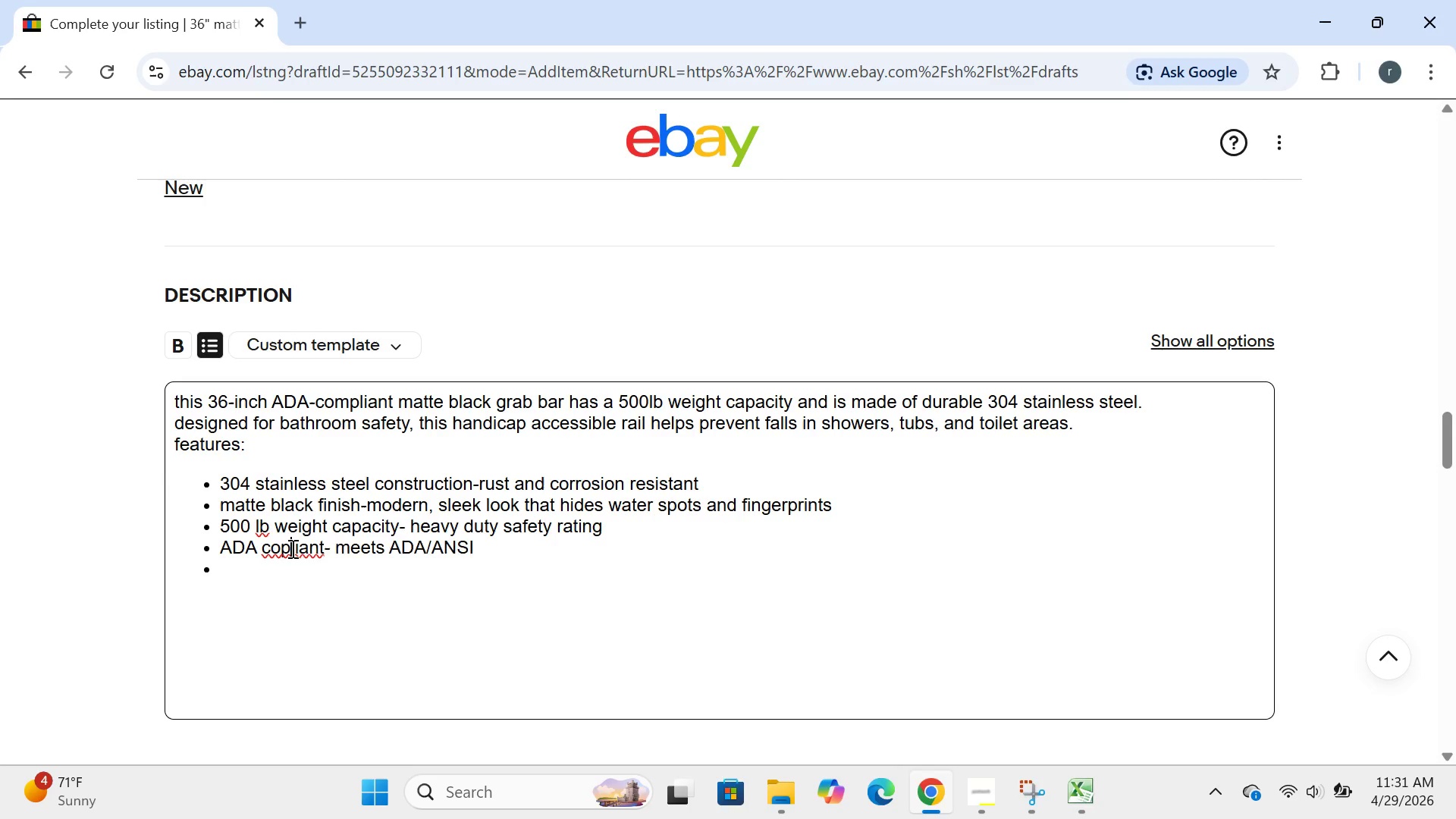 
key(M)
 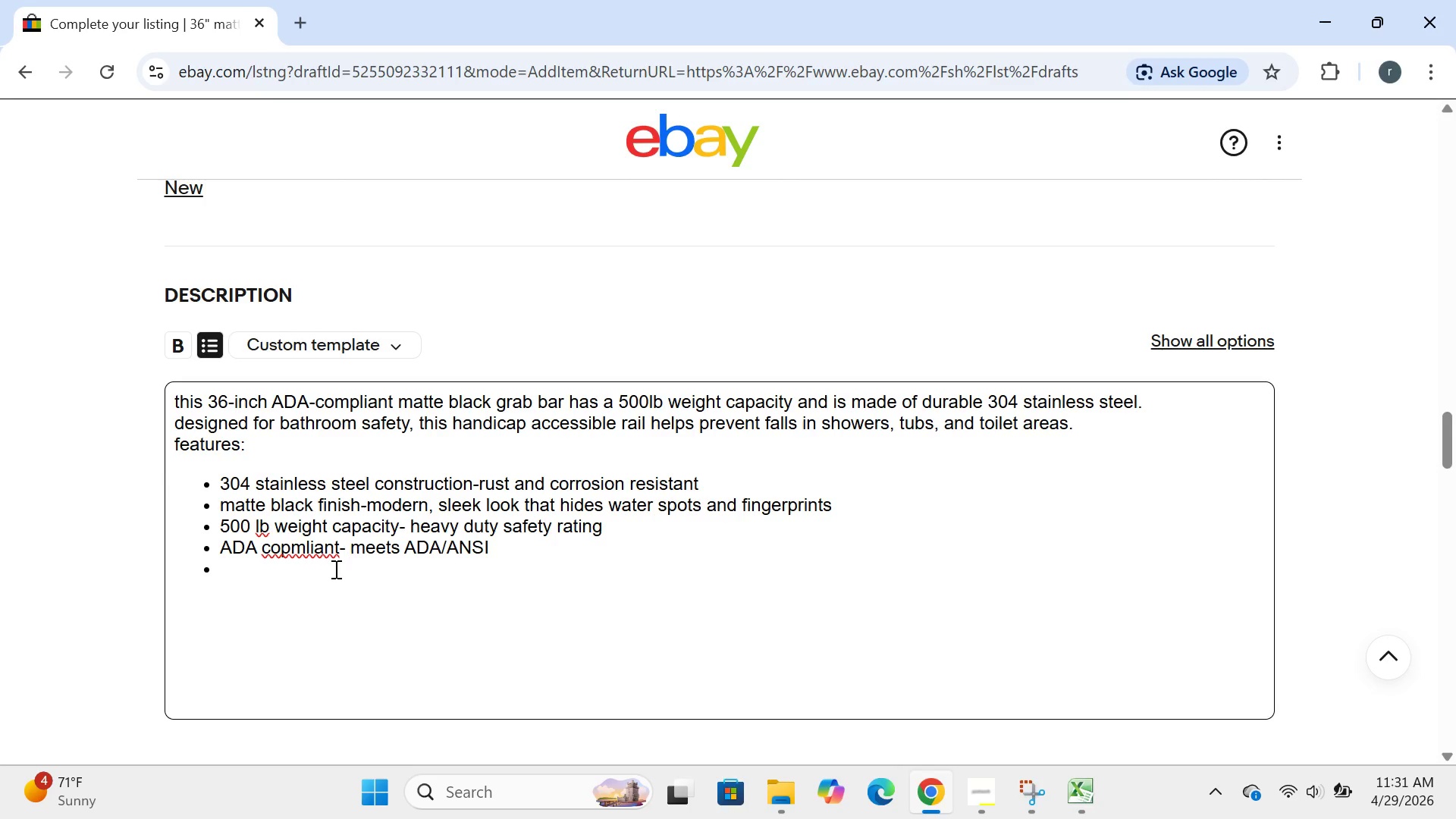 
key(P)
 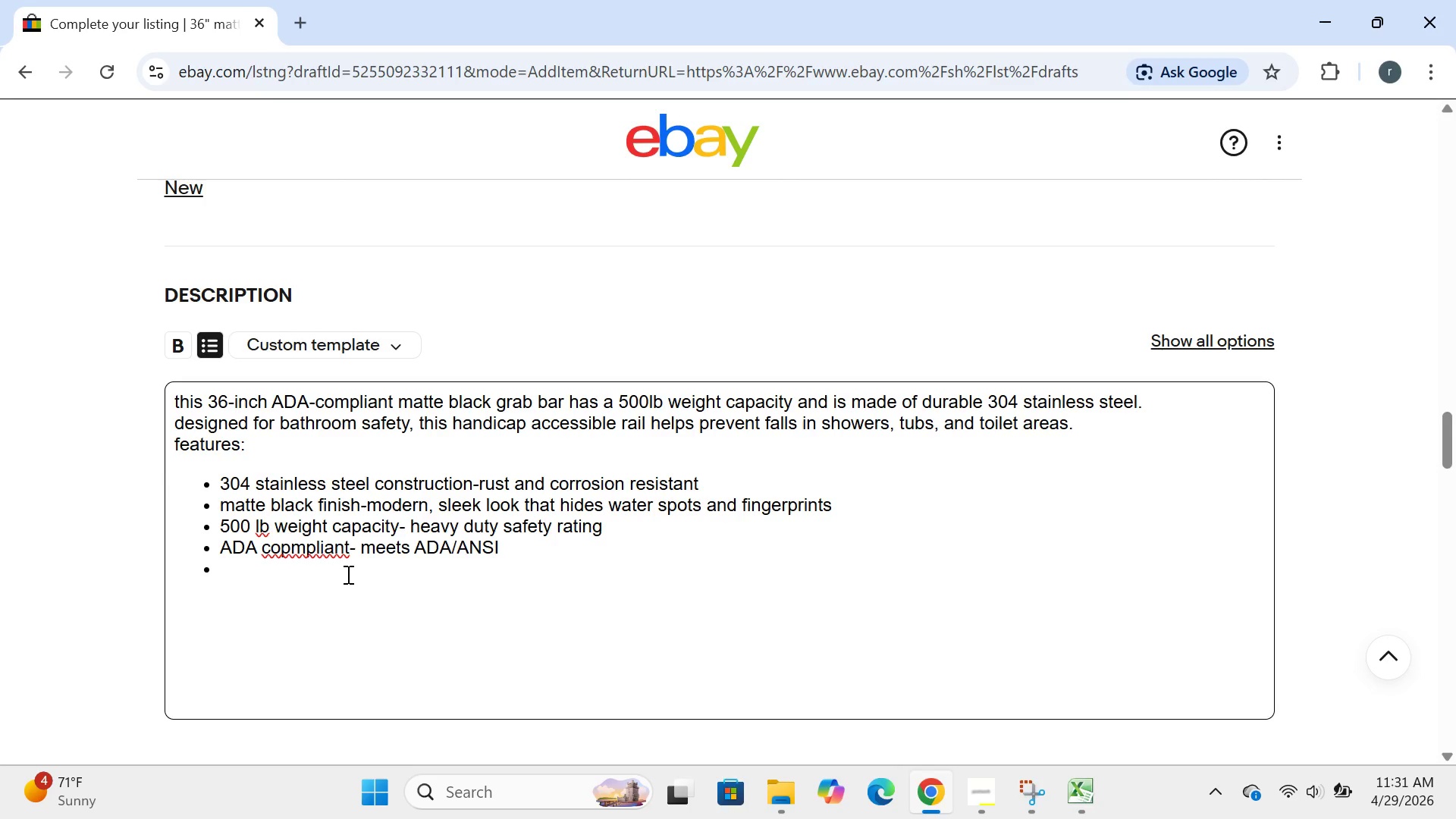 
wait(9.69)
 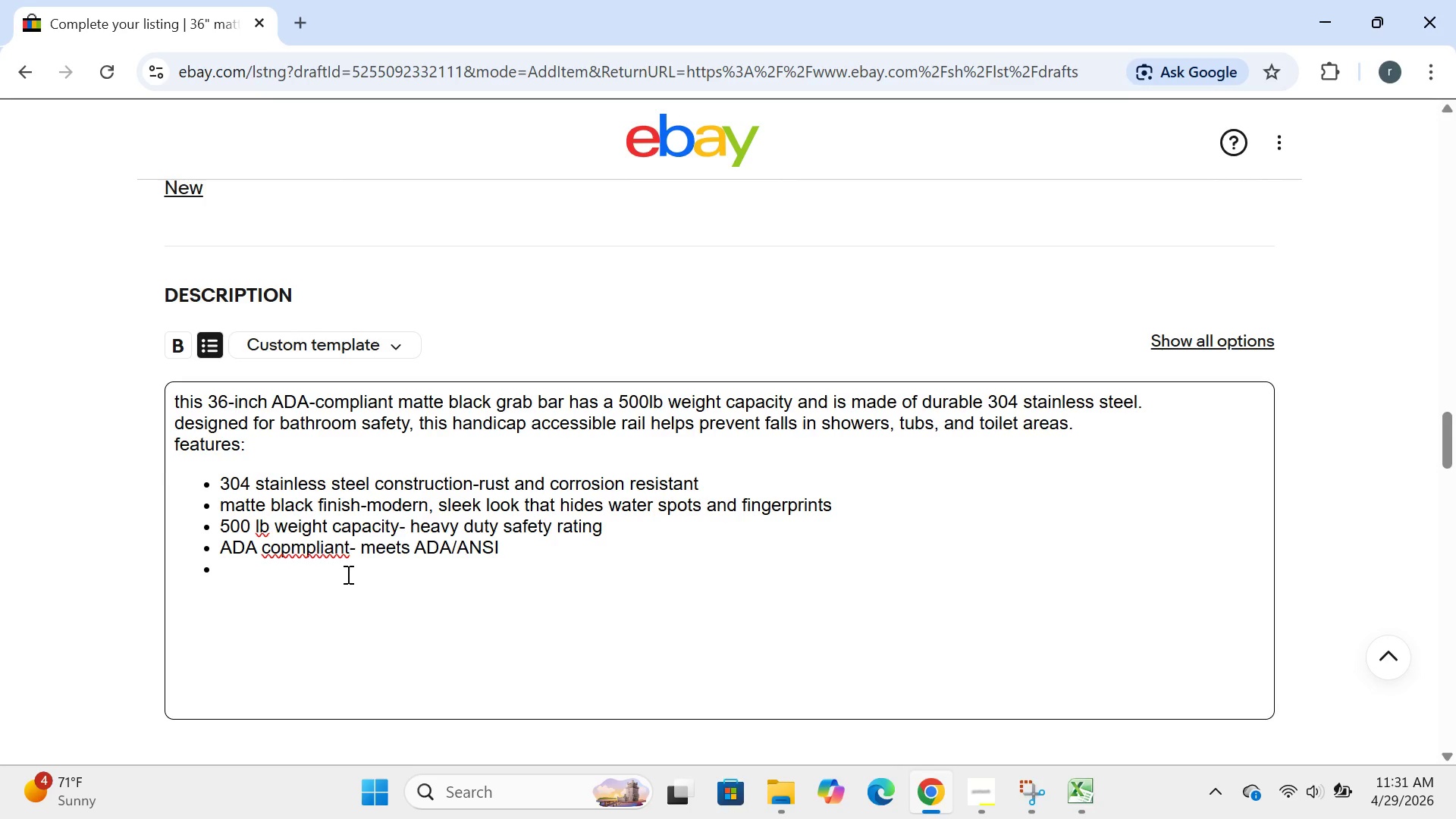 
left_click([297, 553])
 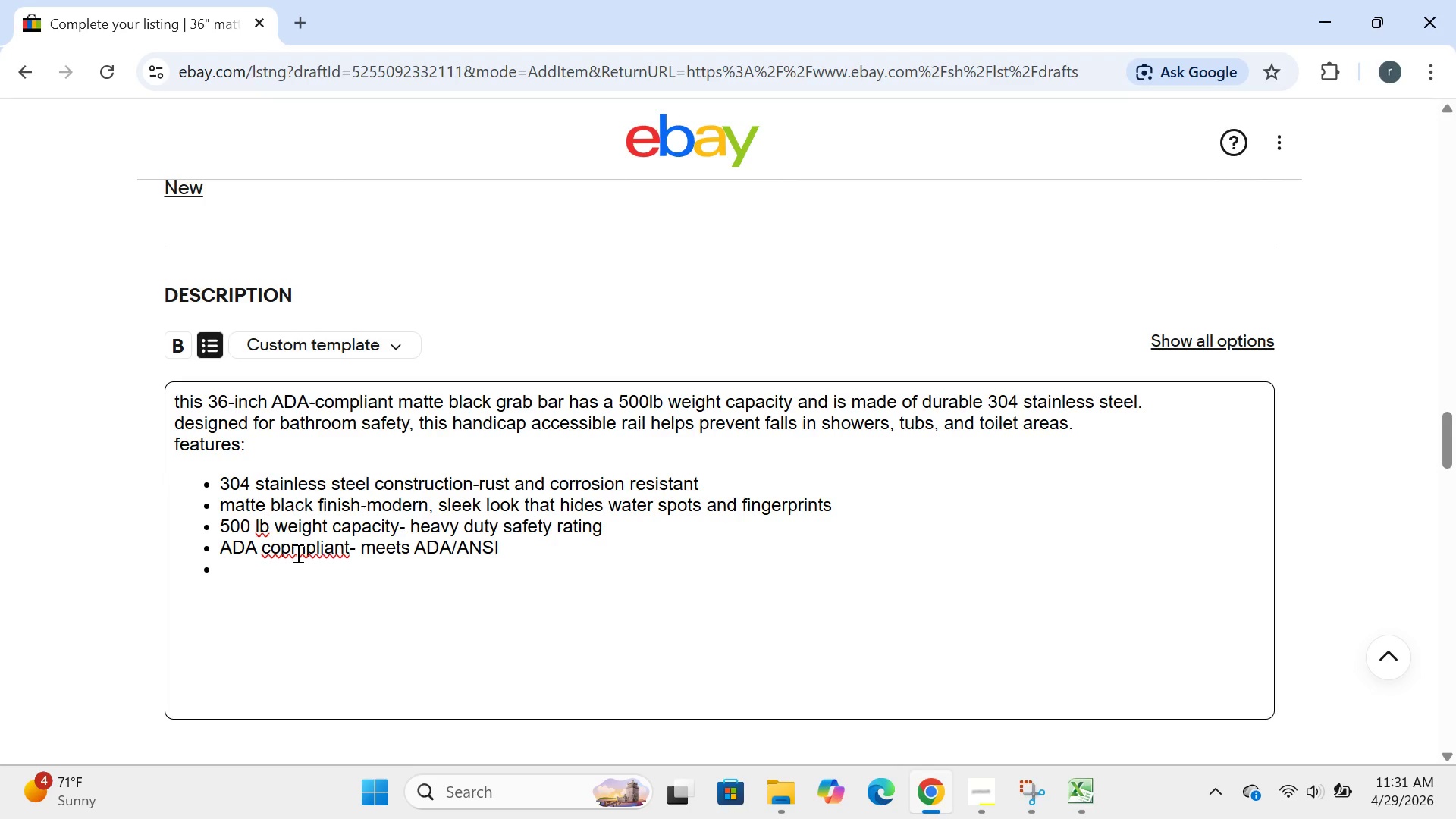 
key(Backspace)
 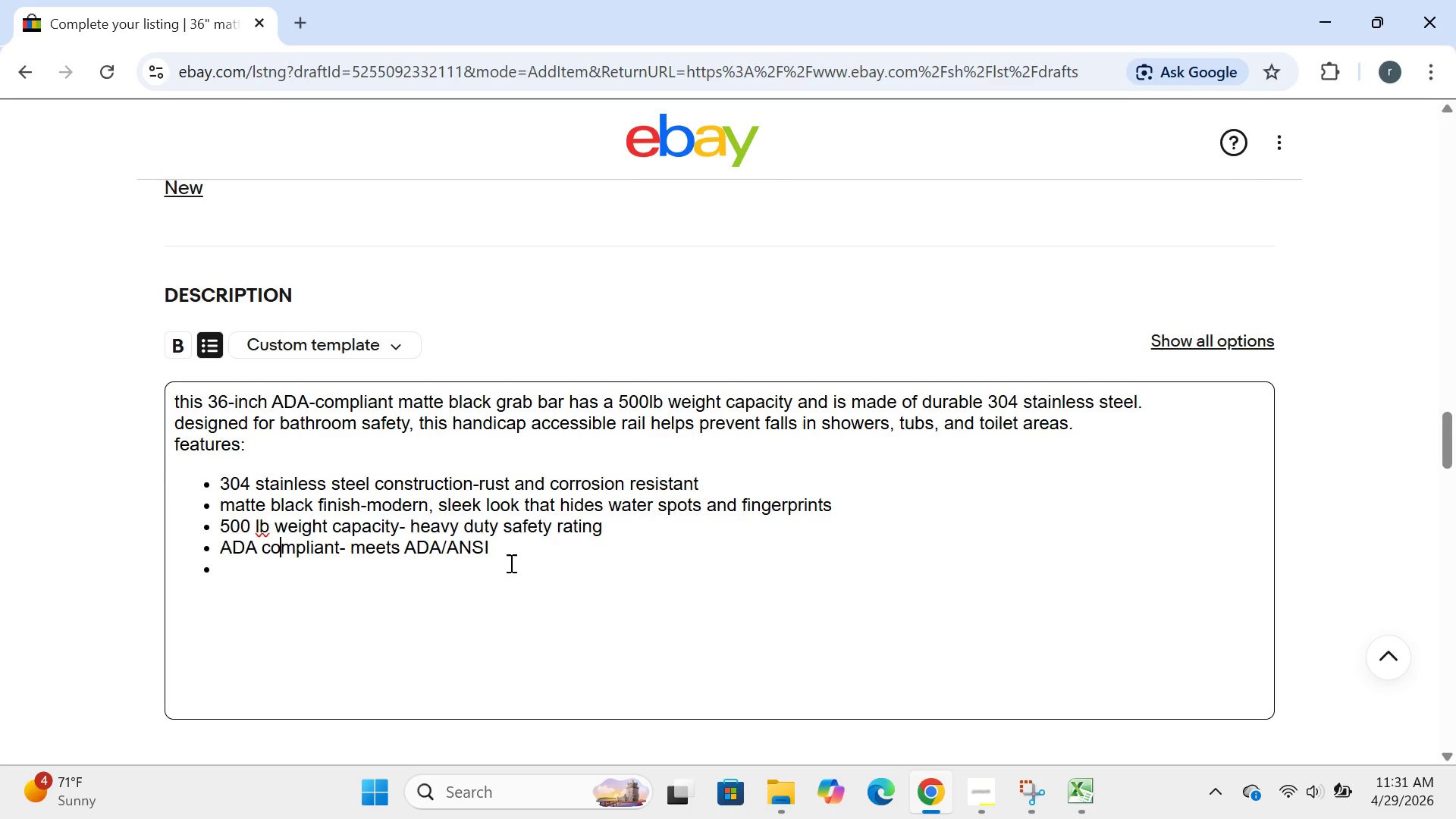 
left_click([503, 560])
 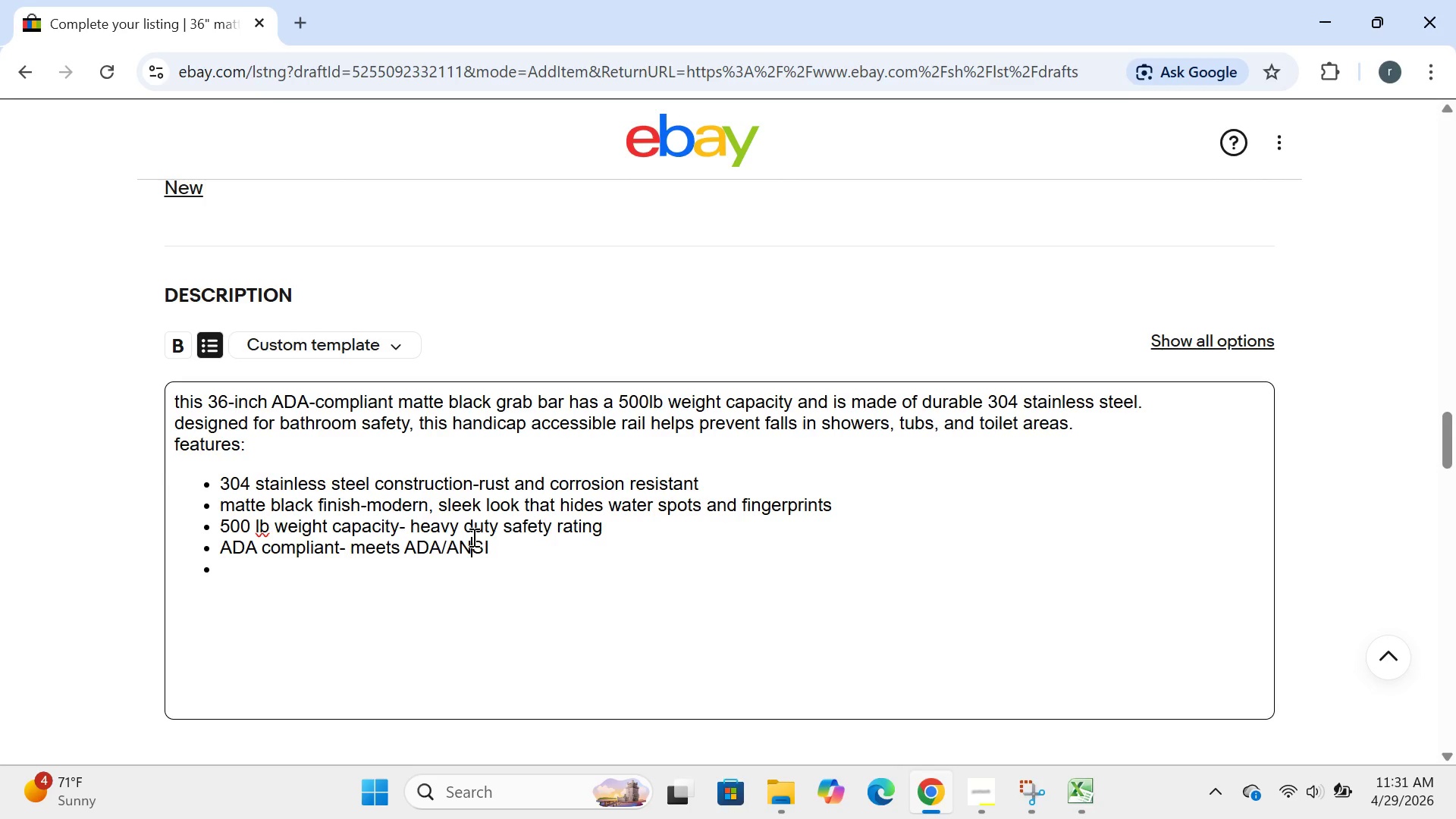 
left_click([472, 537])
 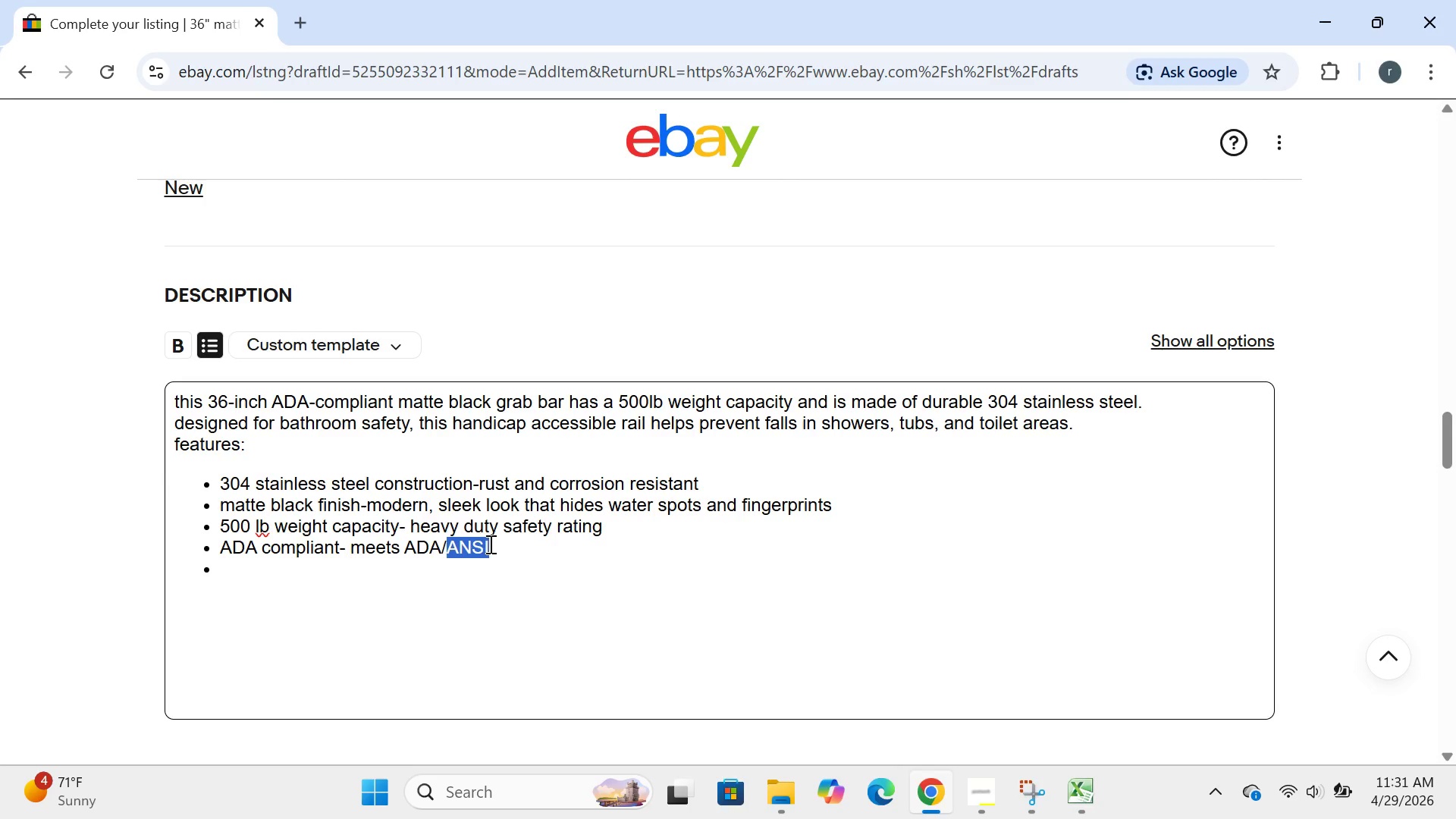 
left_click([489, 544])
 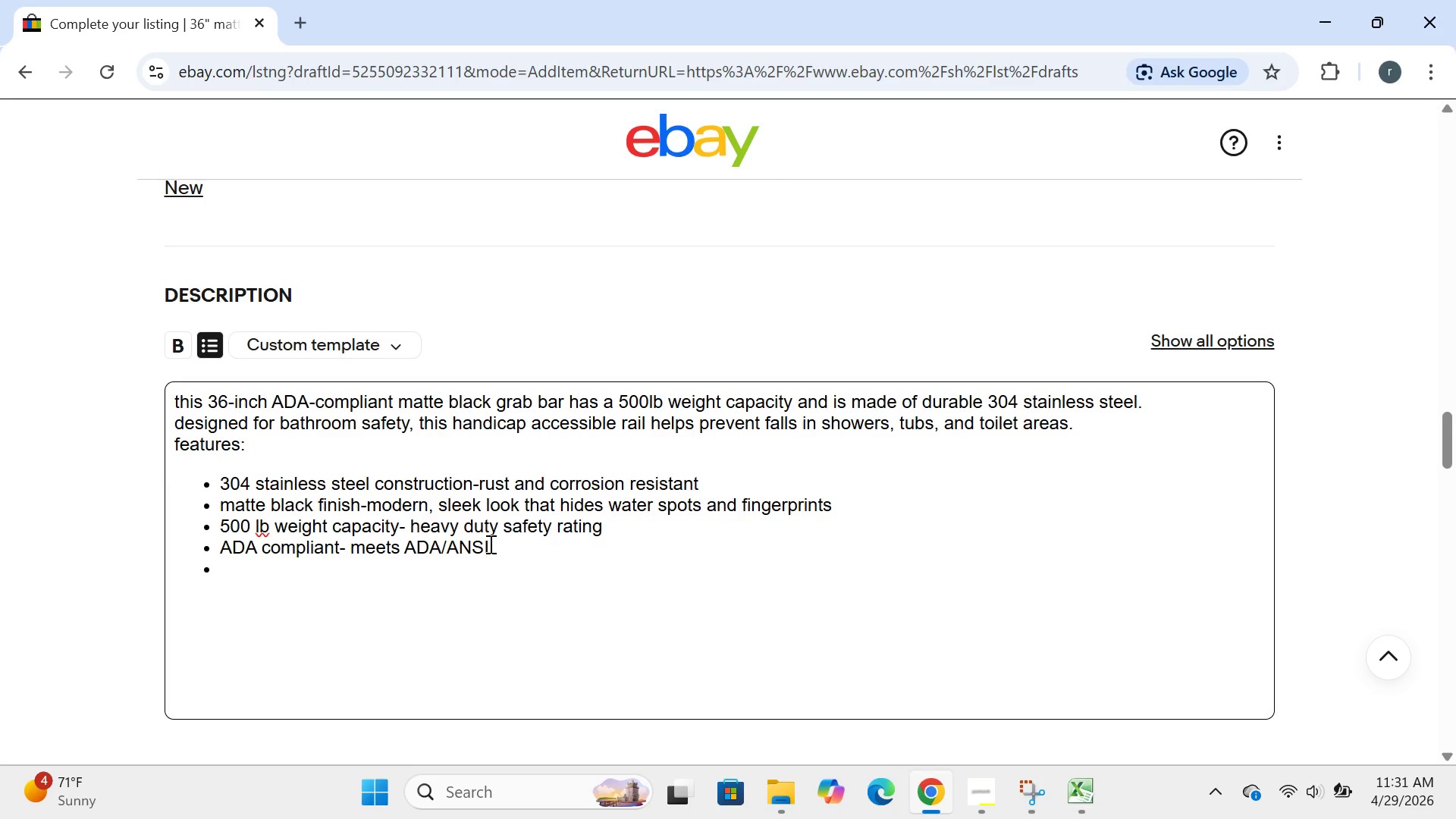 
left_click_drag(start_coordinate=[489, 544], to_coordinate=[510, 552])
 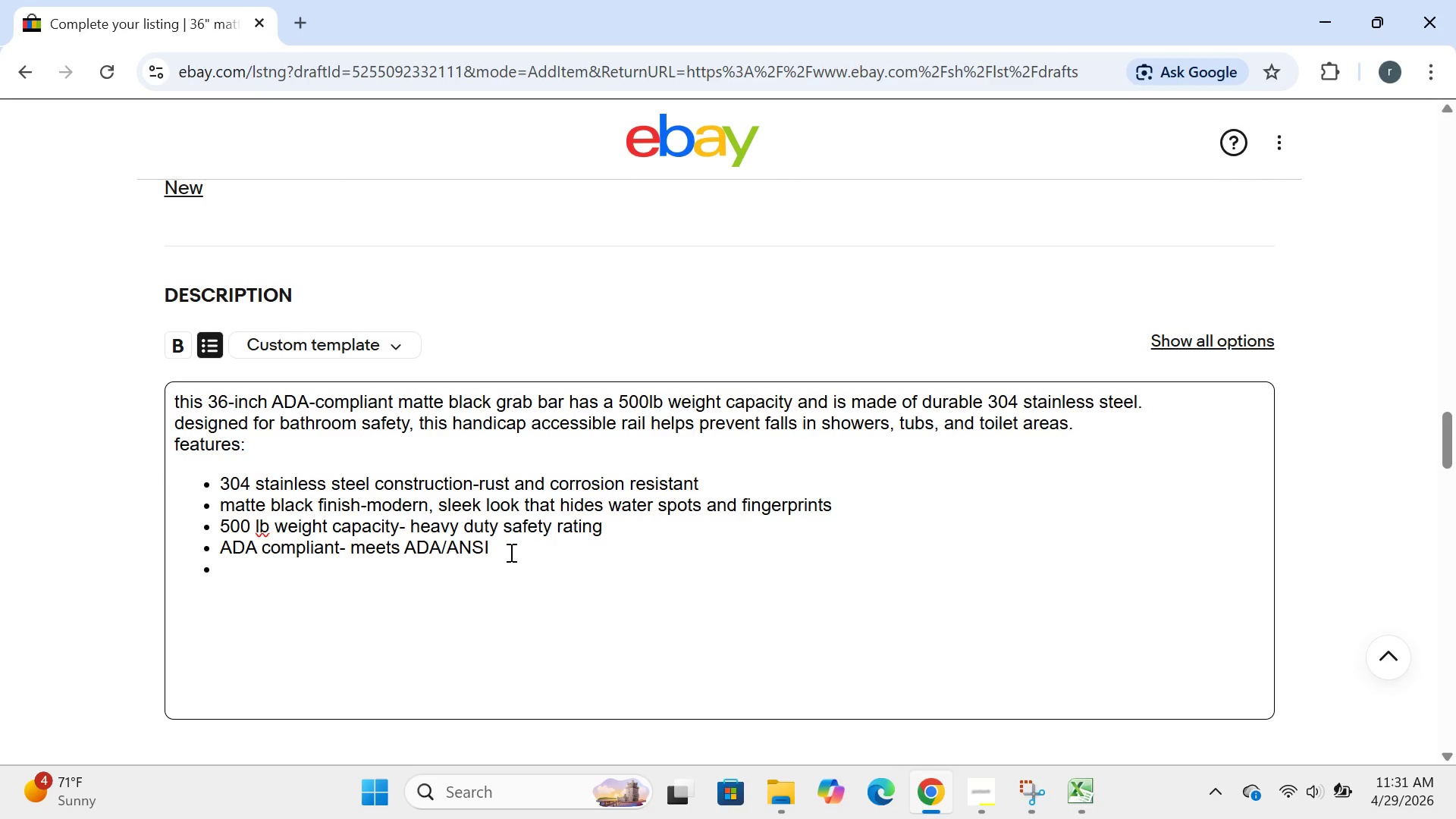 
left_click([510, 552])
 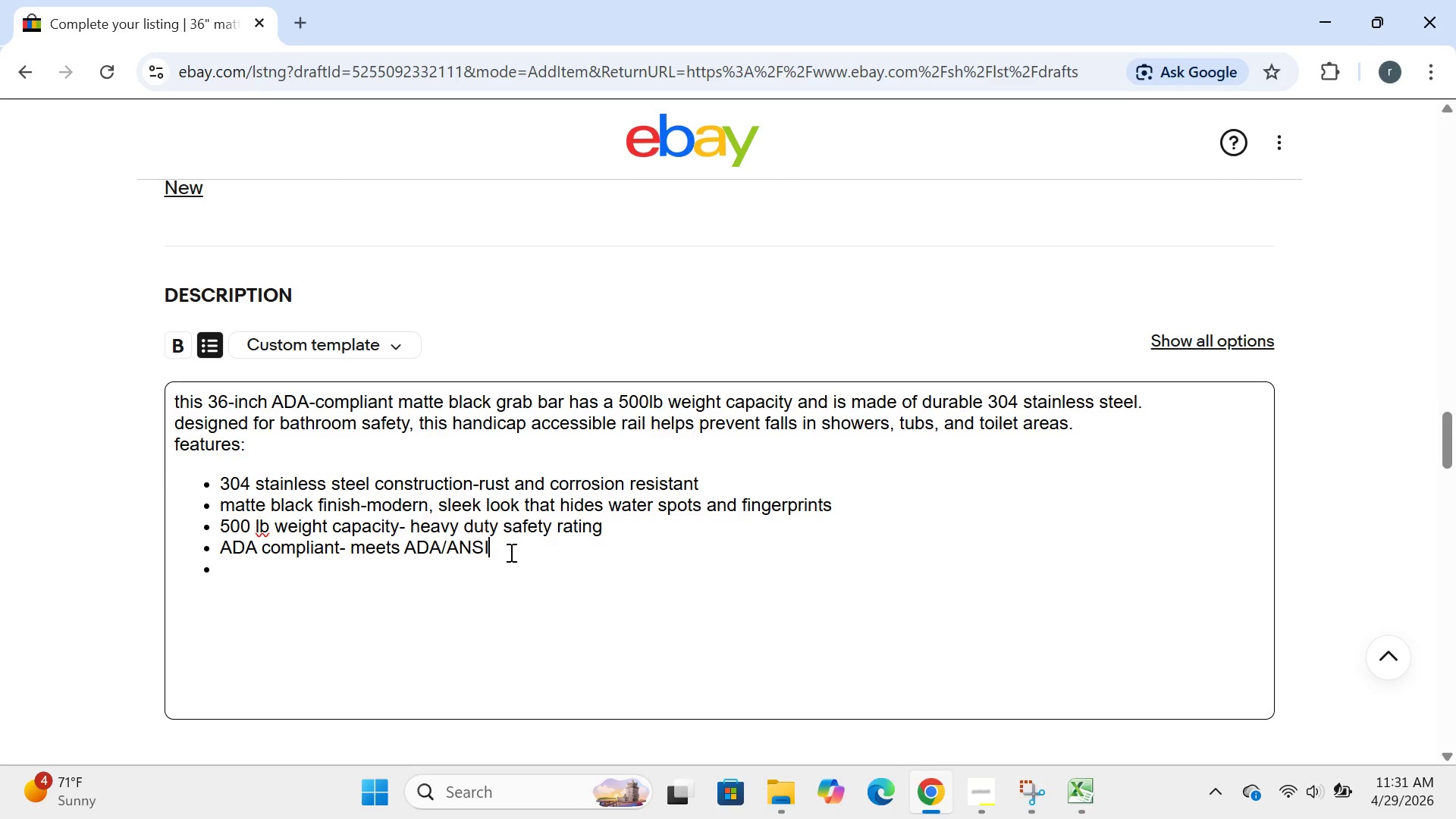 
type( sta)
 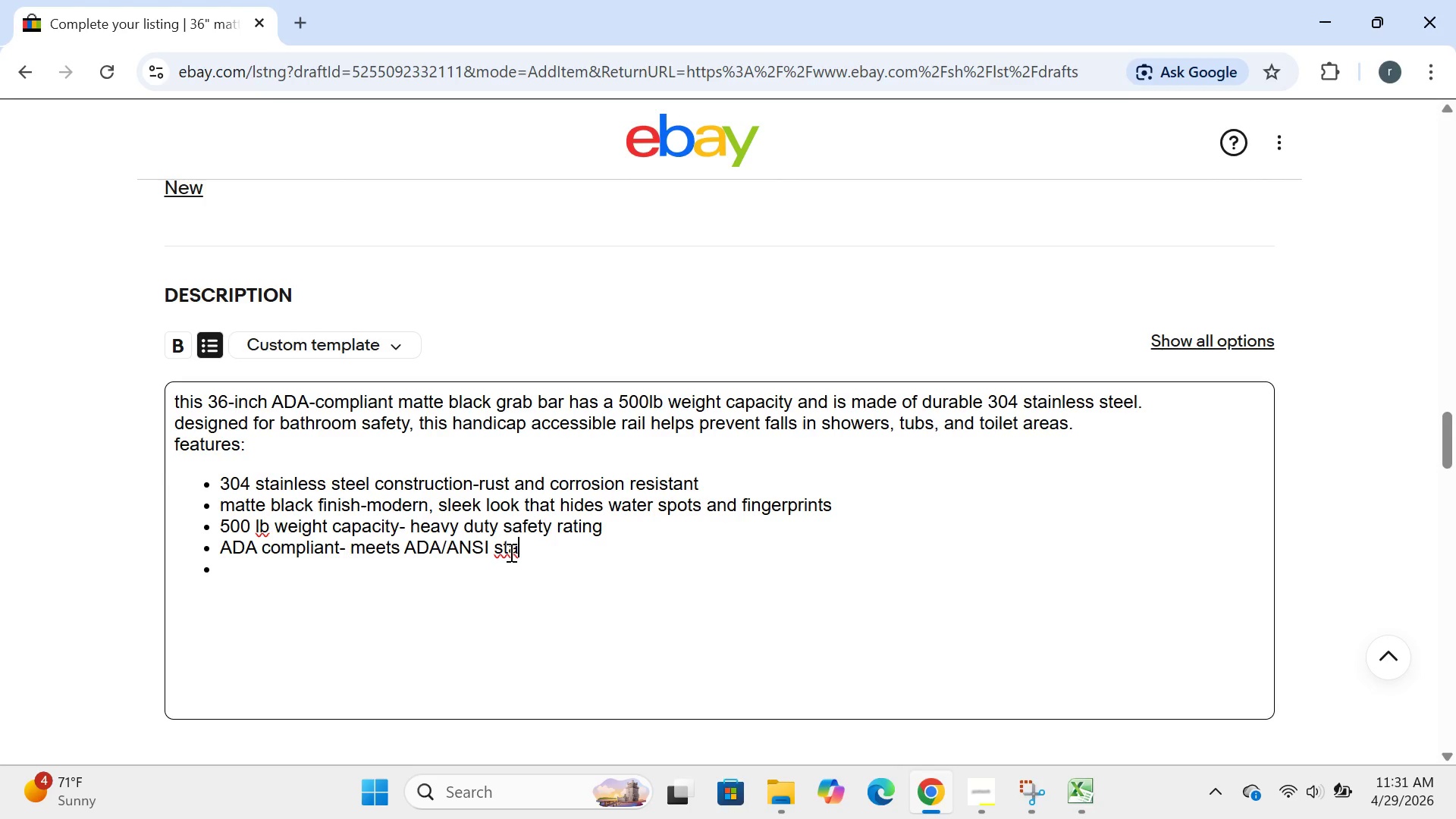 
wait(8.58)
 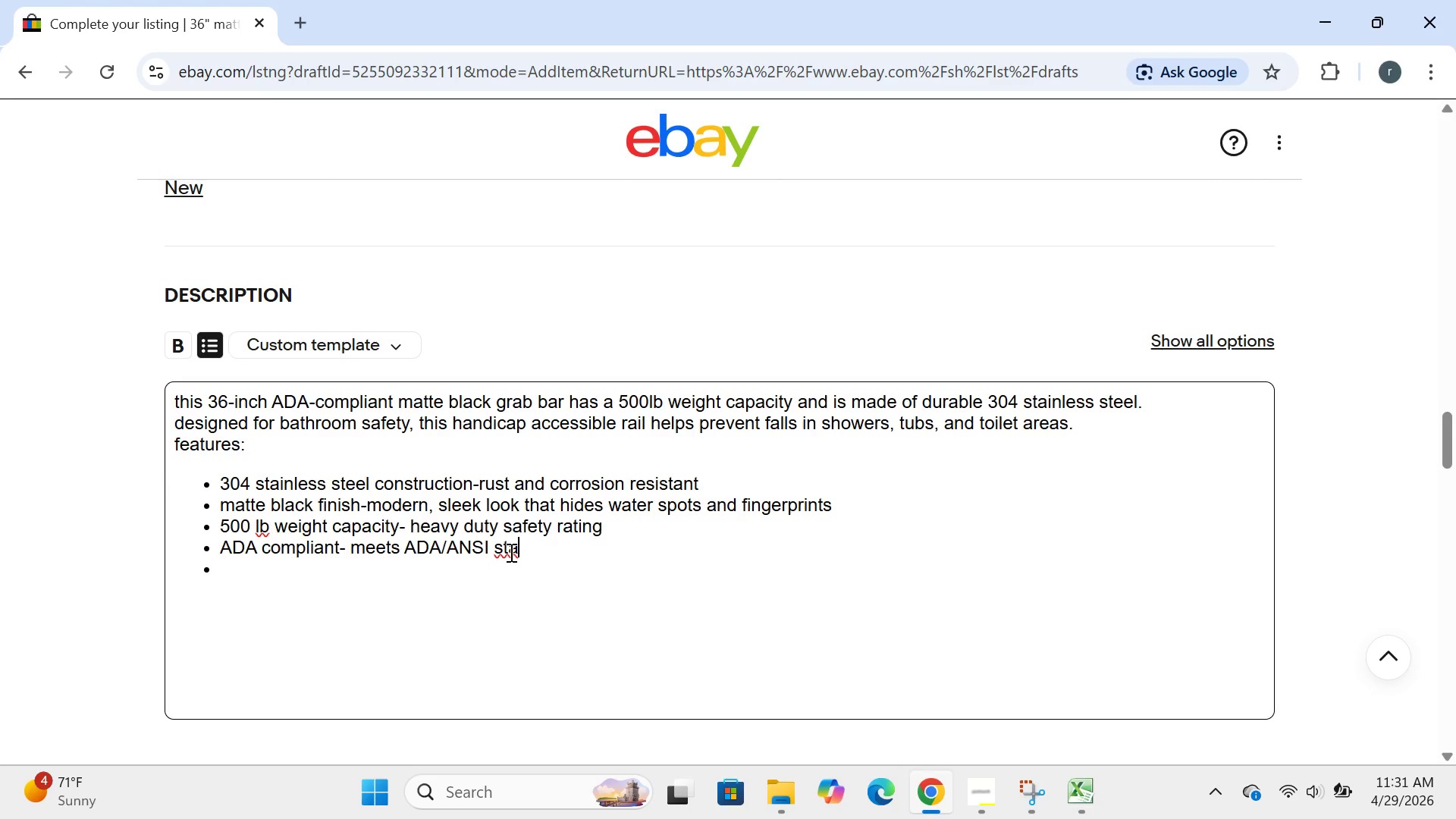 
type(andards)
 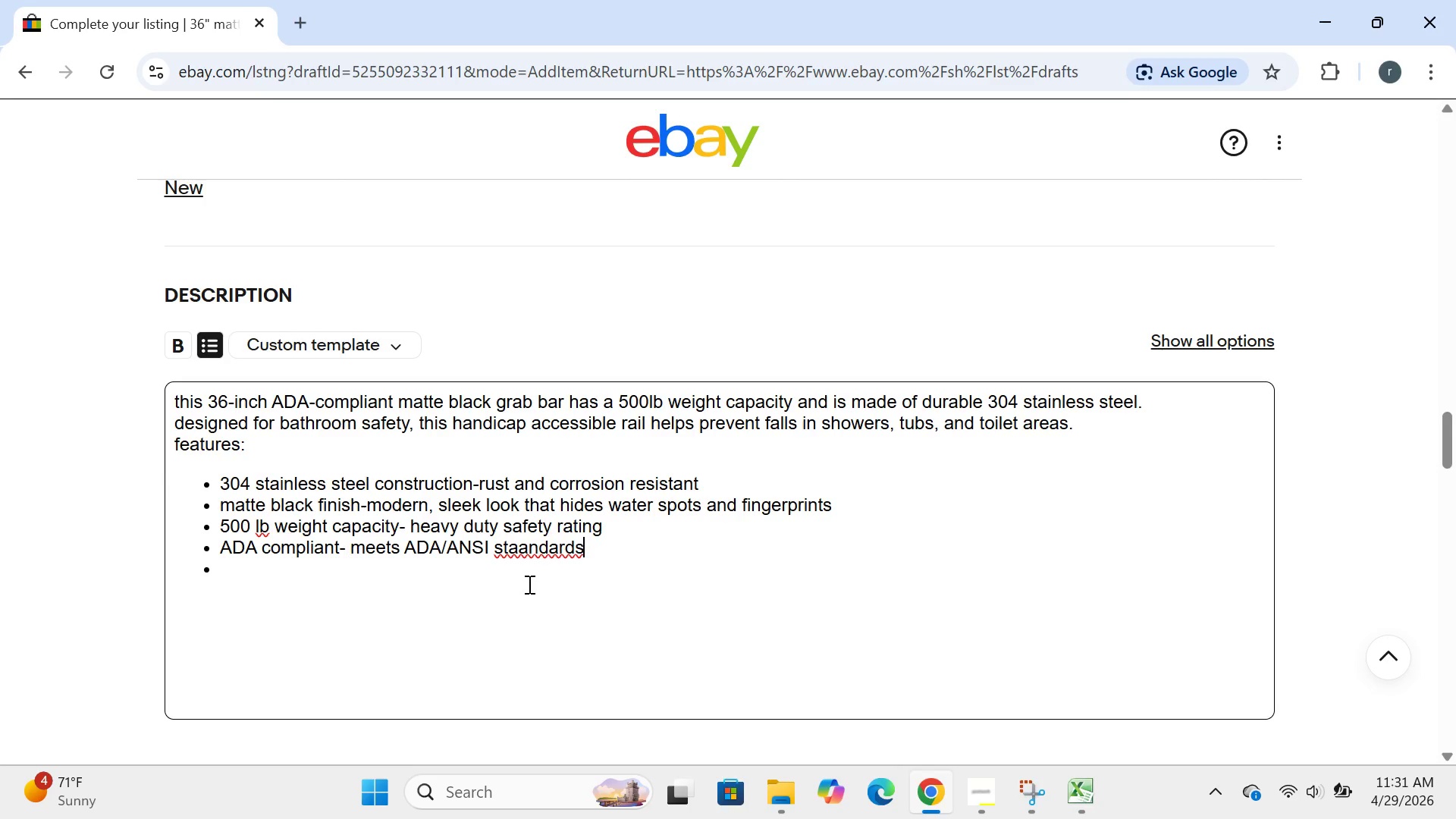 
left_click([522, 551])
 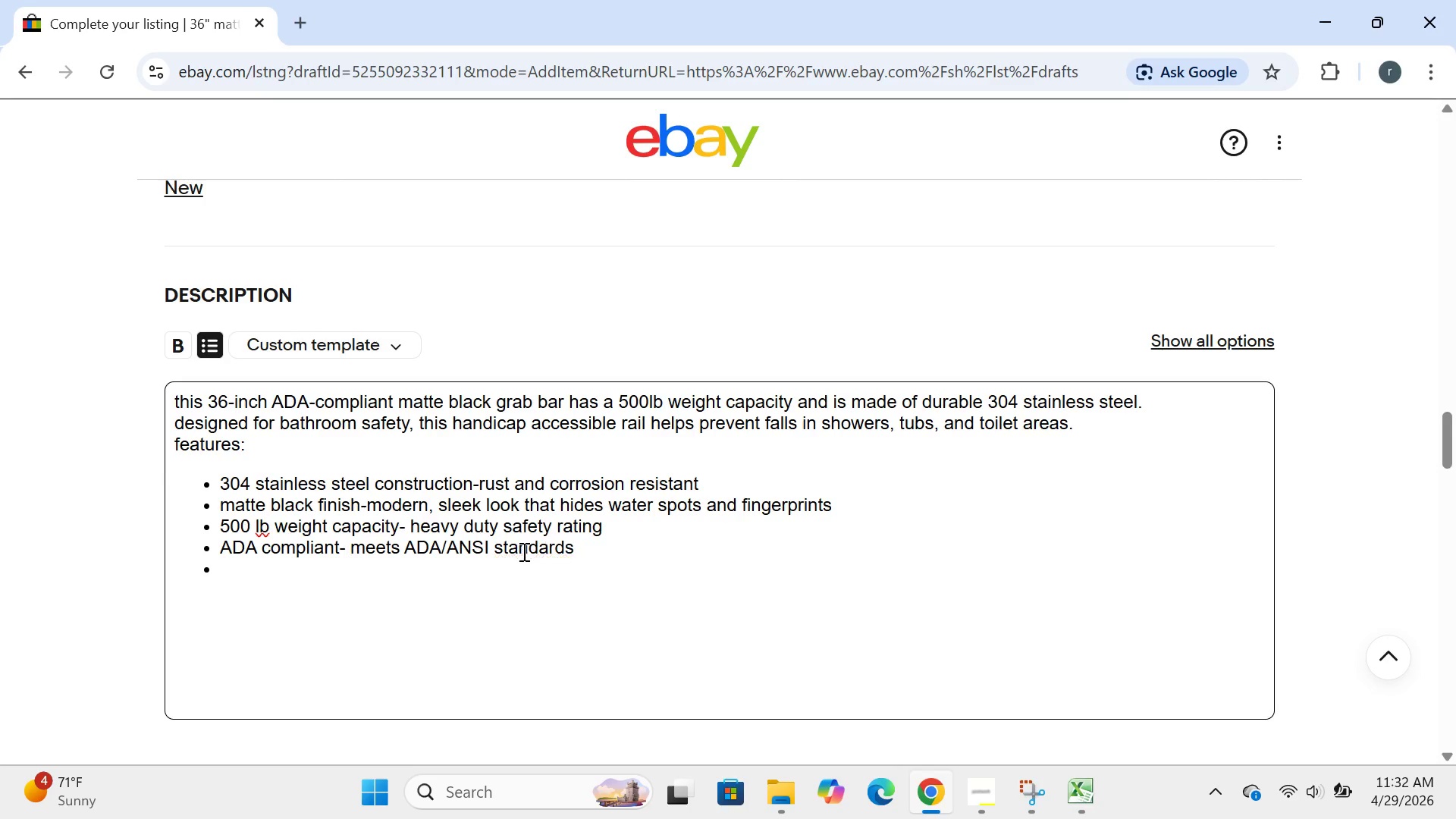 
key(Backspace)
 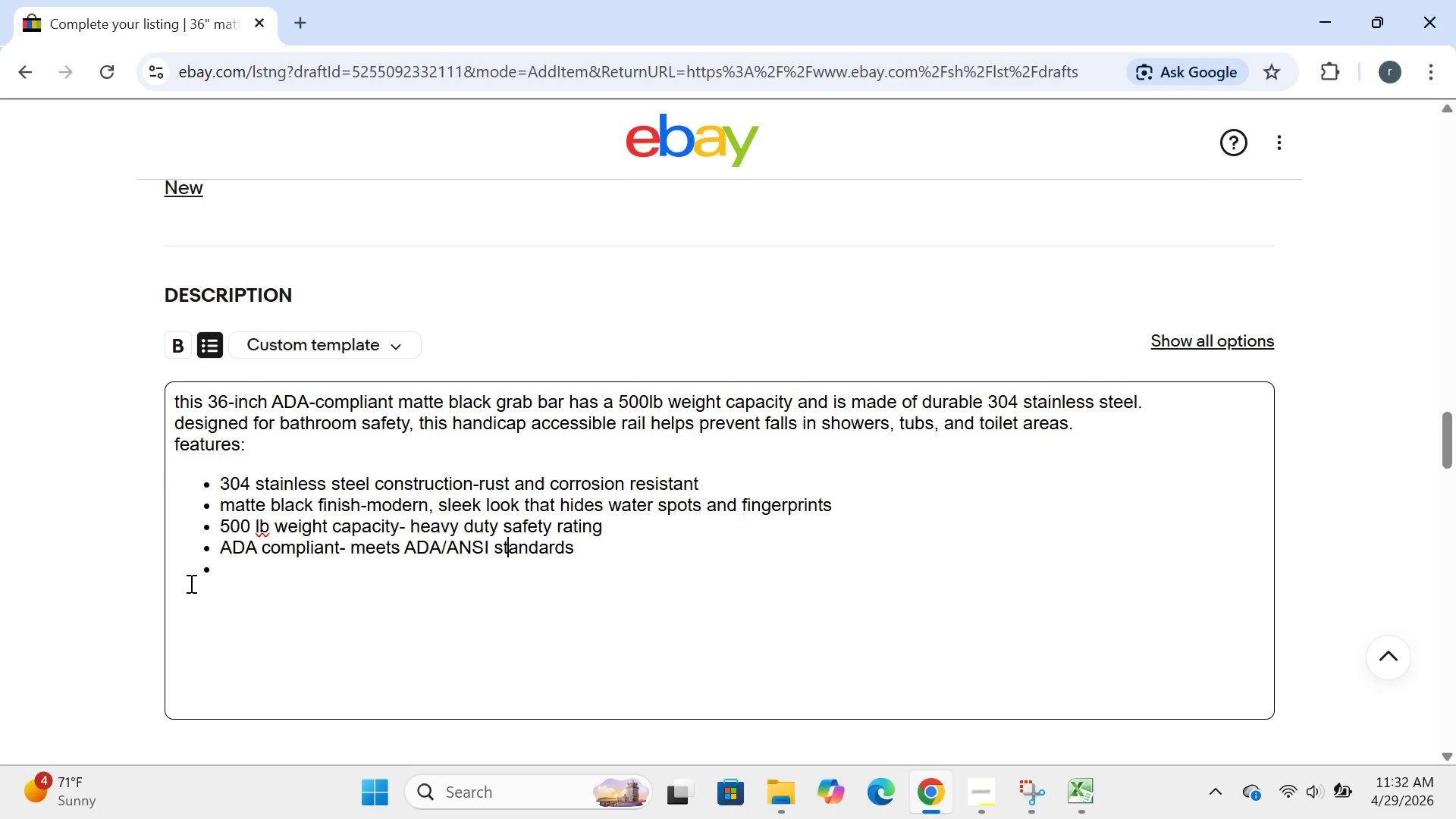 
left_click([224, 576])
 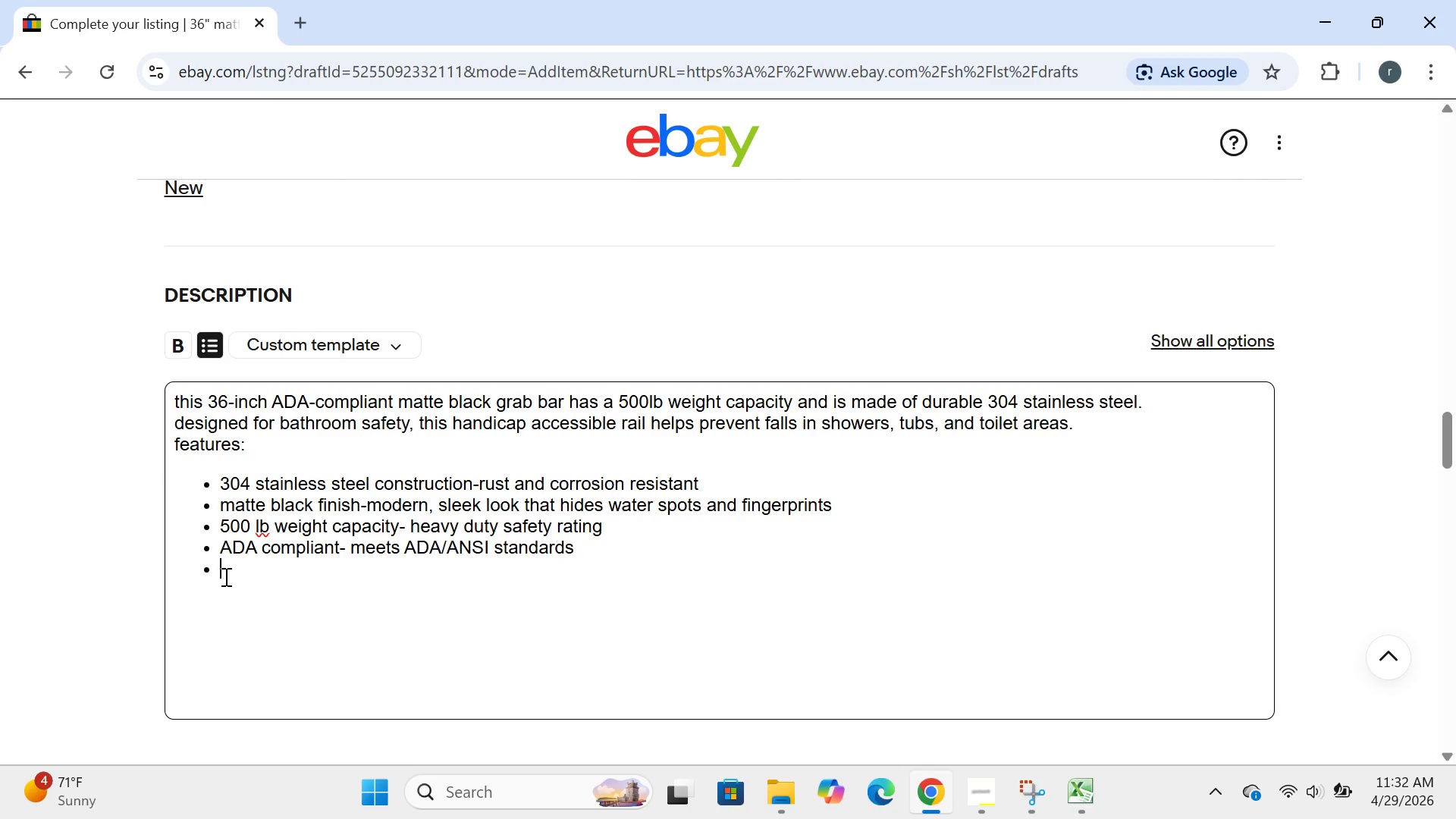 
type(concealed mounting screwa for a clean ,)
 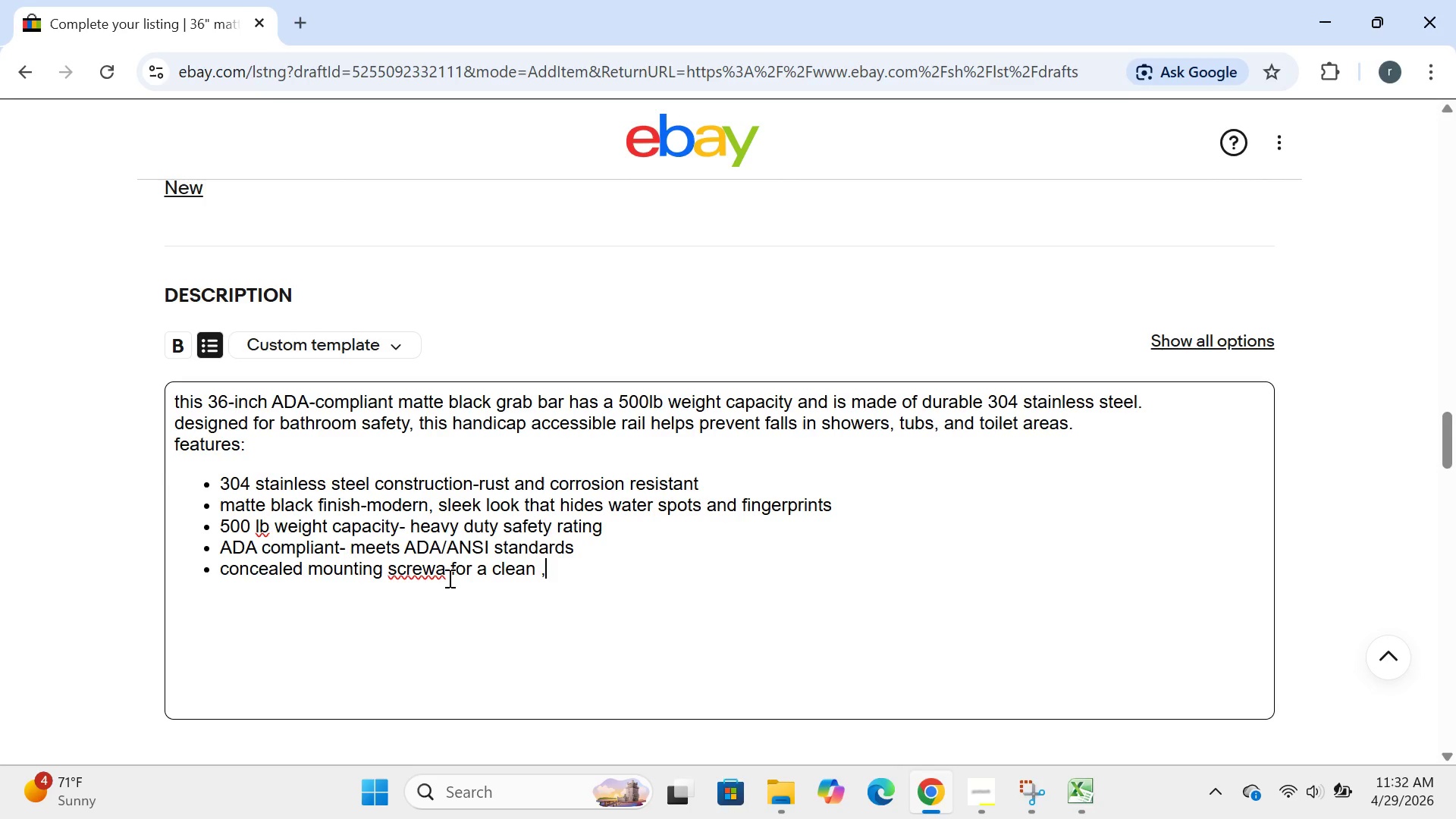 
wait(5.94)
 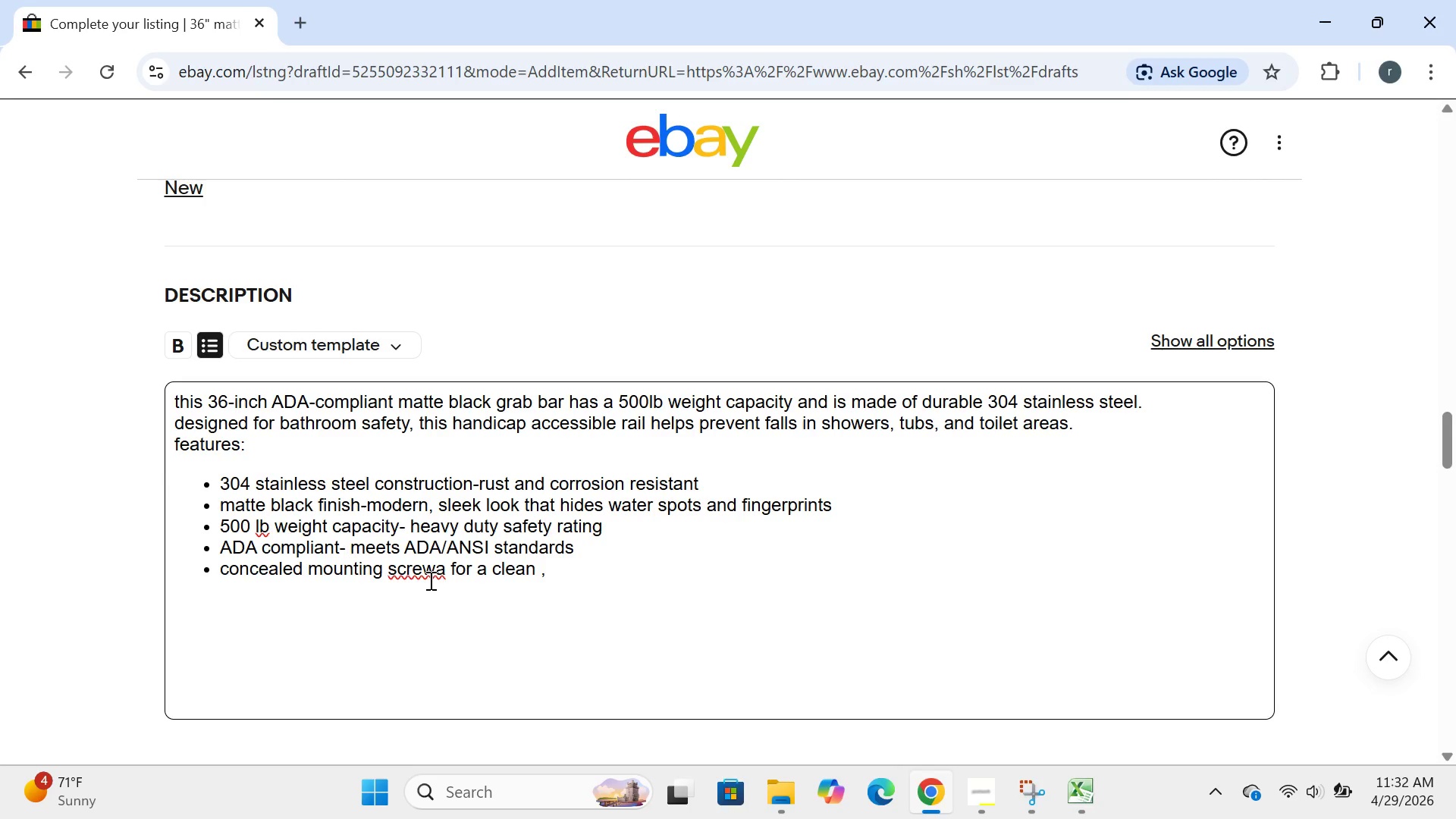 
left_click([448, 577])
 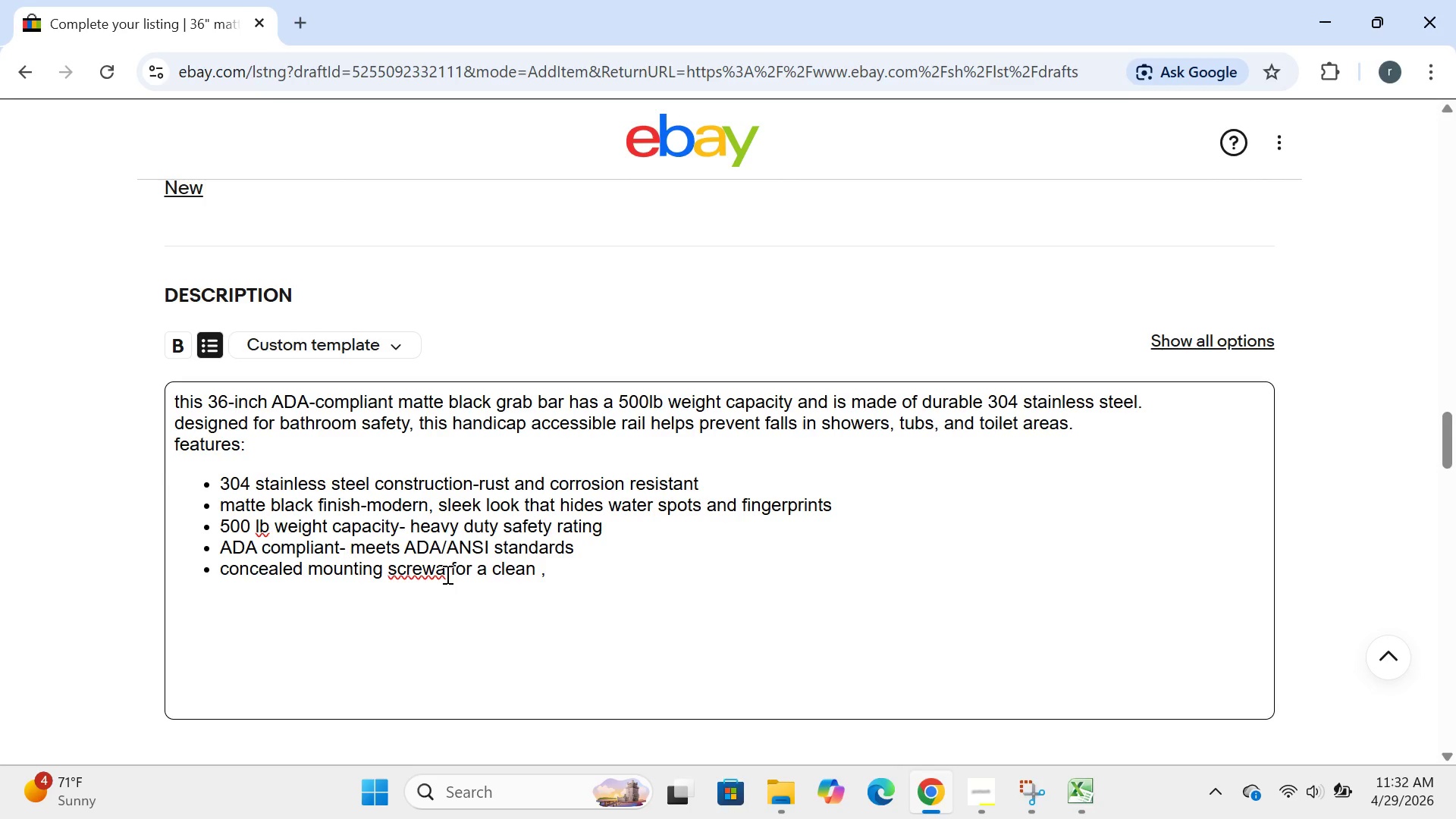 
left_click([446, 574])
 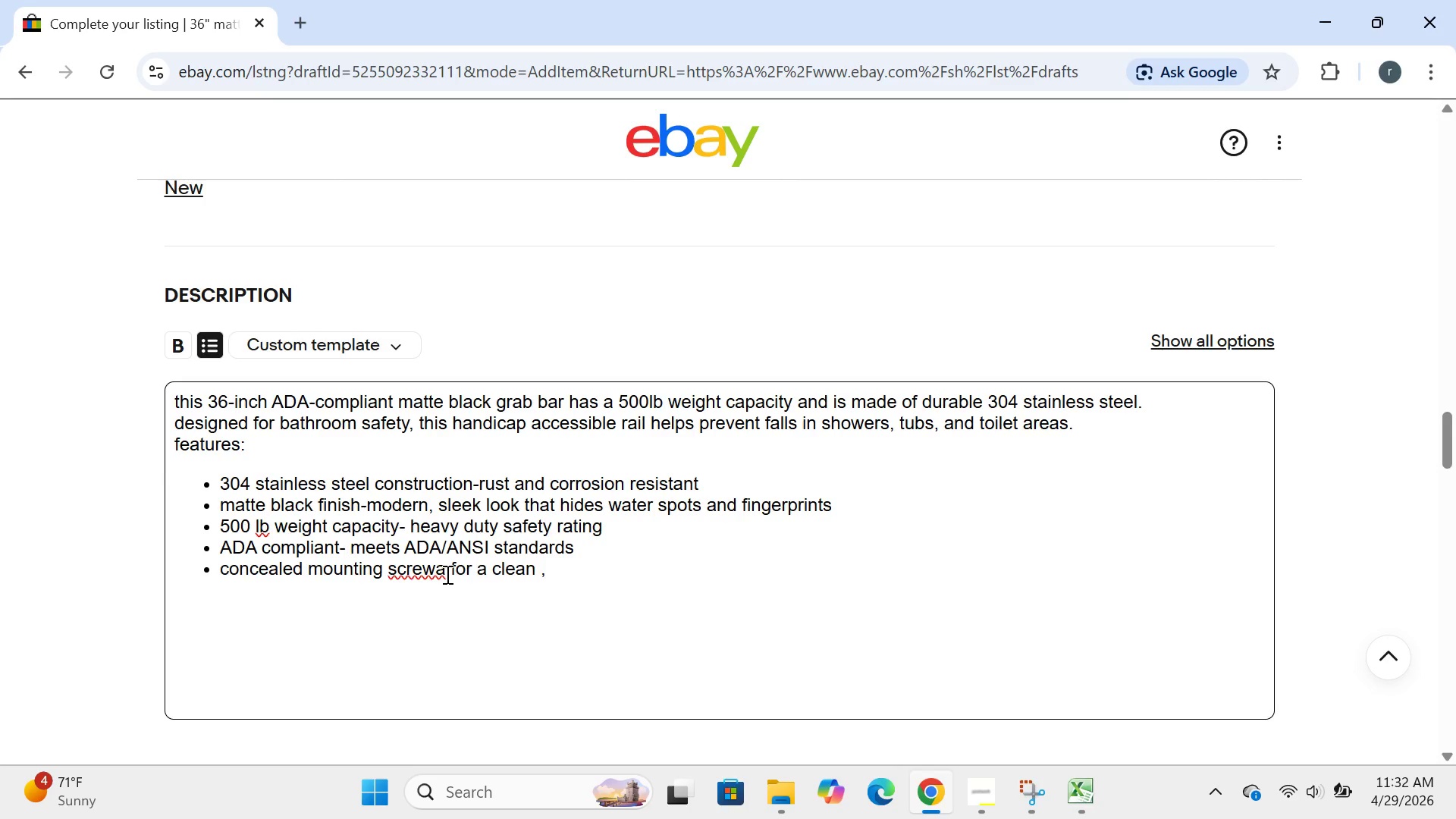 
key(Backspace)
 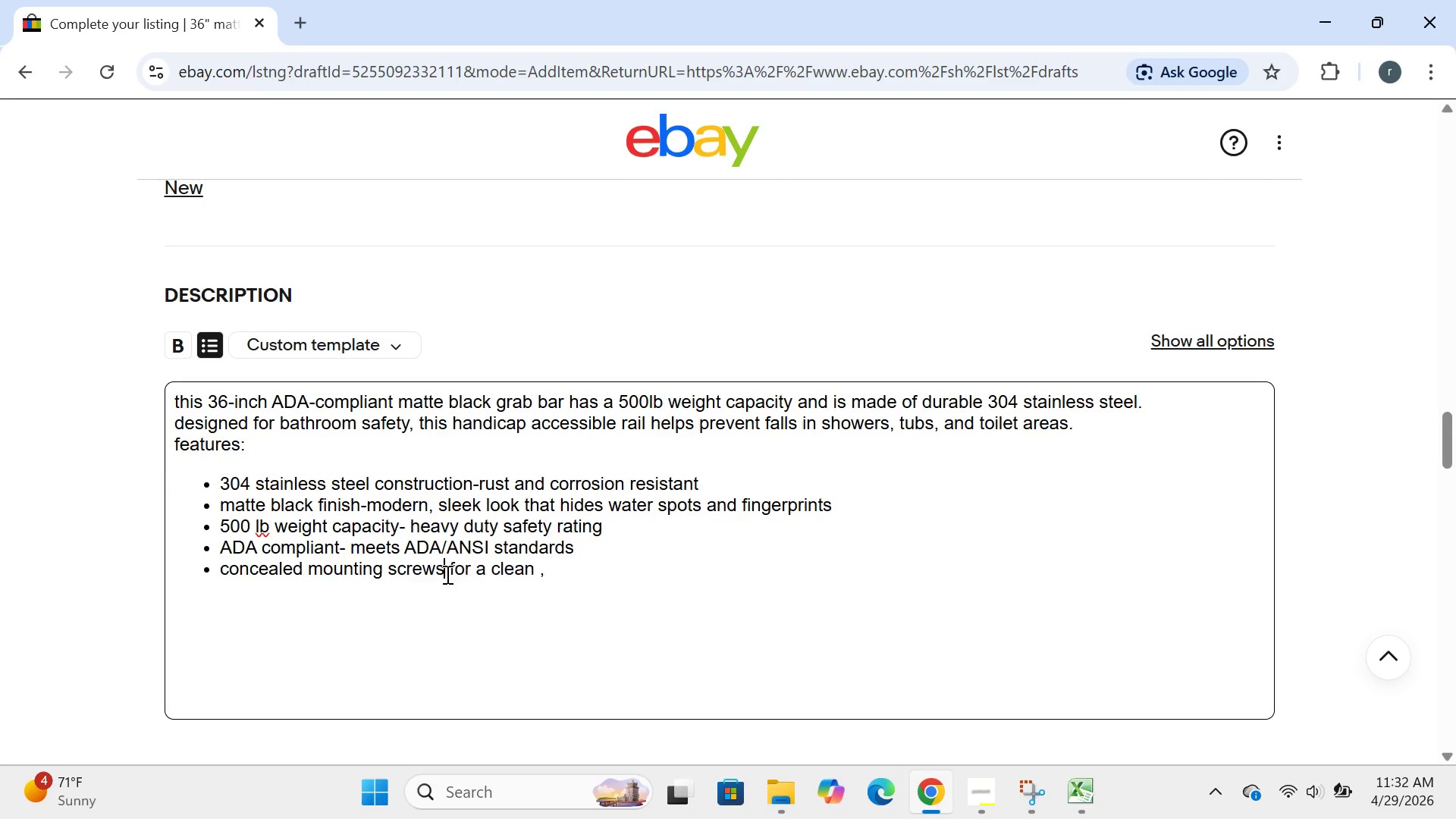 
key(S)
 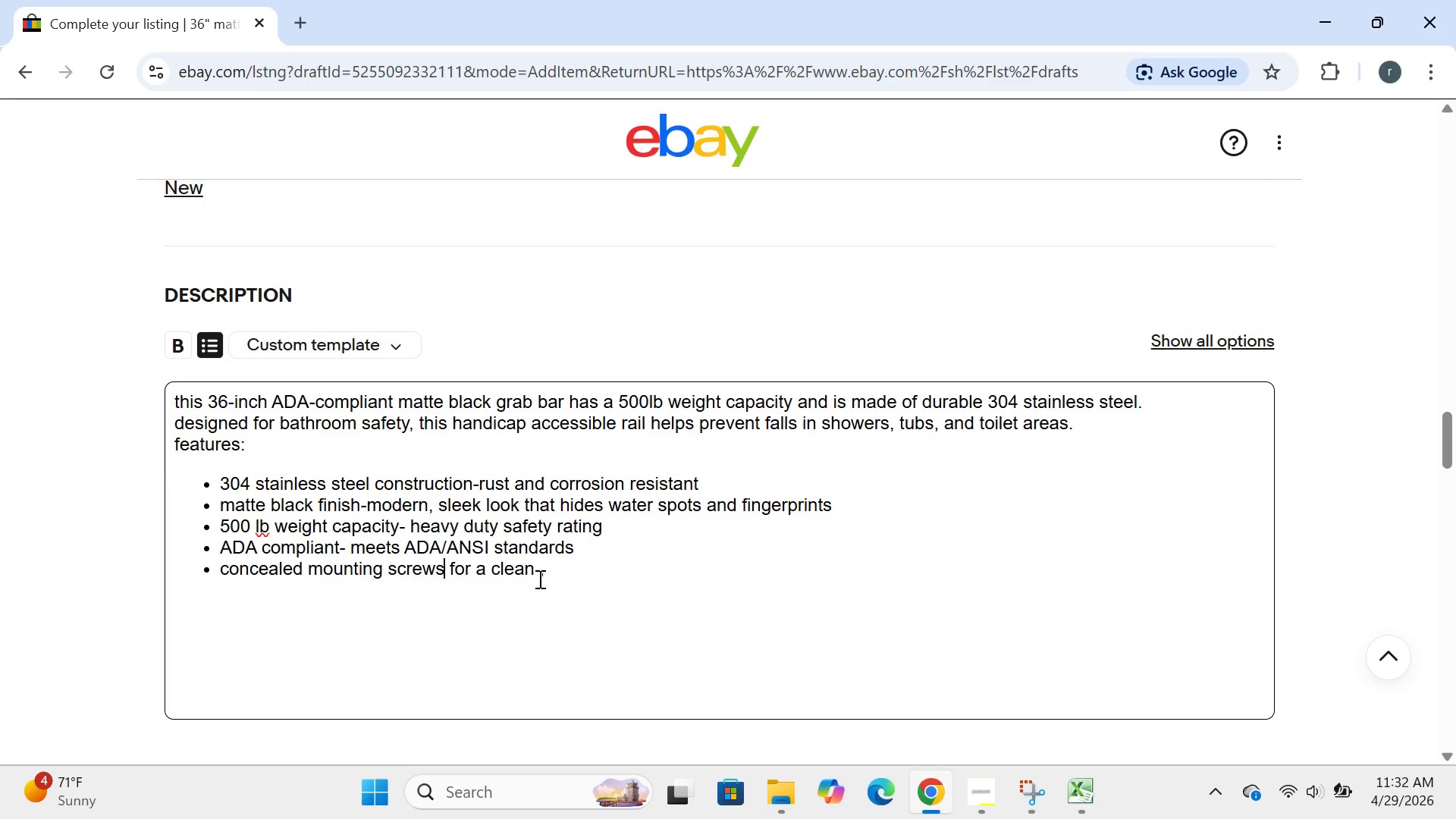 
left_click([549, 579])
 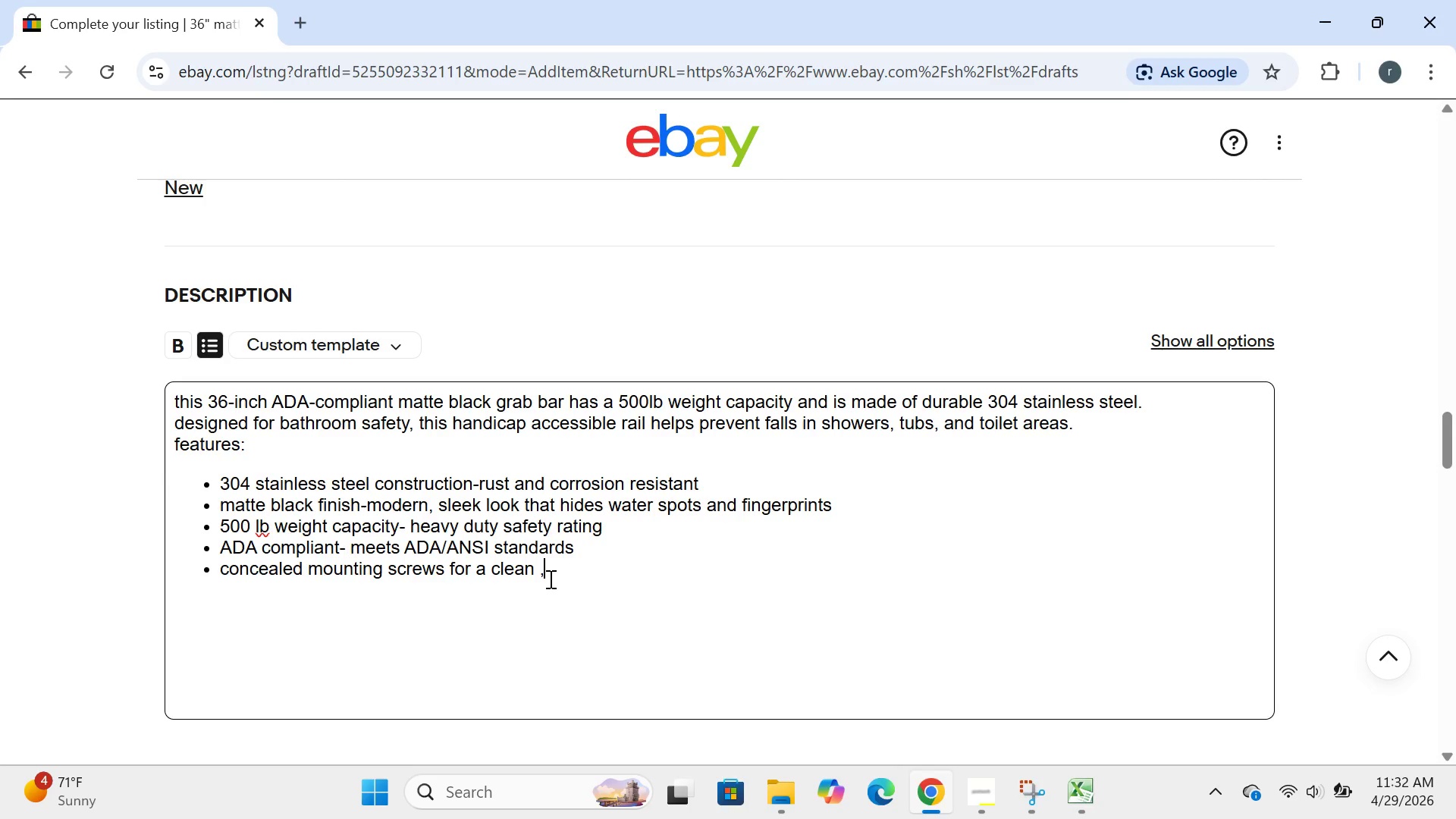 
type(professu)
key(Backspace)
type(u)
key(Backspace)
type(ional look)
key(Backspace)
 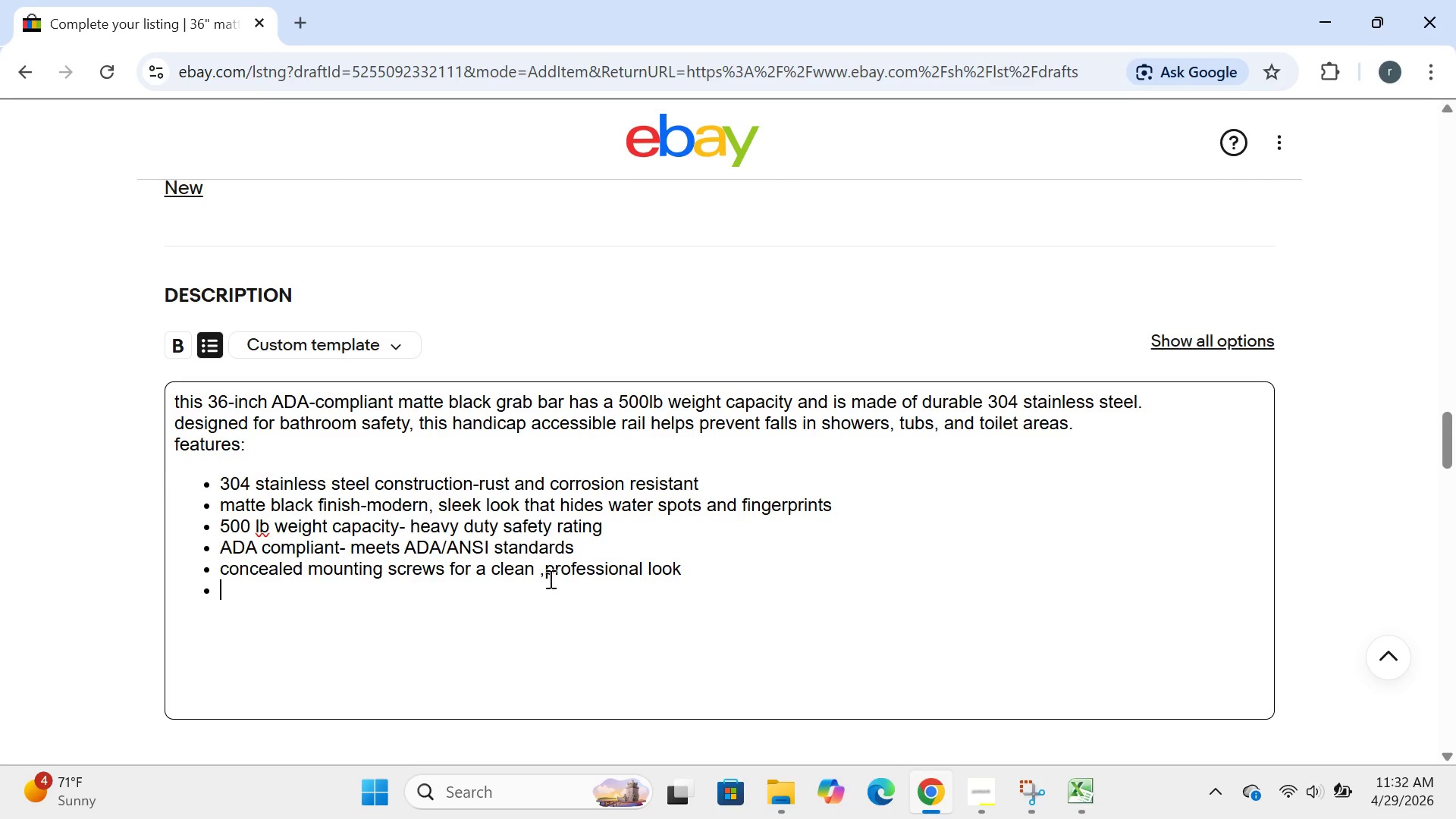 
key(Enter)
 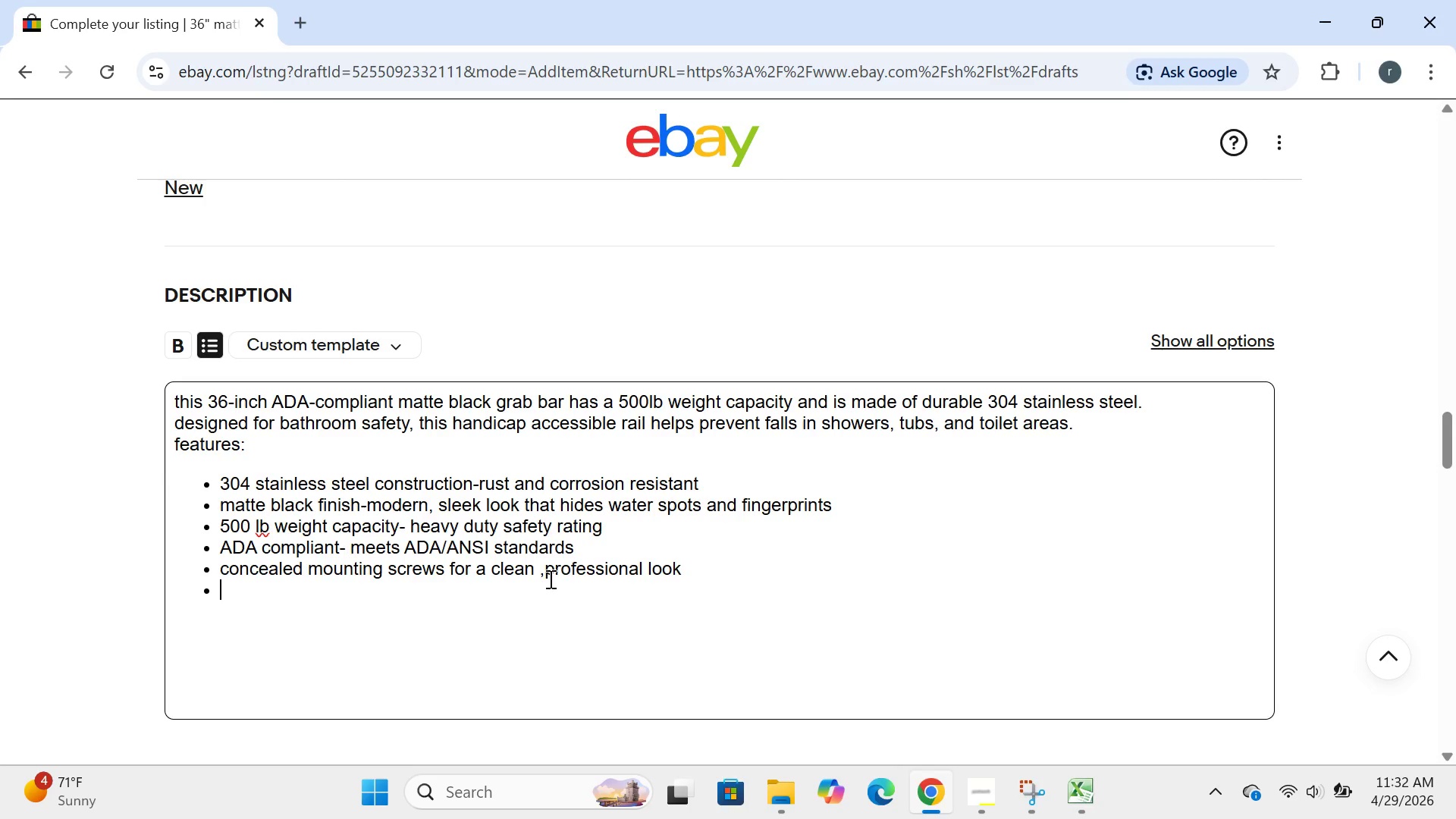 
type(includes all mout)
 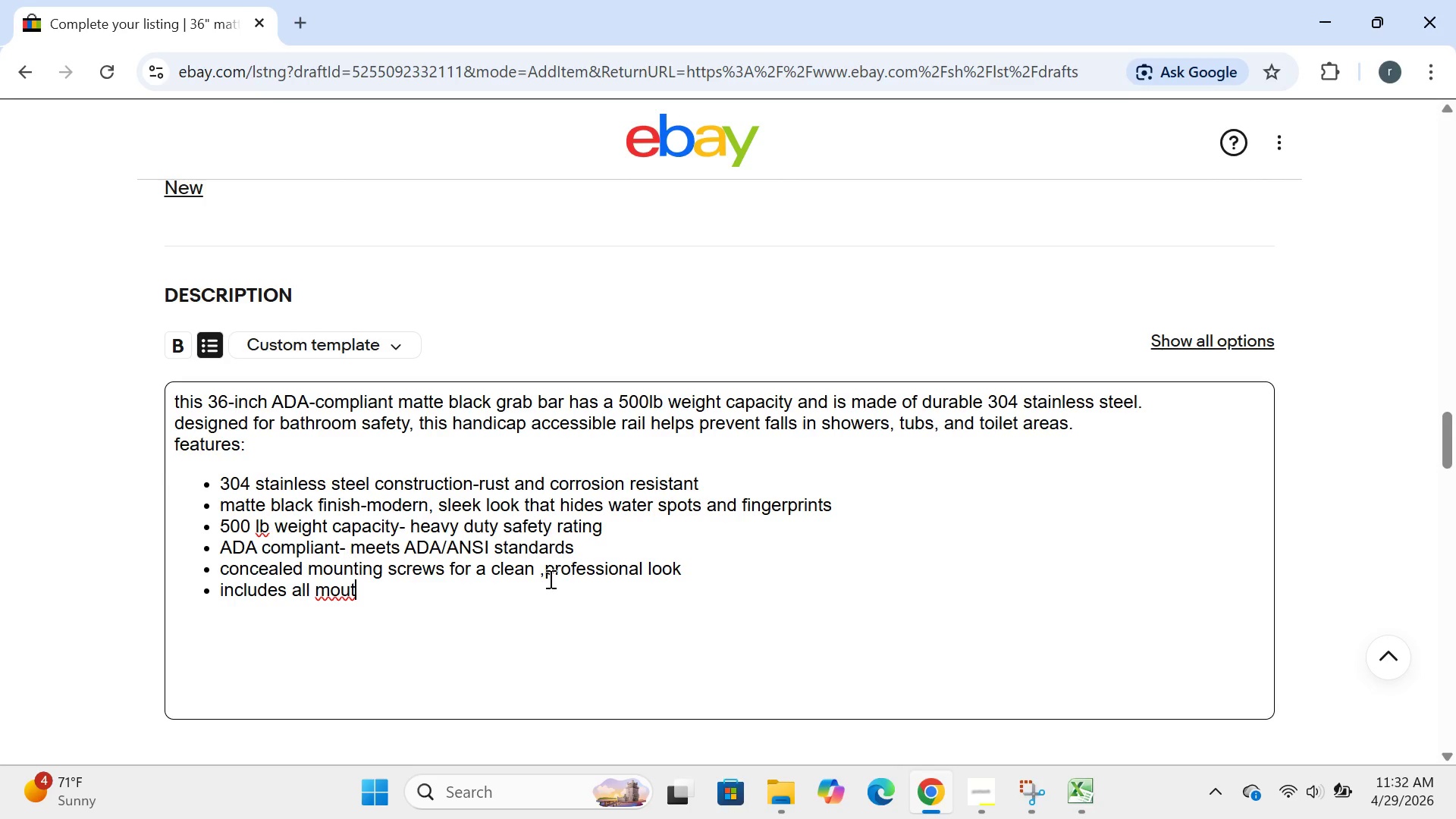 
type(ing hardware)
 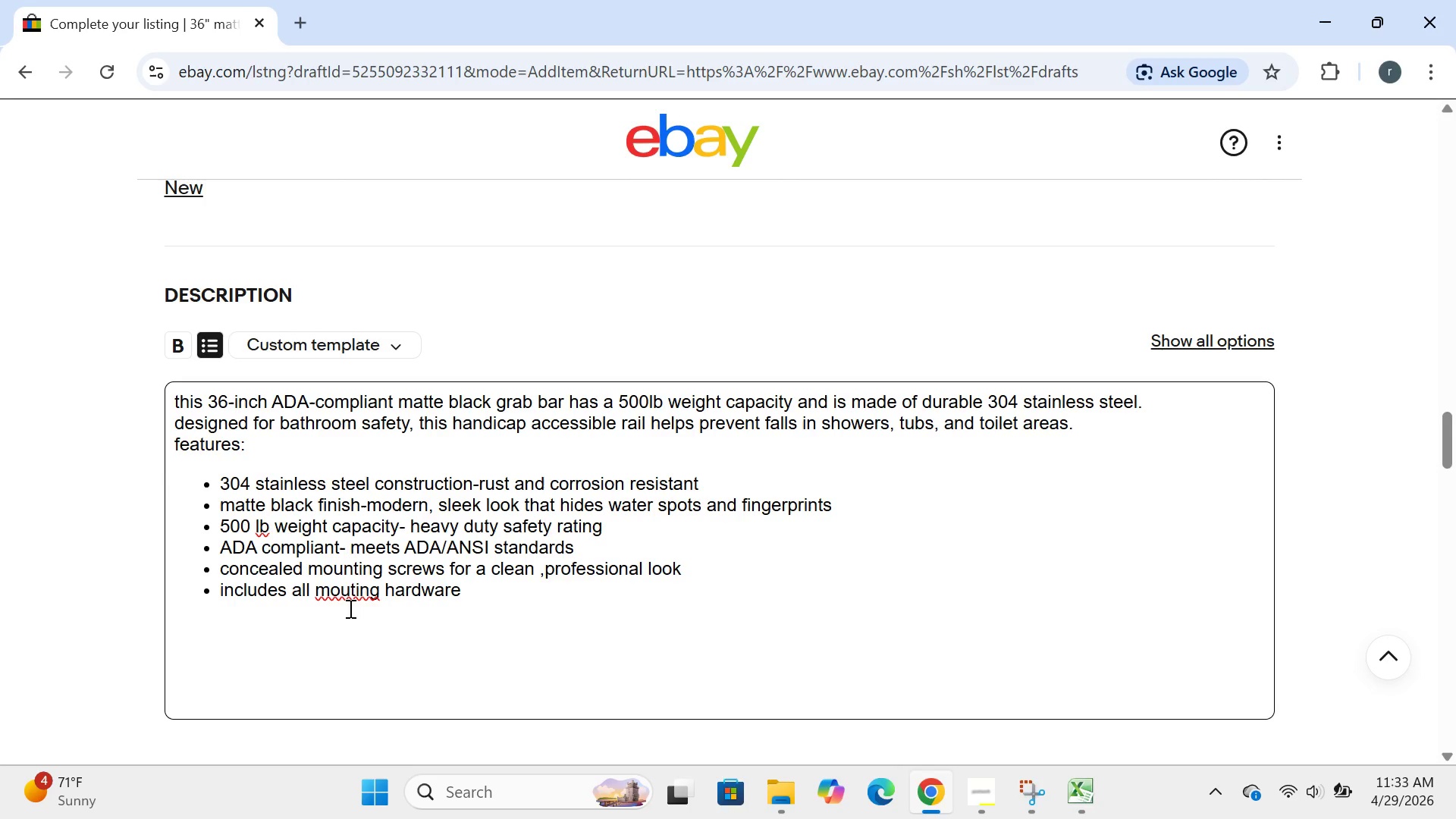 
left_click([347, 596])
 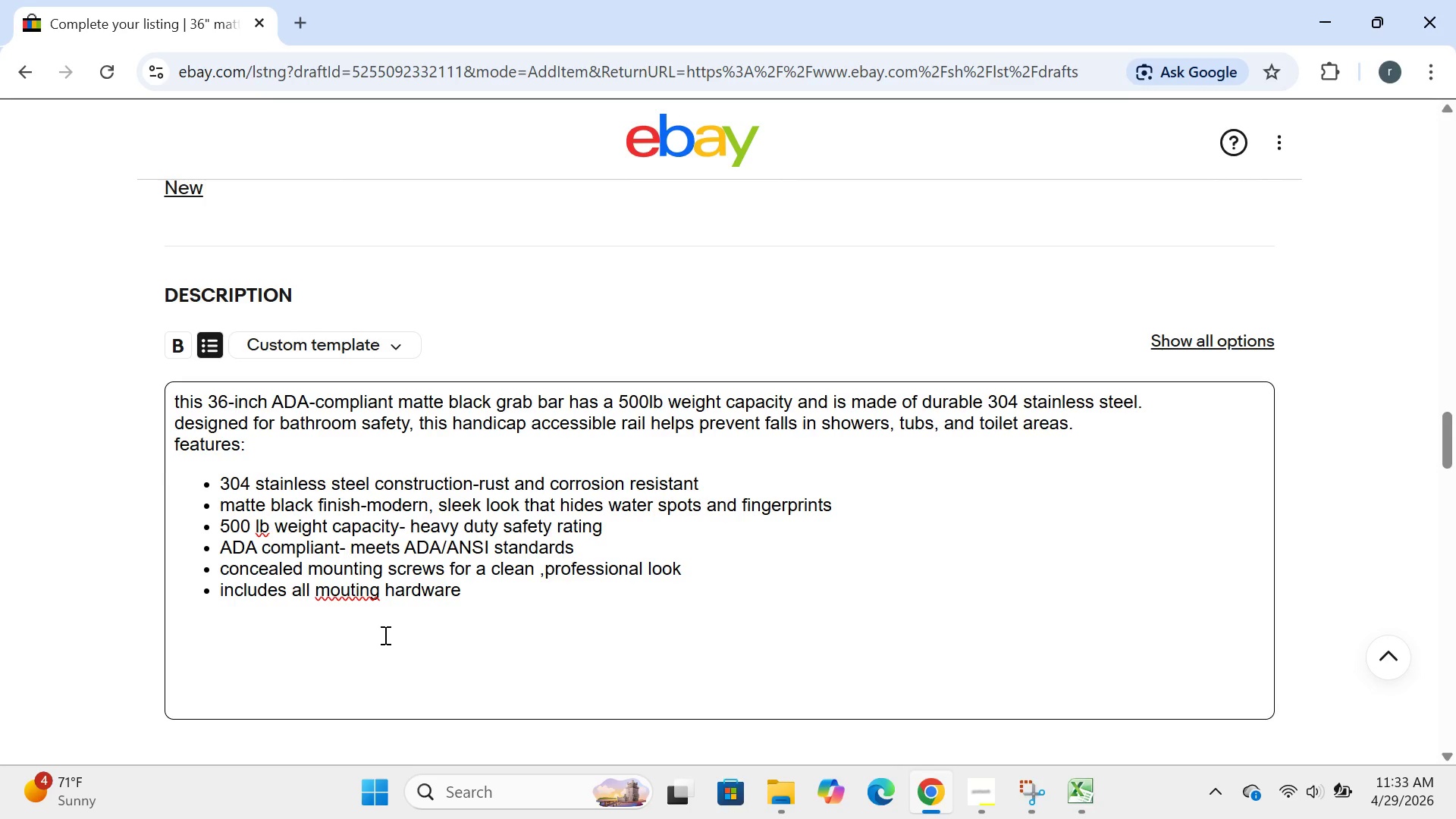 
key(N)
 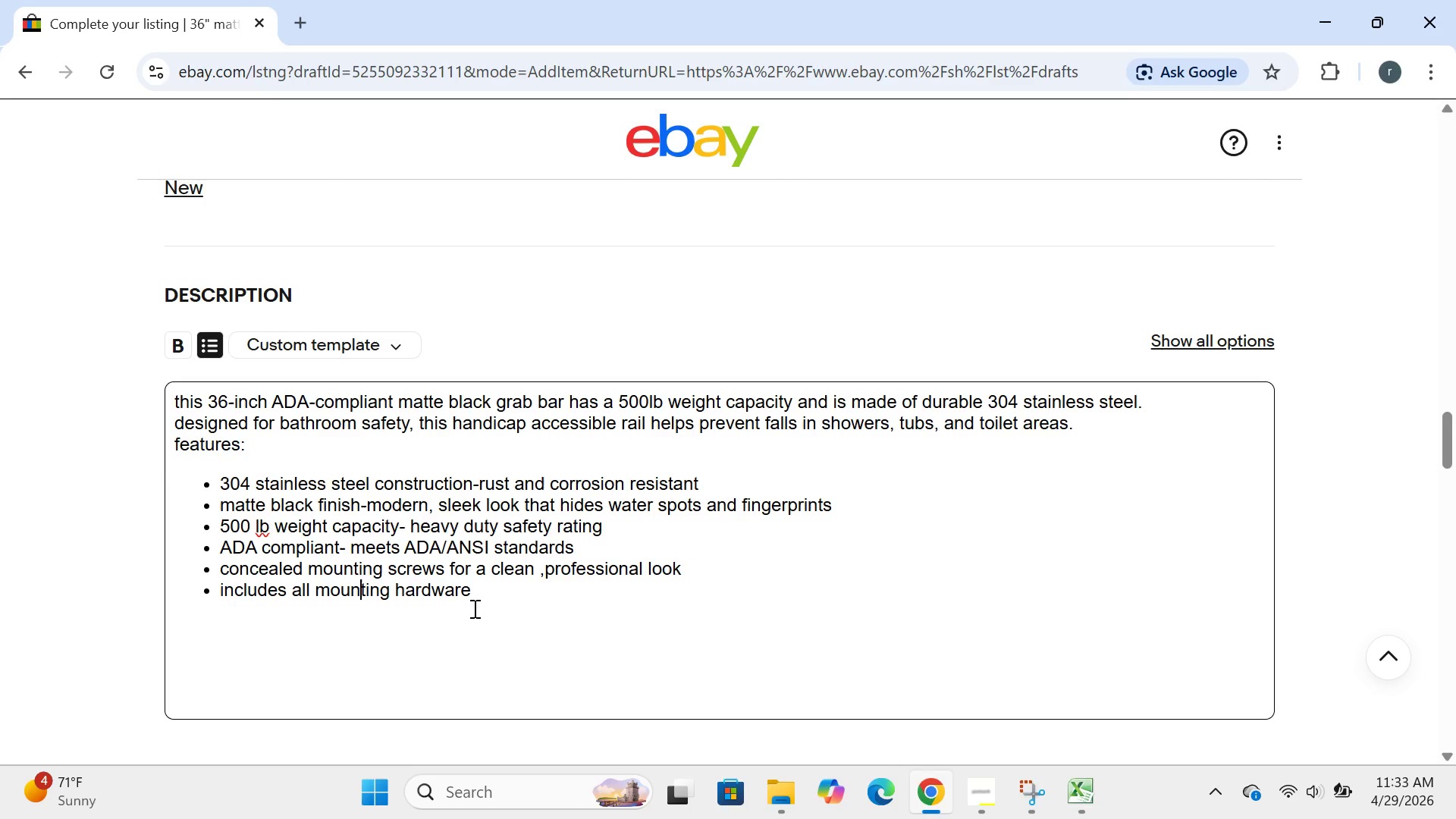 
left_click([473, 608])
 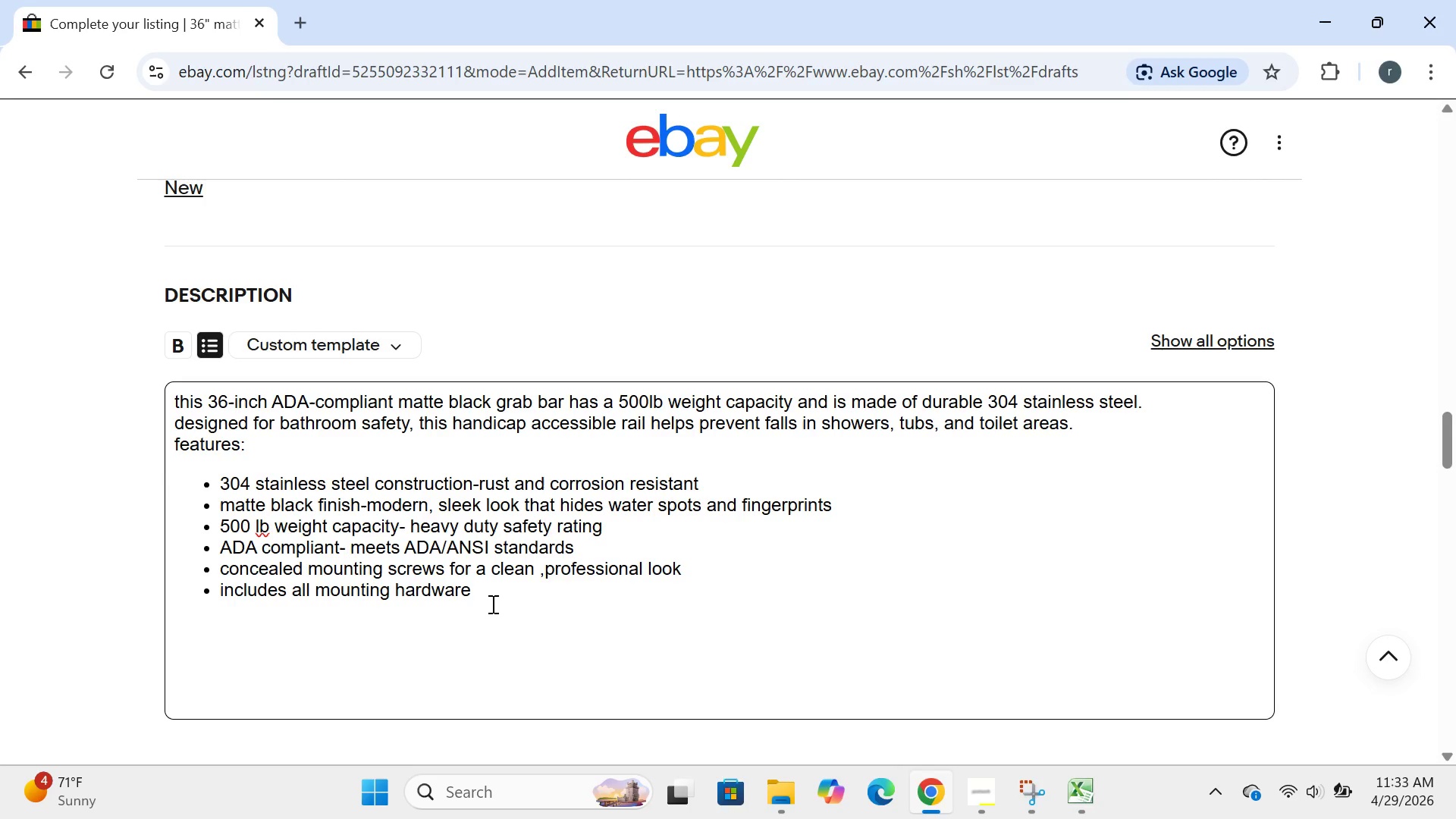 
key(Period)
 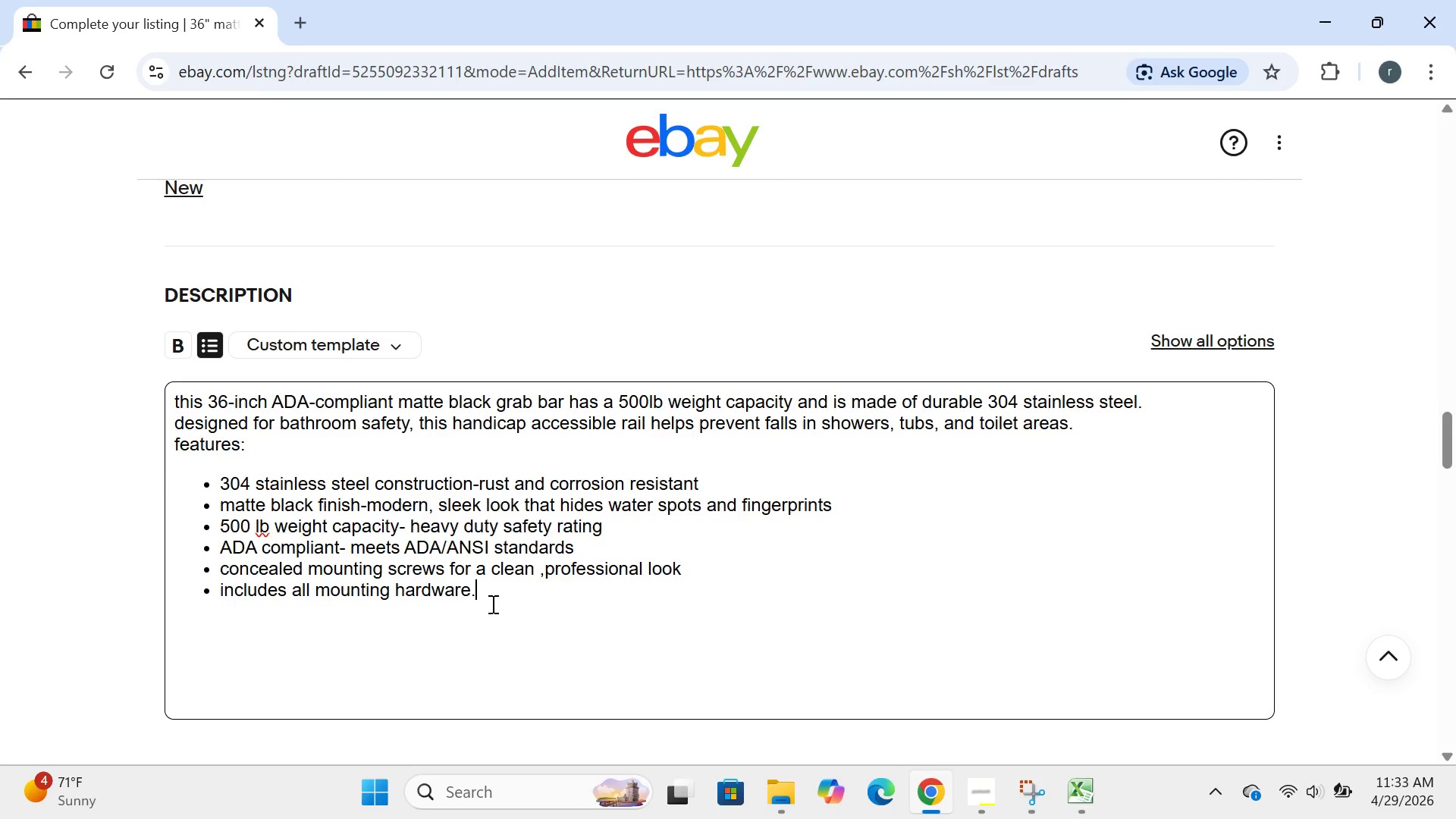 
key(Enter)
 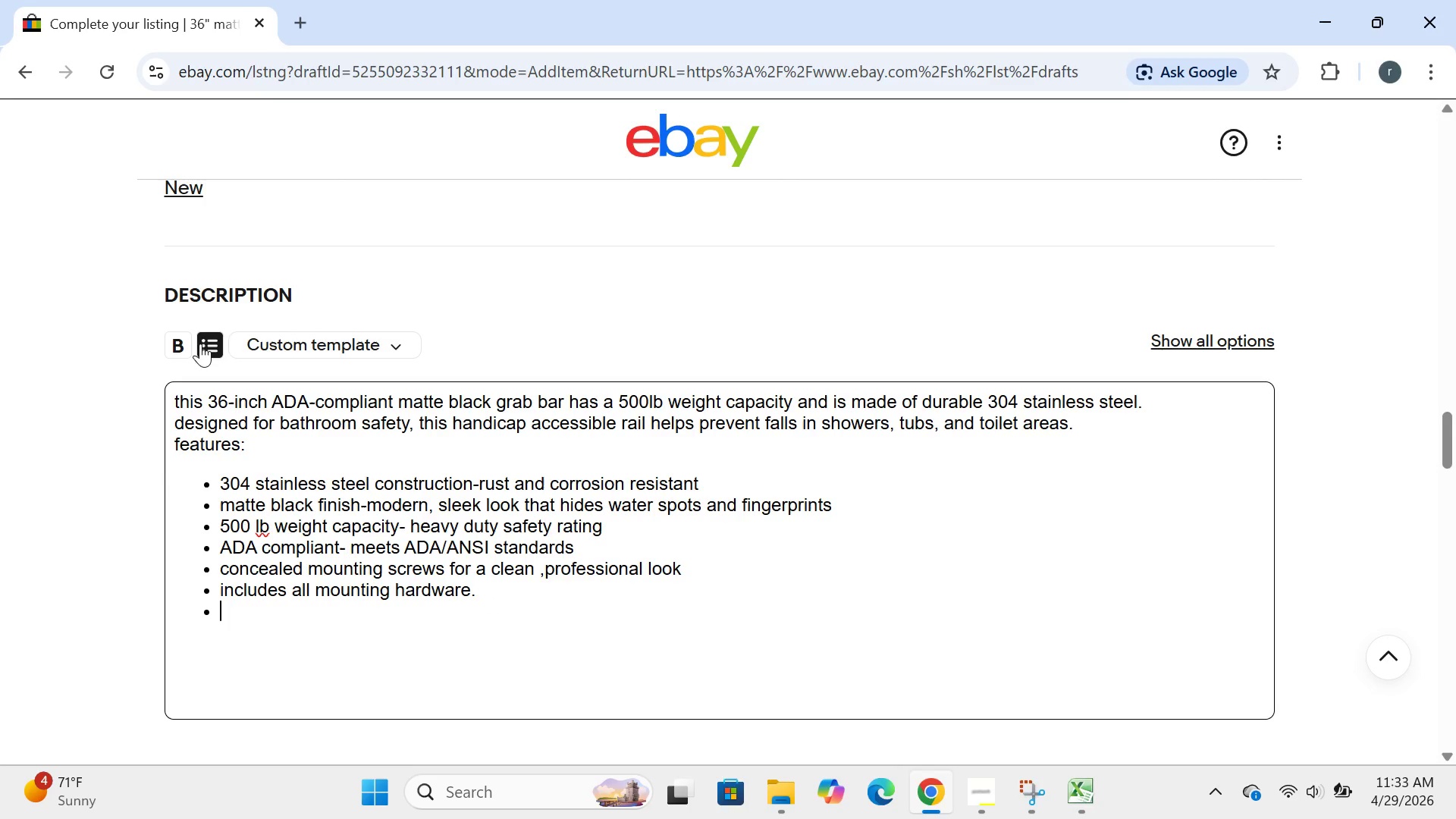 
left_click([199, 347])
 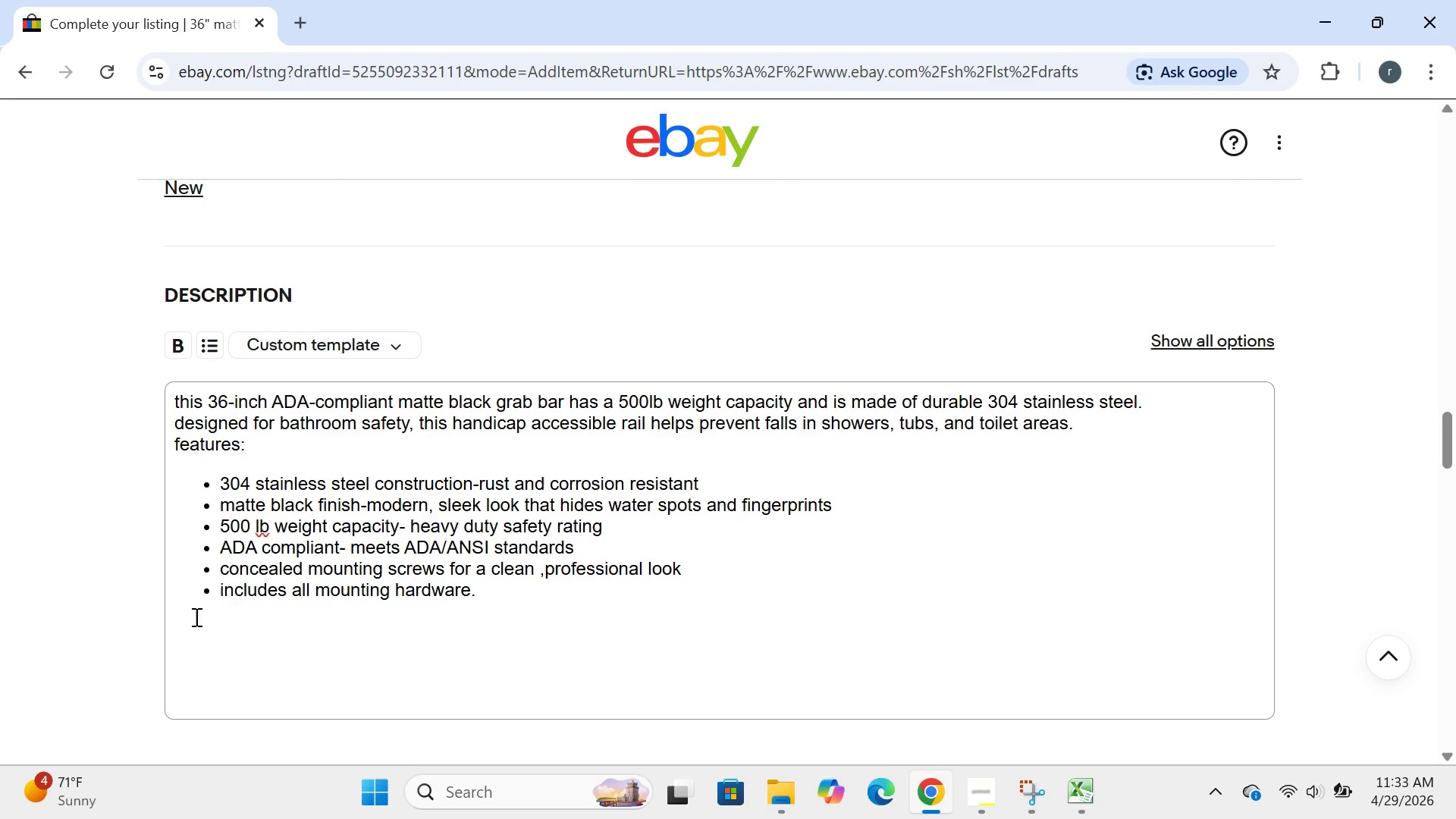 
left_click([195, 620])
 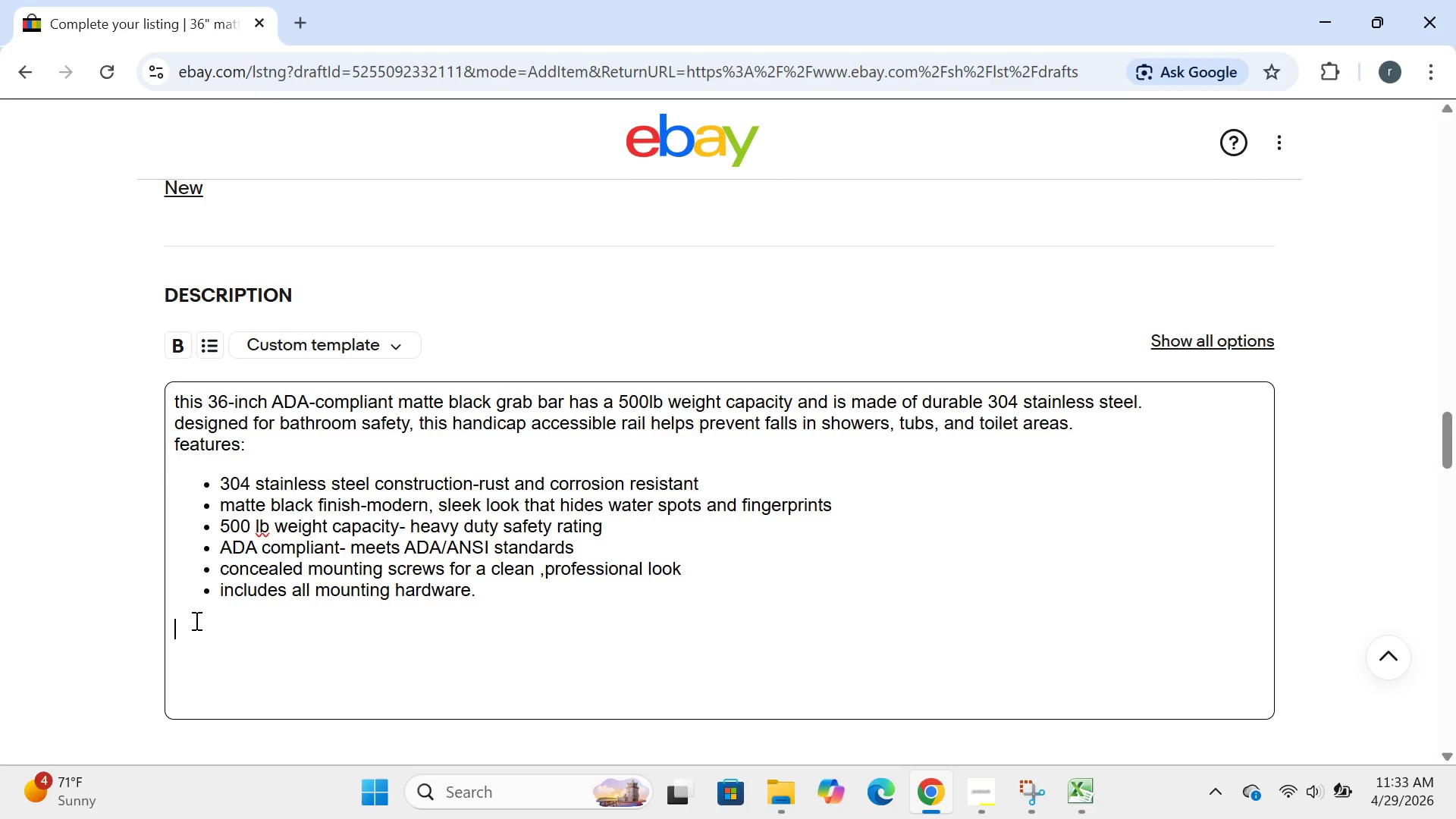 
type(specifications:)
 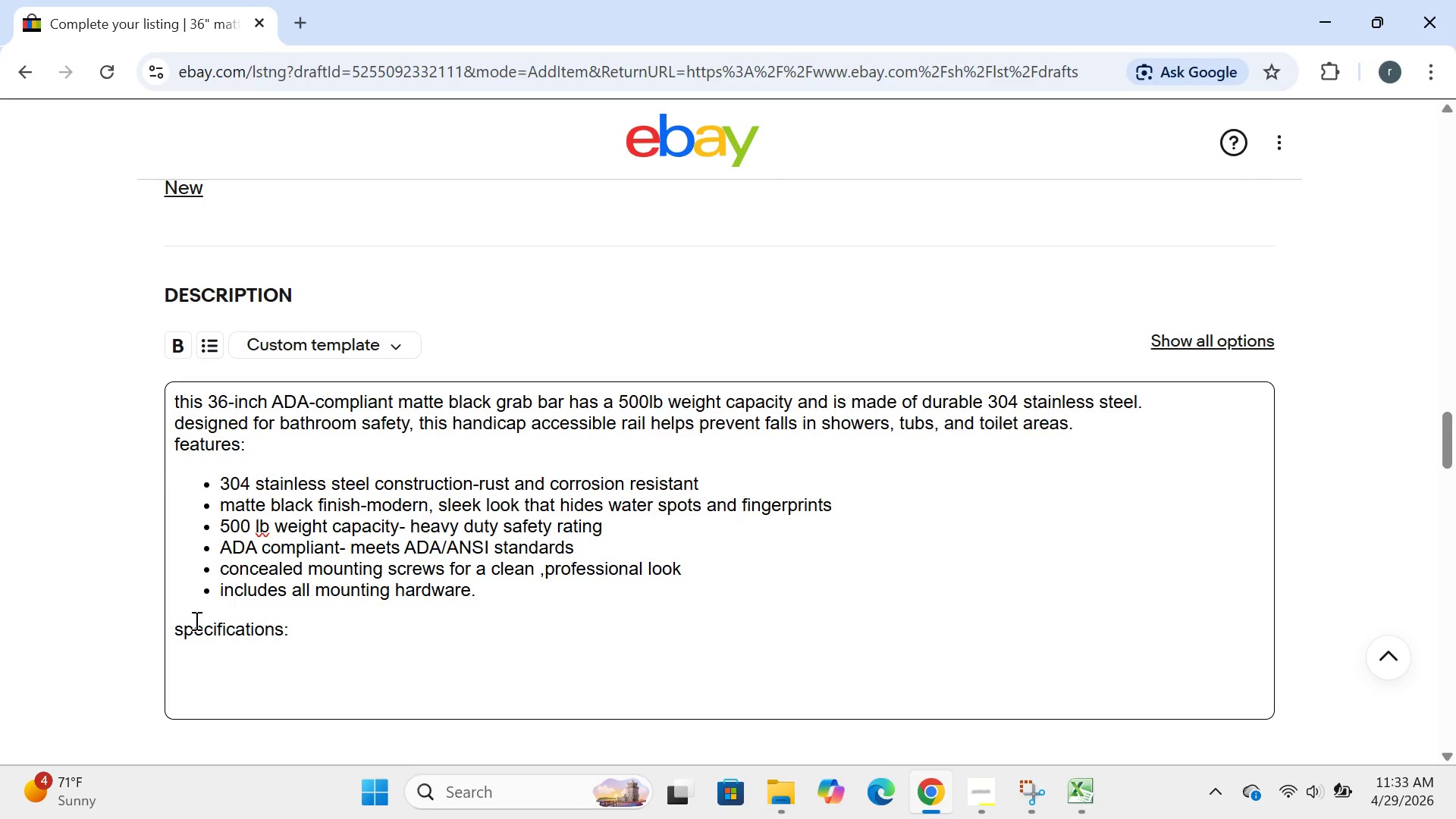 
key(Enter)
 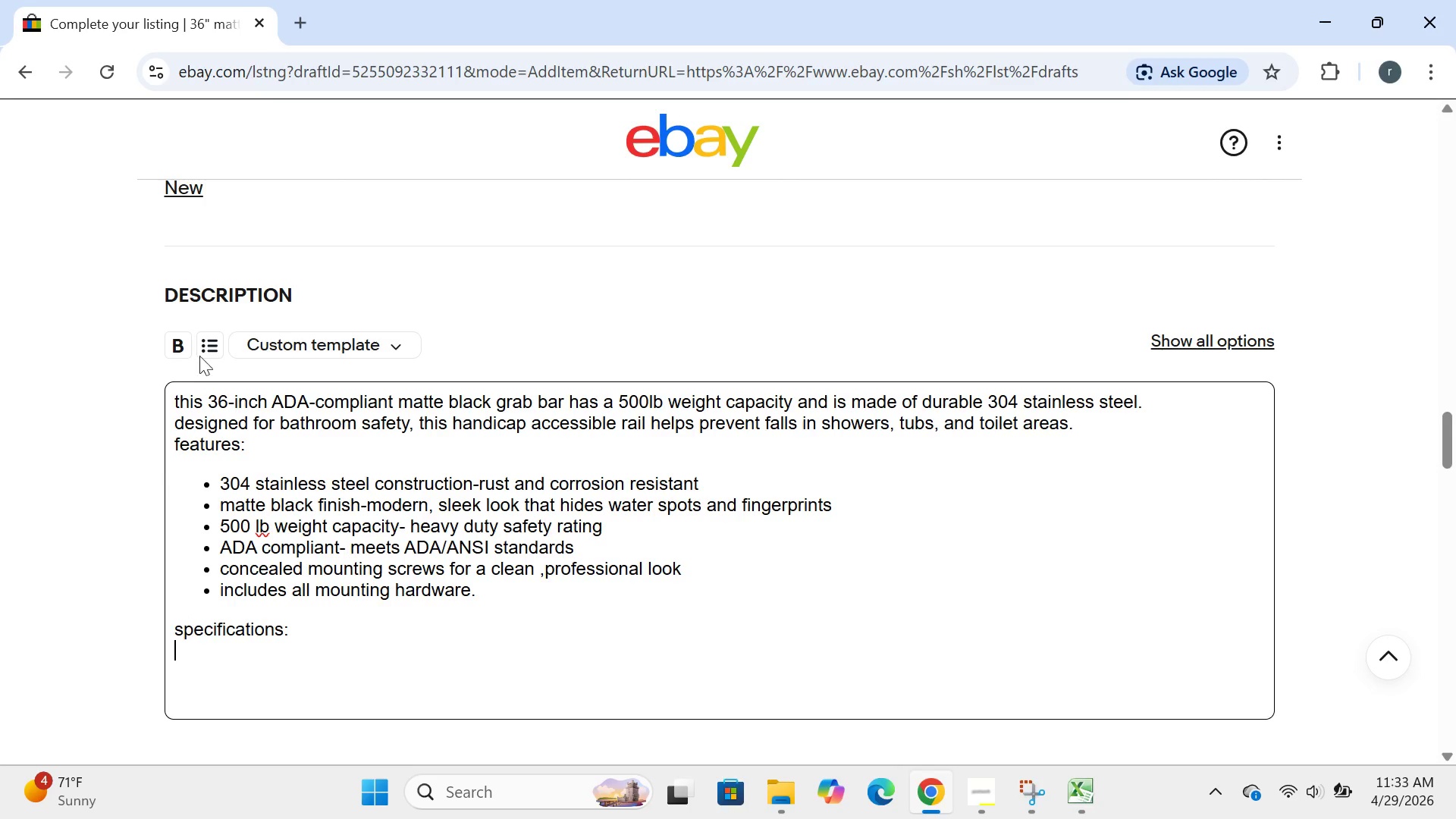 
left_click([202, 346])
 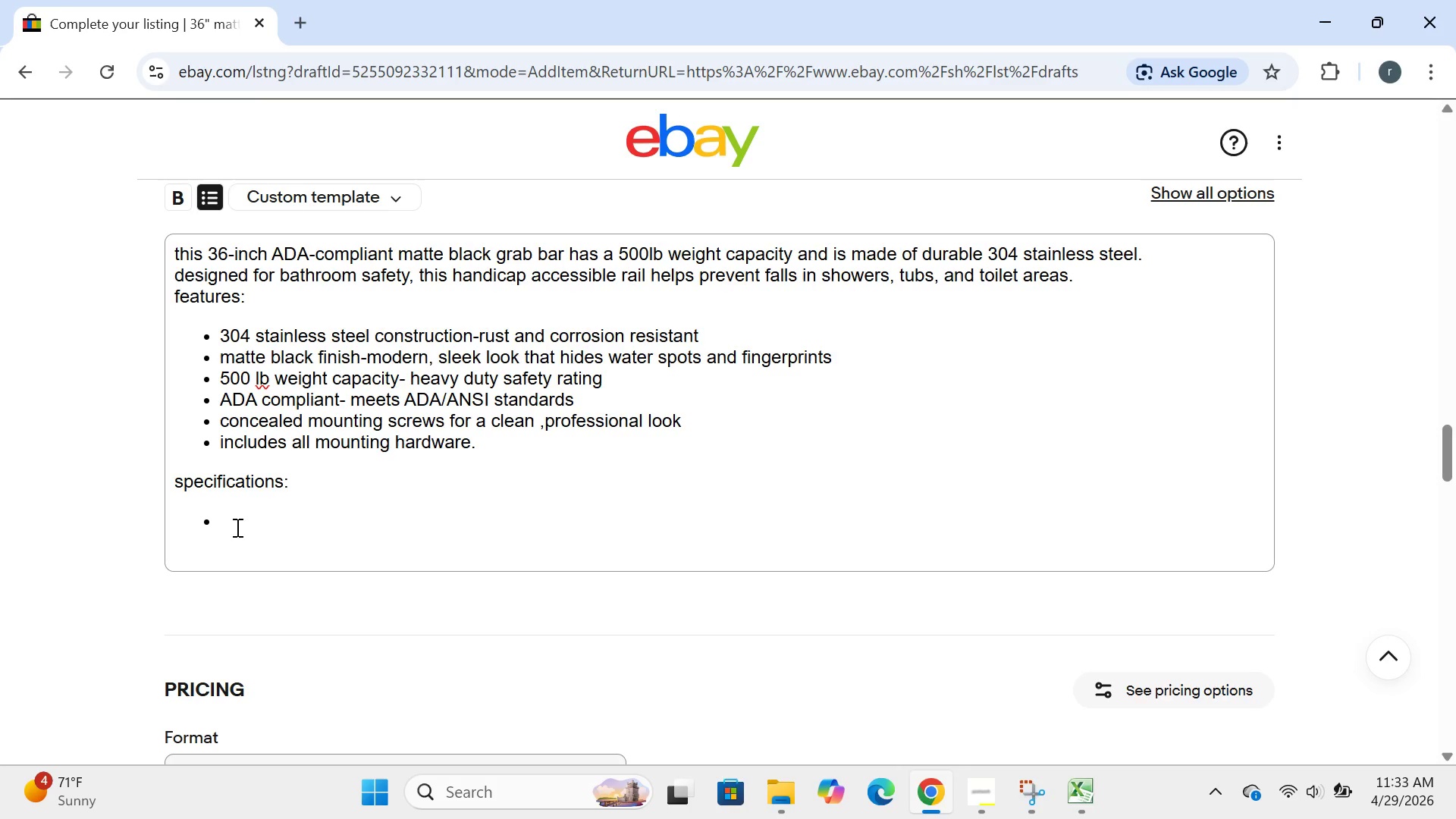 
left_click([232, 516])
 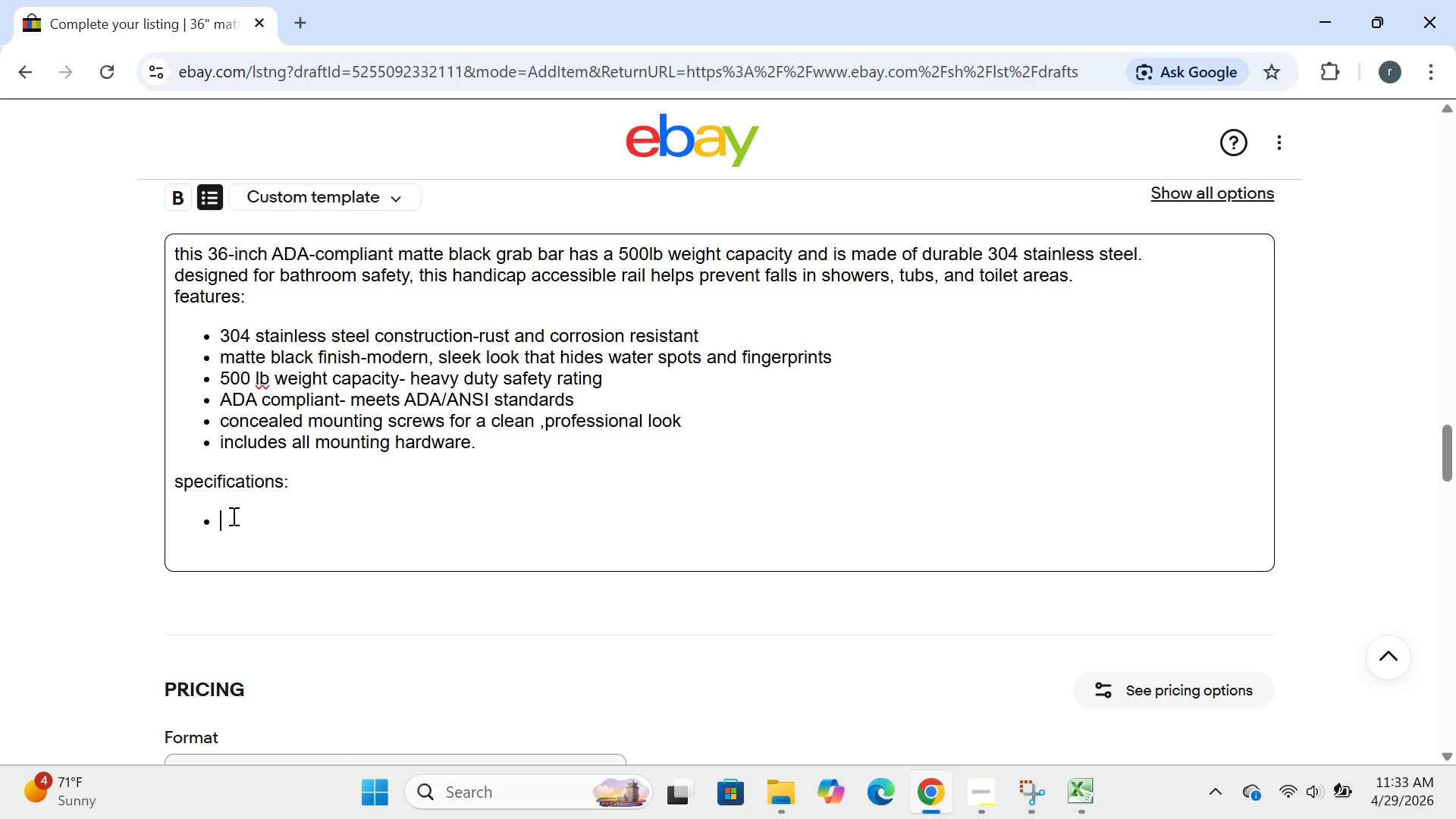 
type(k)
key(Backspace)
type(length:36 inches)
 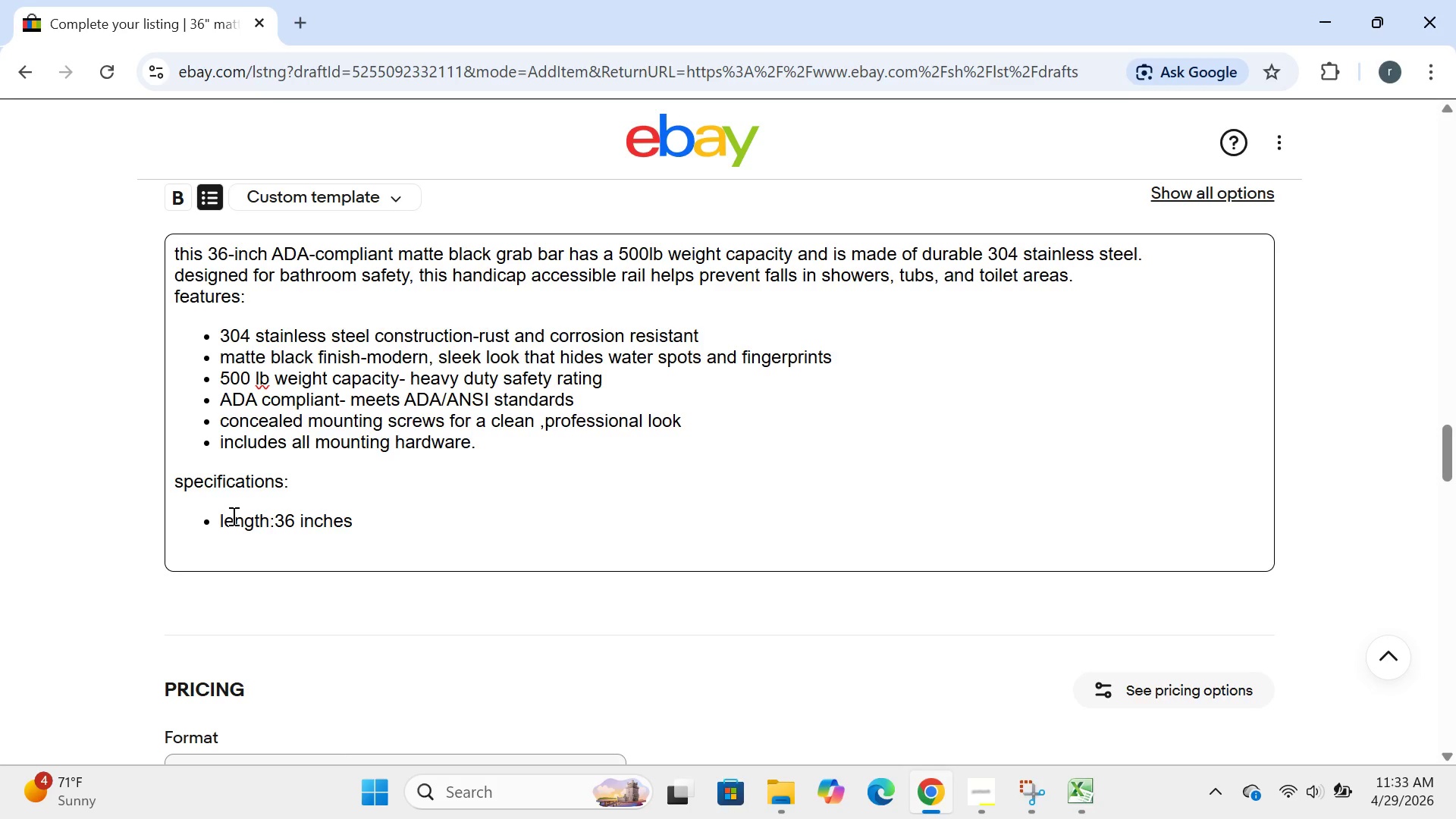 
key(Enter)
 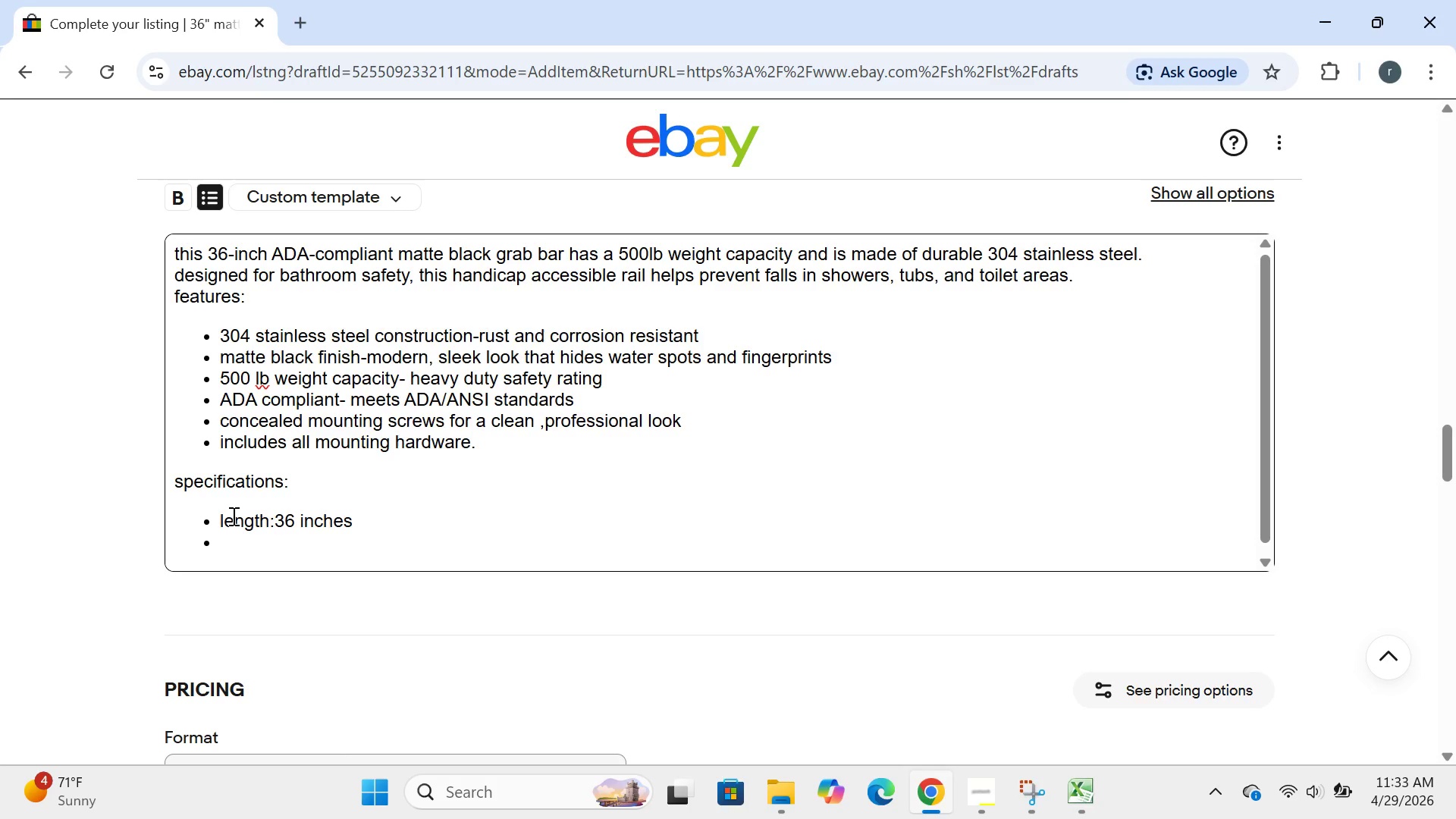 
type(material: 304 stainless steel)
 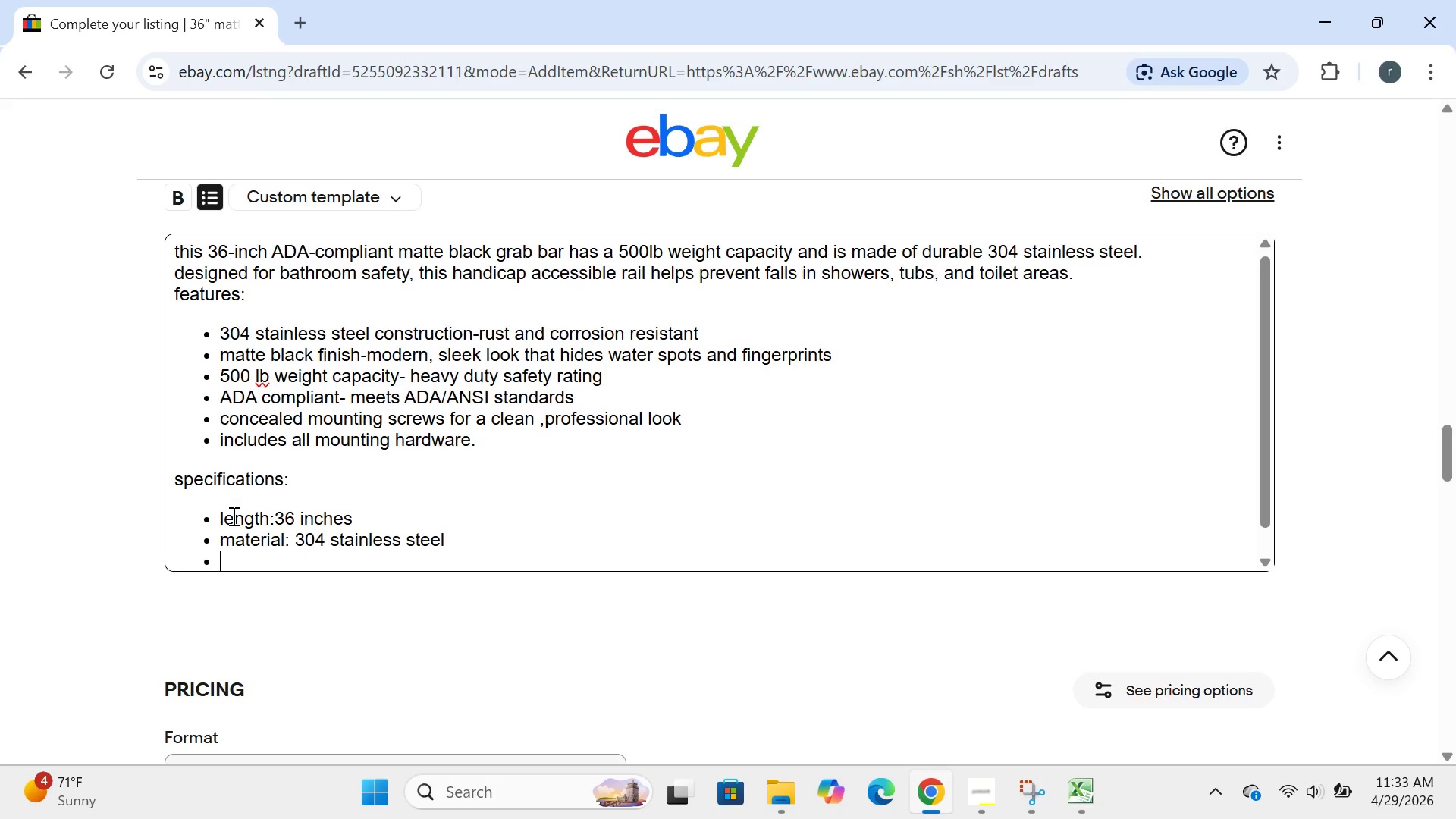 
 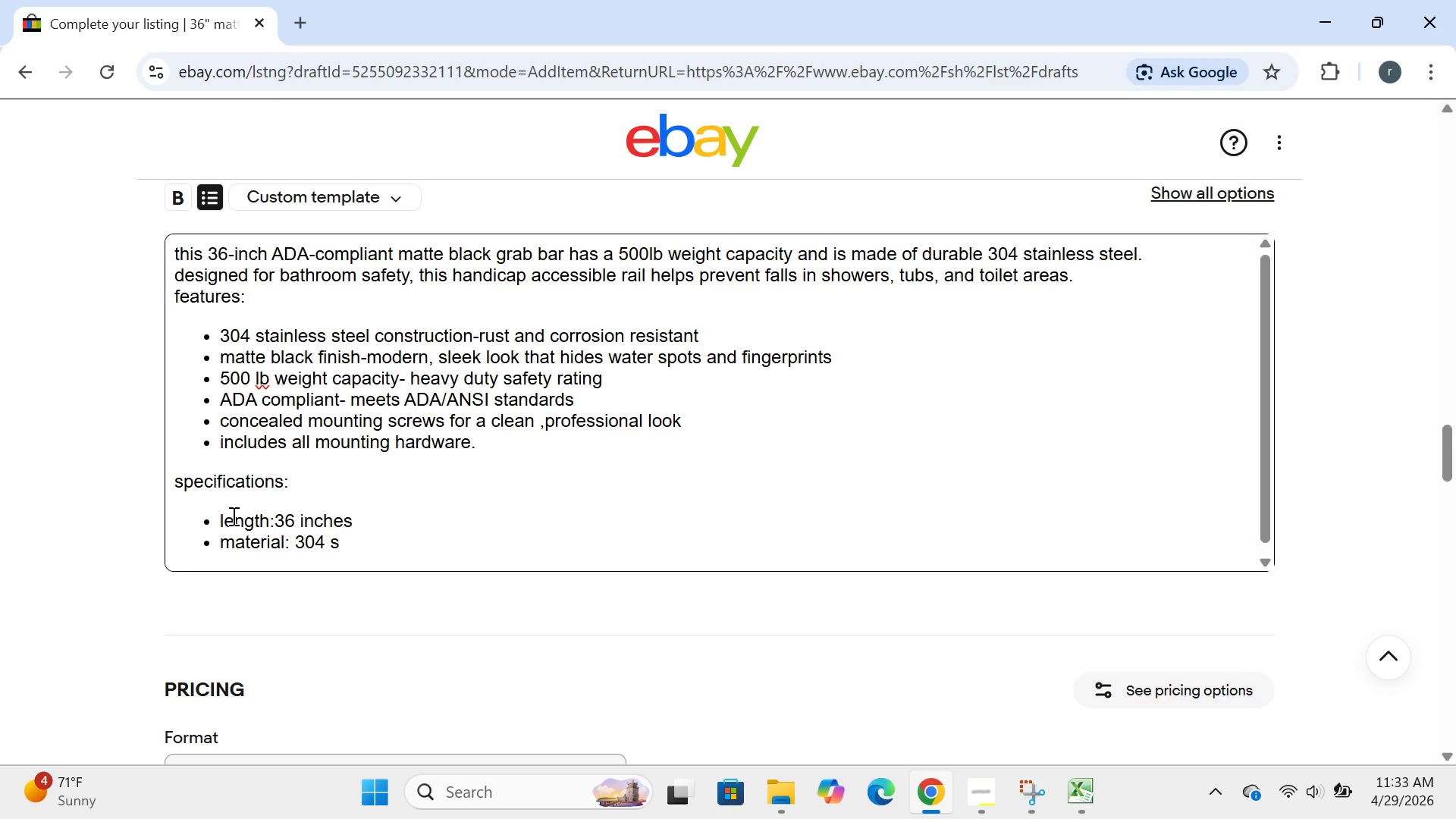 
key(Enter)
 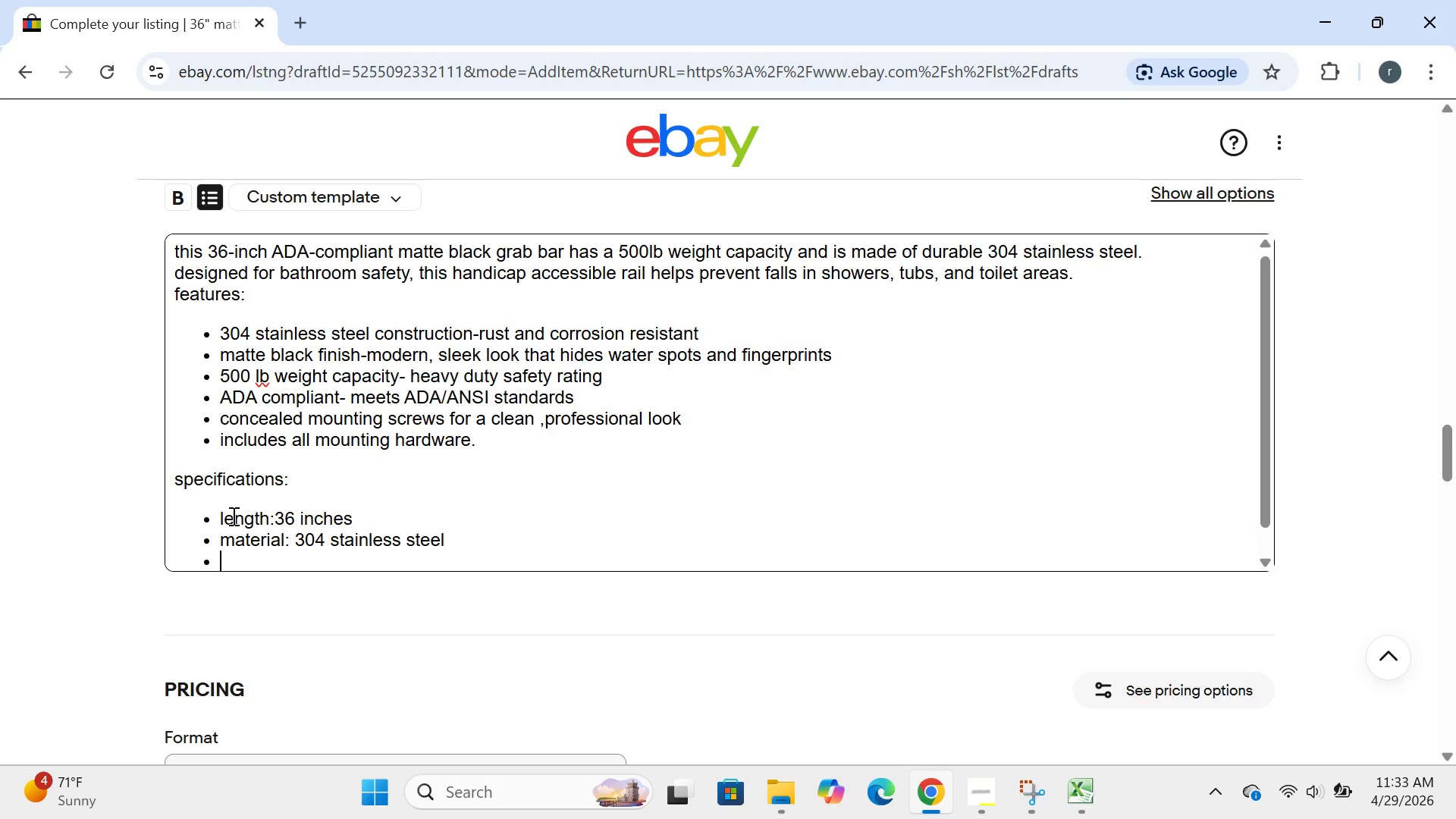 
type(finish: matte black)
 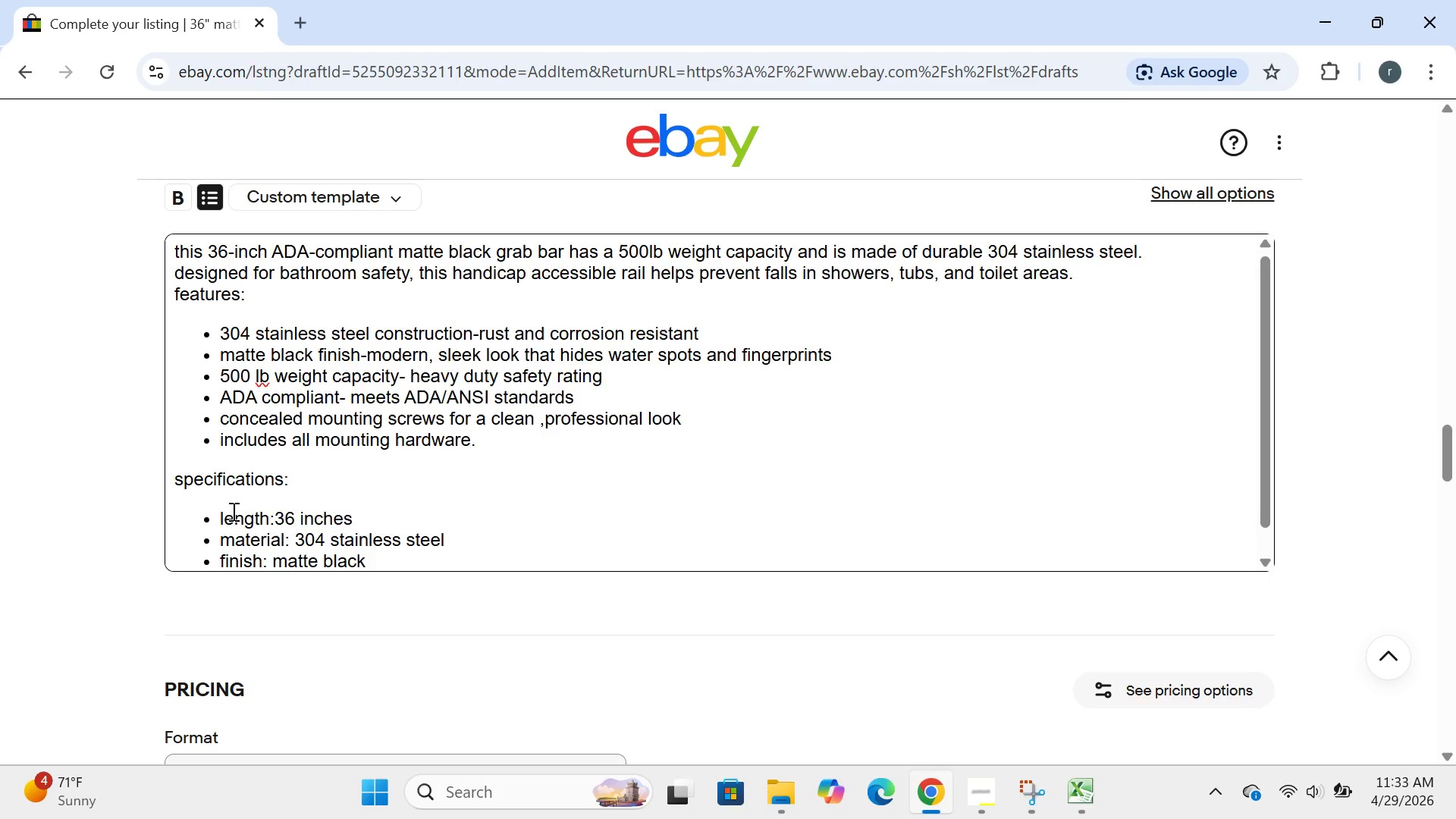 
key(Enter)
 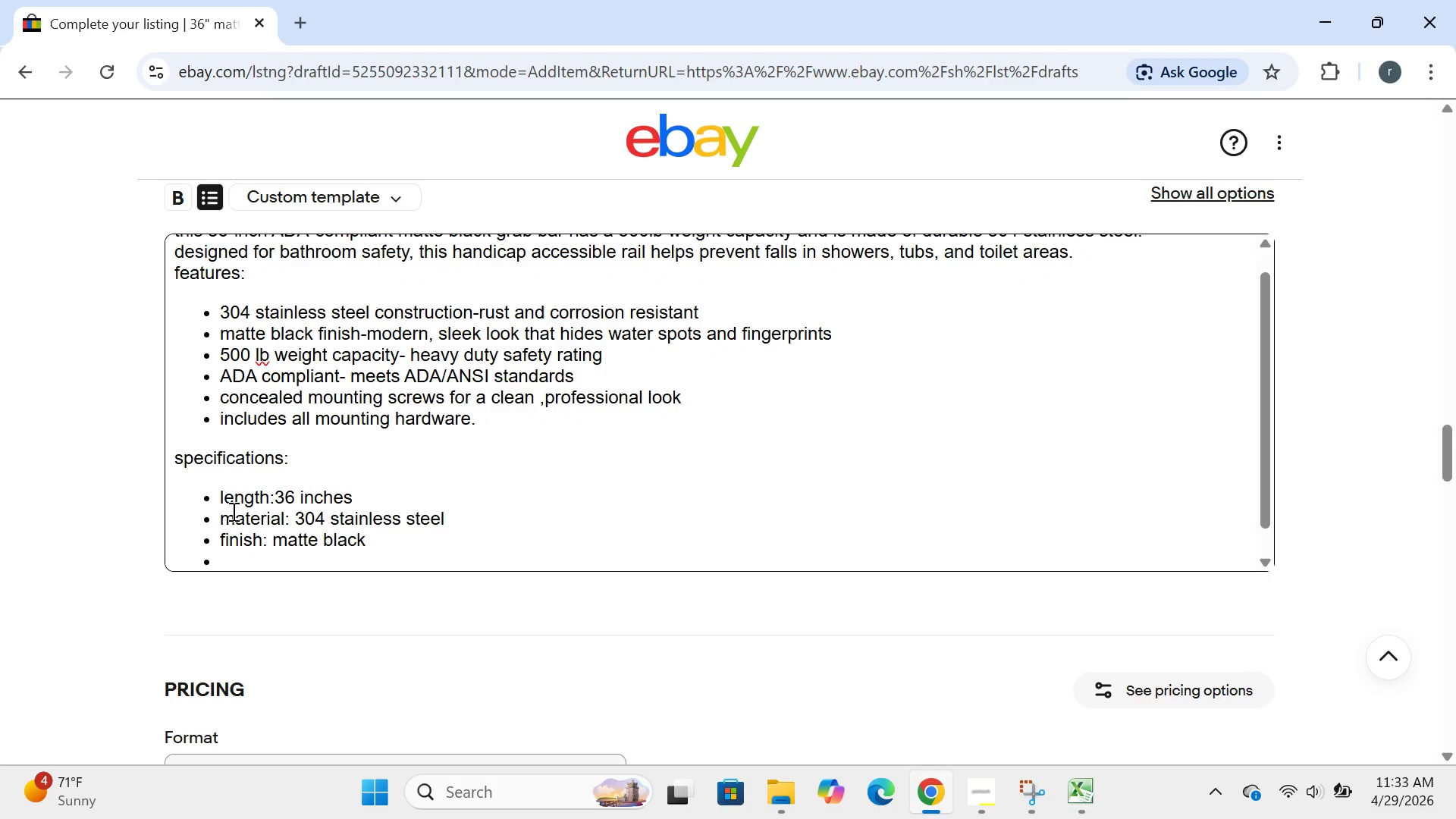 
type(weight )
 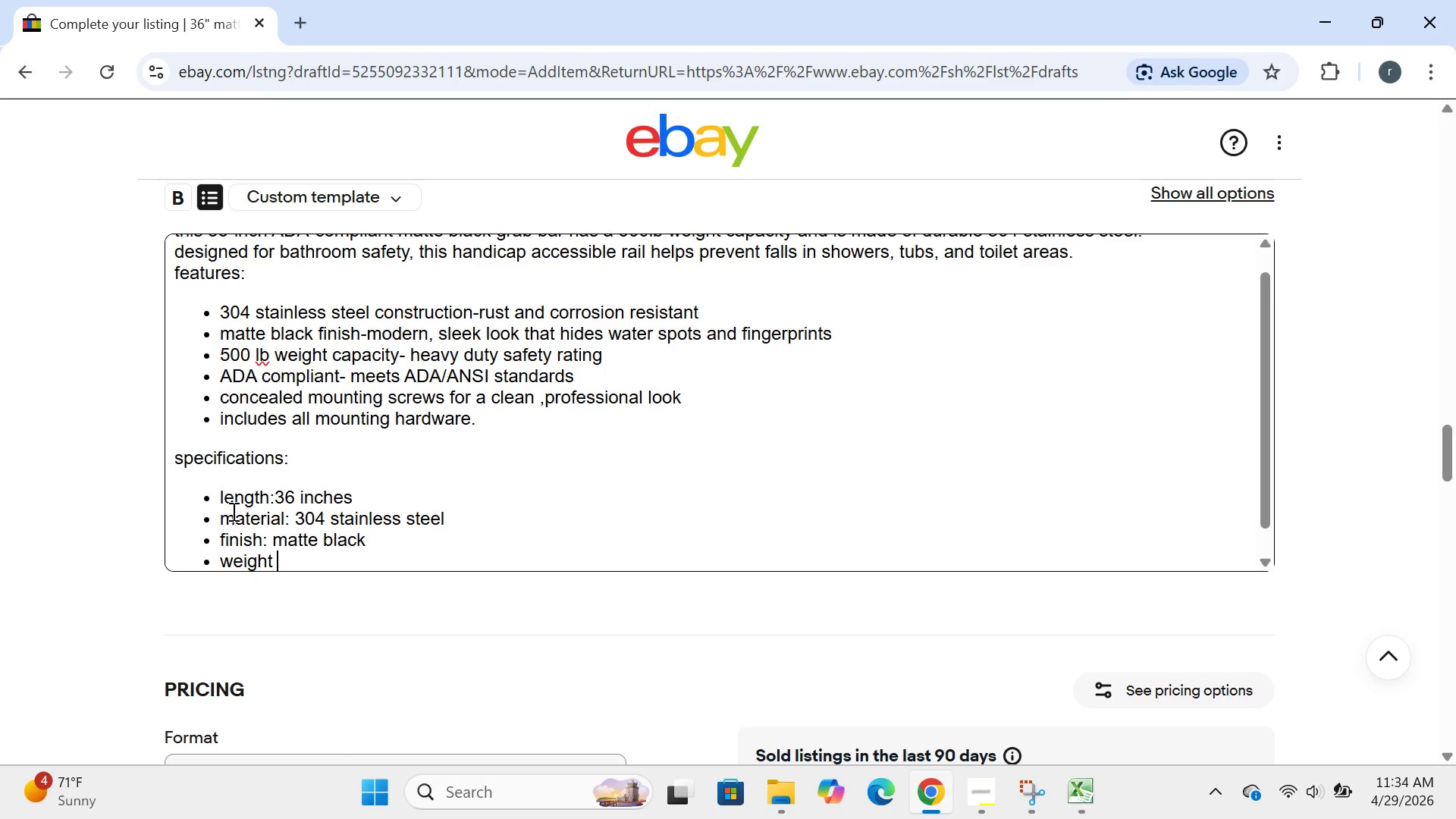 
type(cao)
key(Backspace)
type(pacity: 500 lbs)
 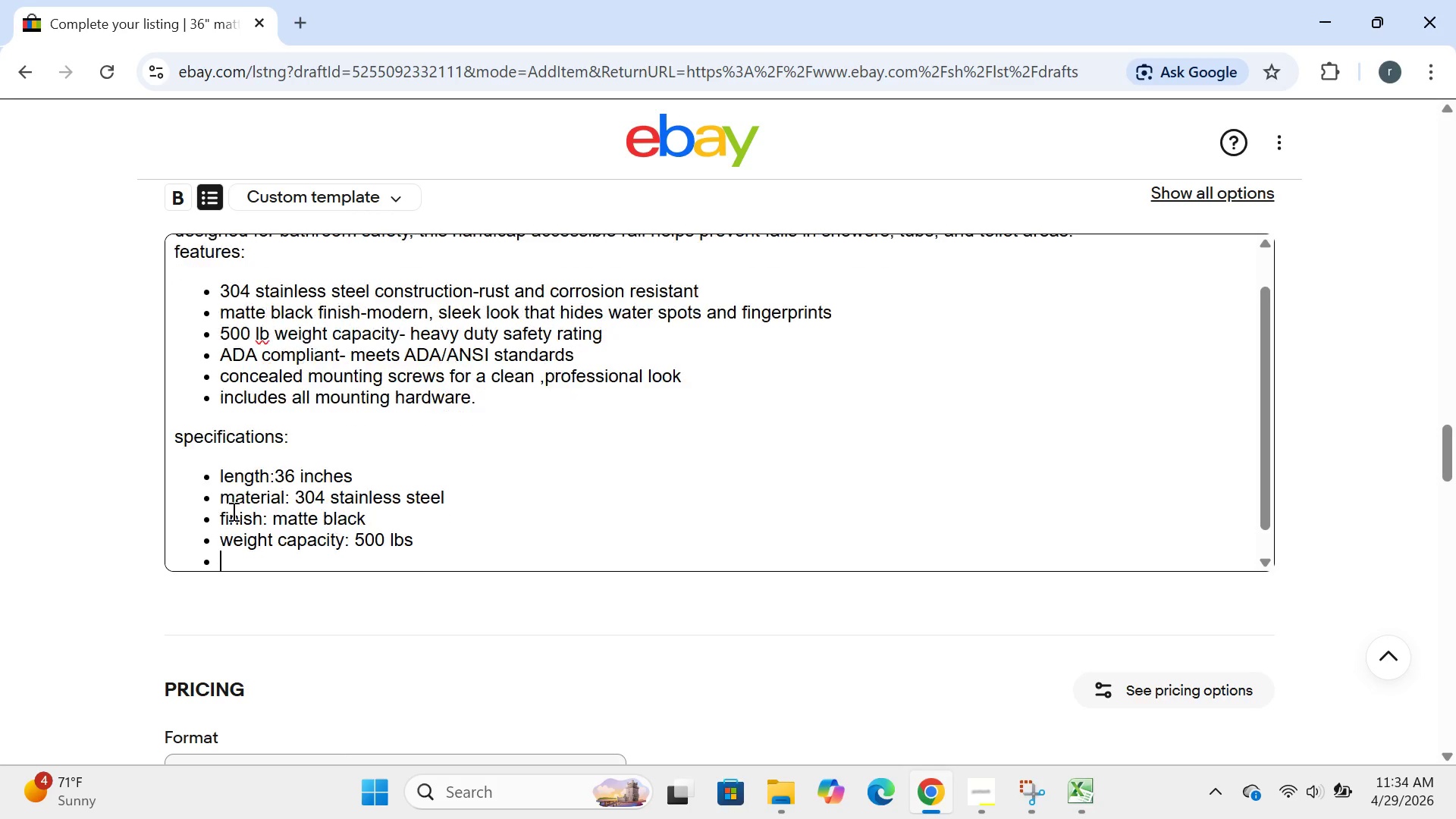 
key(Enter)
 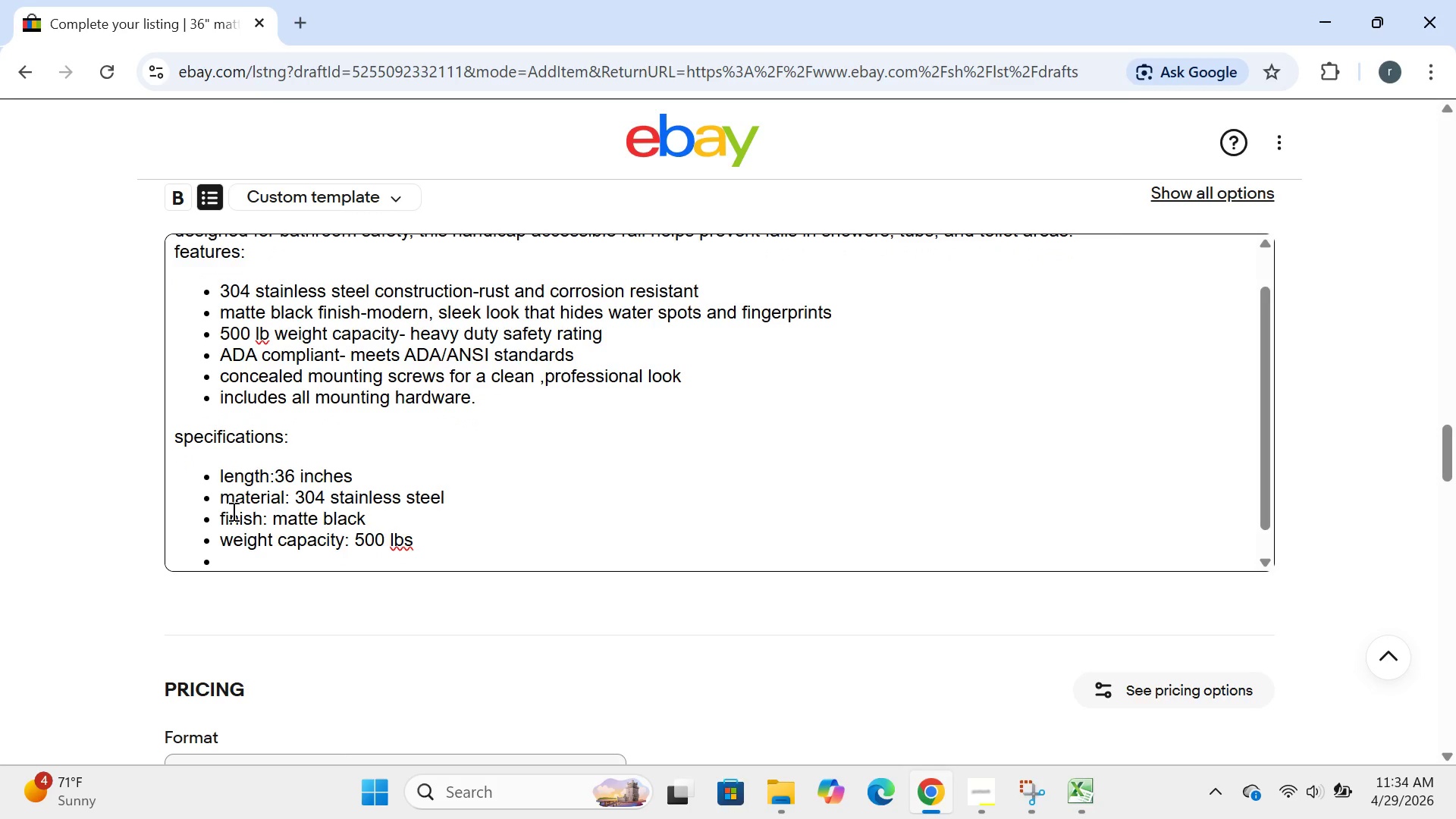 
type(mounting type: wall mounted)
 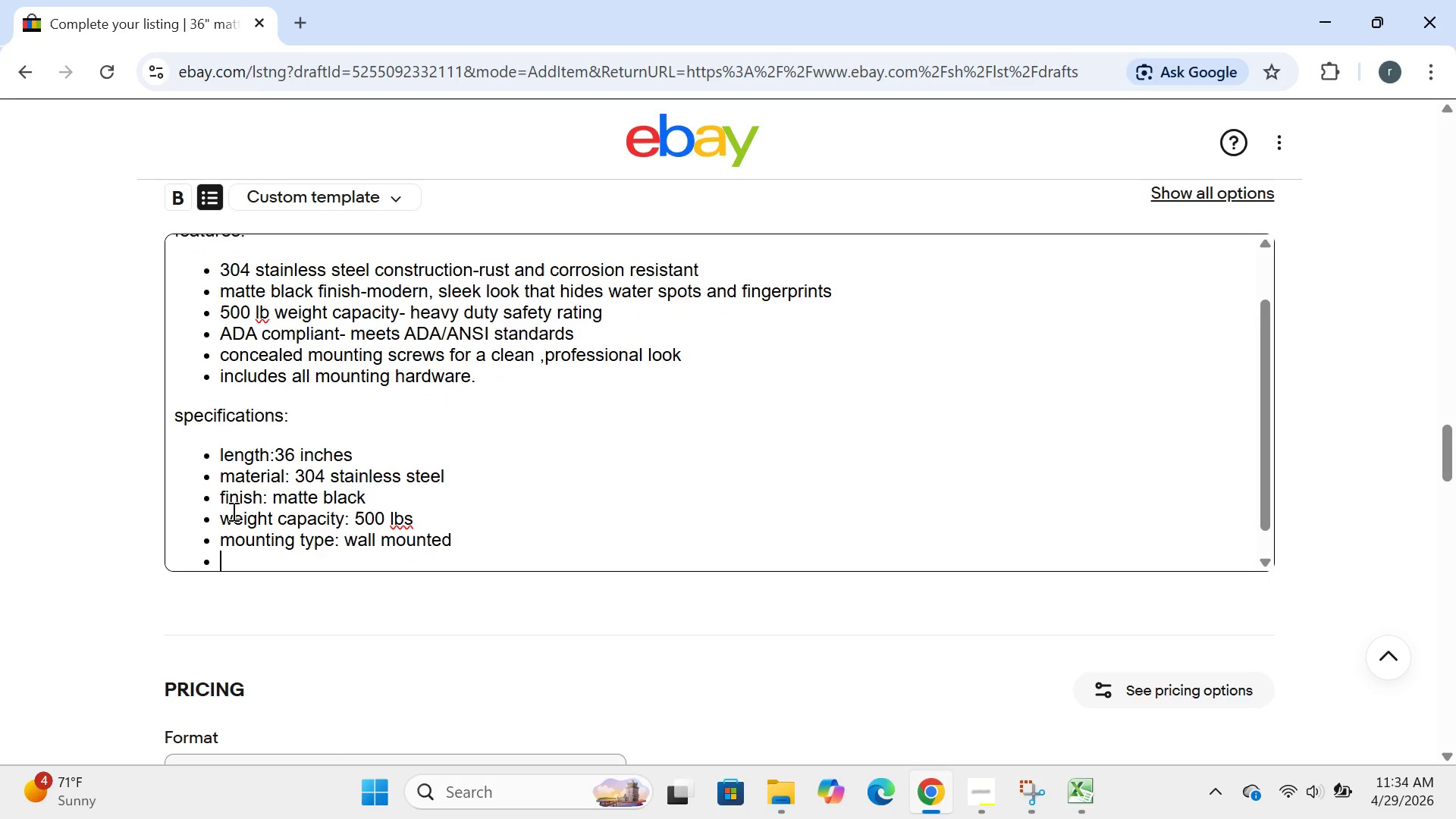 
 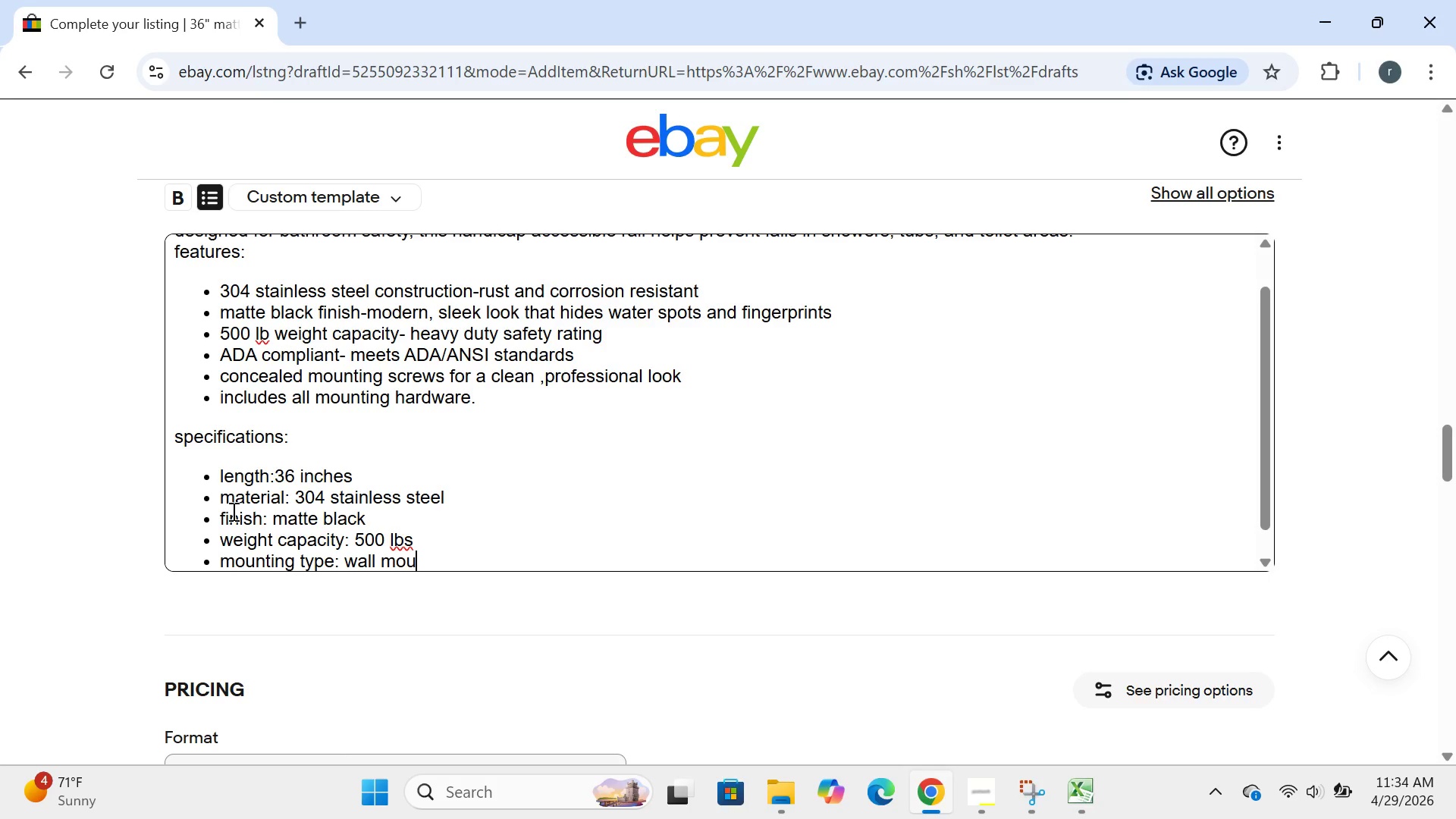 
key(Enter)
 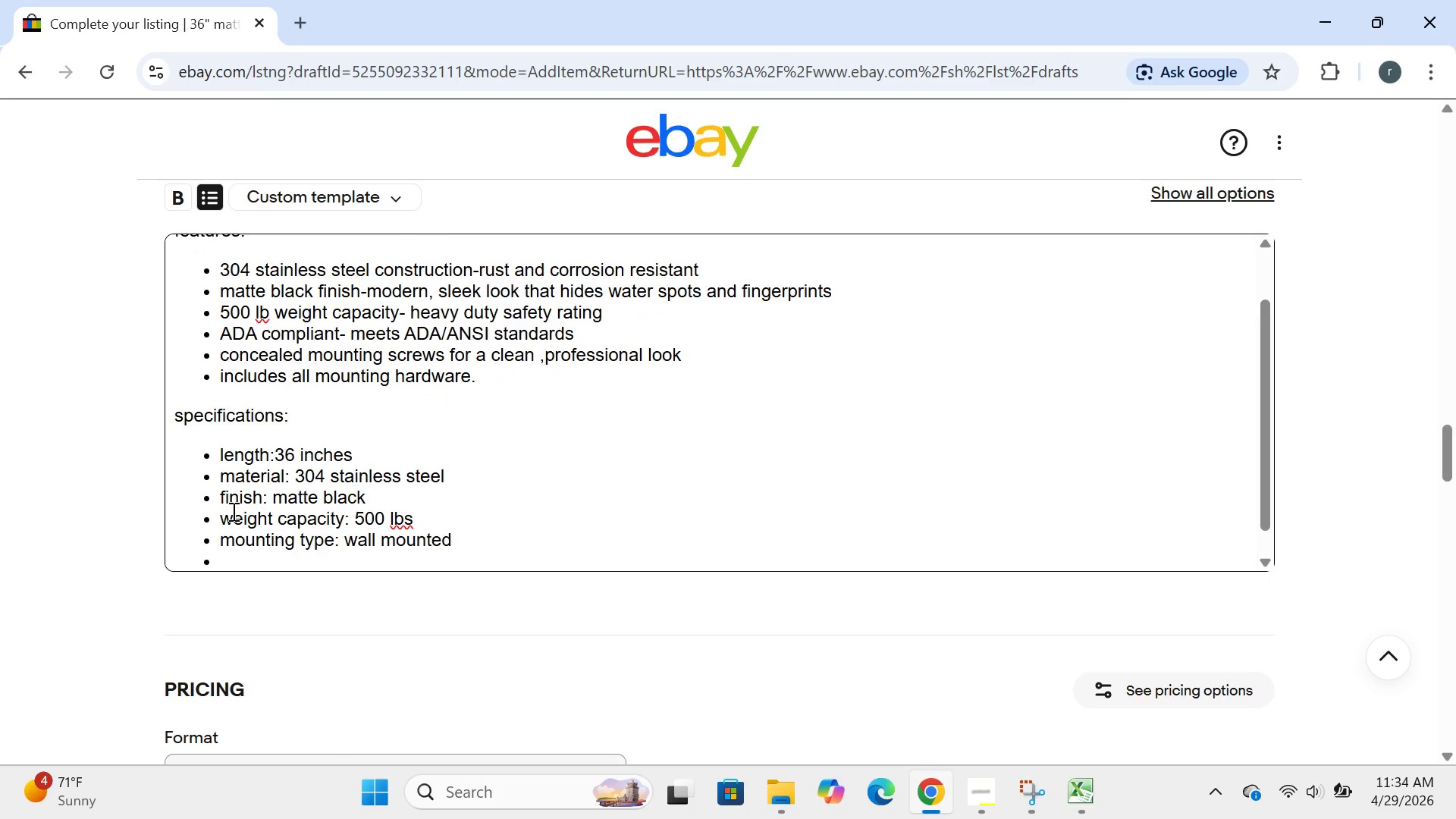 
type(ADA x)
key(Backspace)
type(compliant : yes)
 